 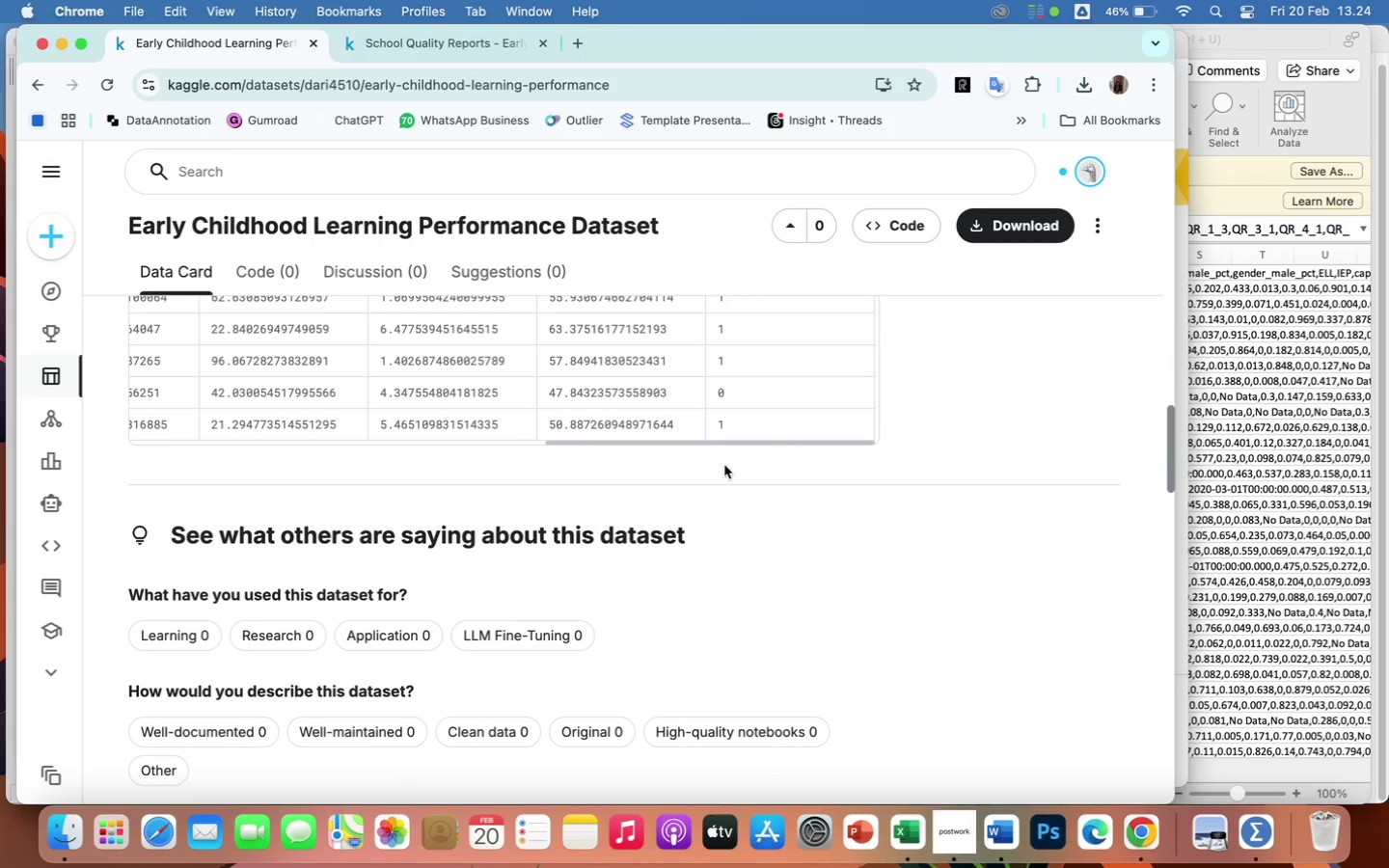 
scroll: coordinate [713, 475], scroll_direction: up, amount: 20.0
 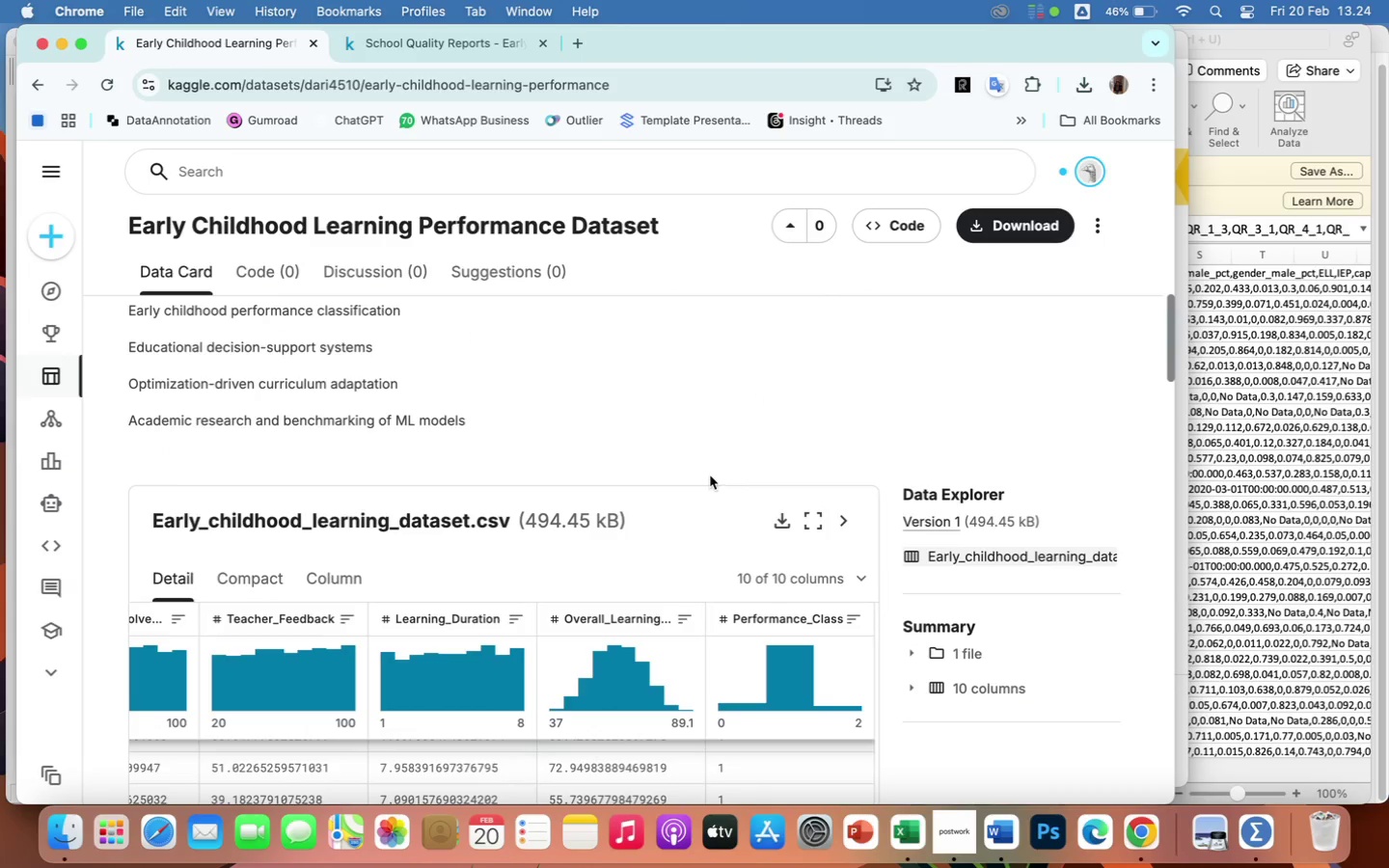 
scroll: coordinate [617, 613], scroll_direction: down, amount: 11.0
 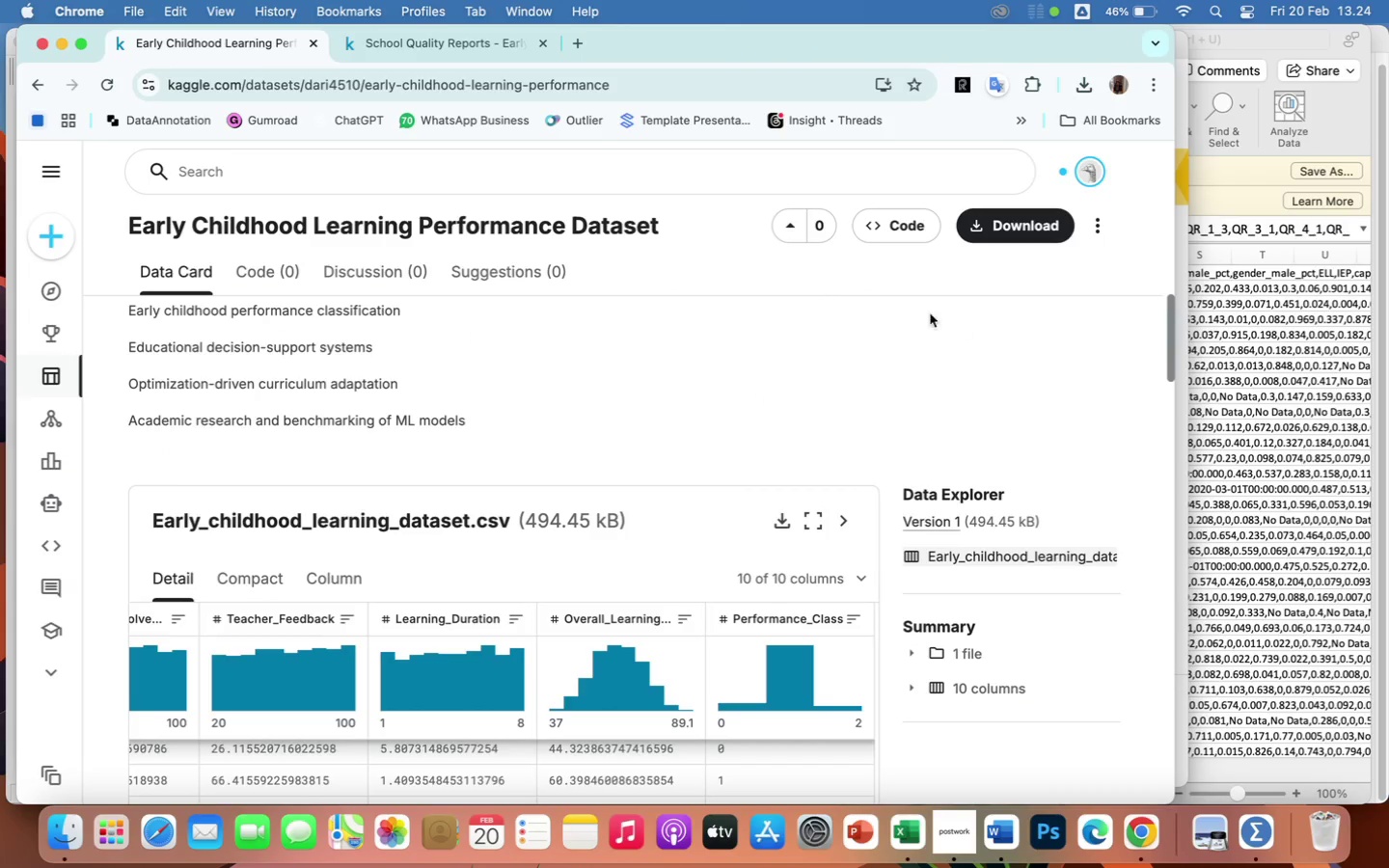 
left_click([1013, 219])
 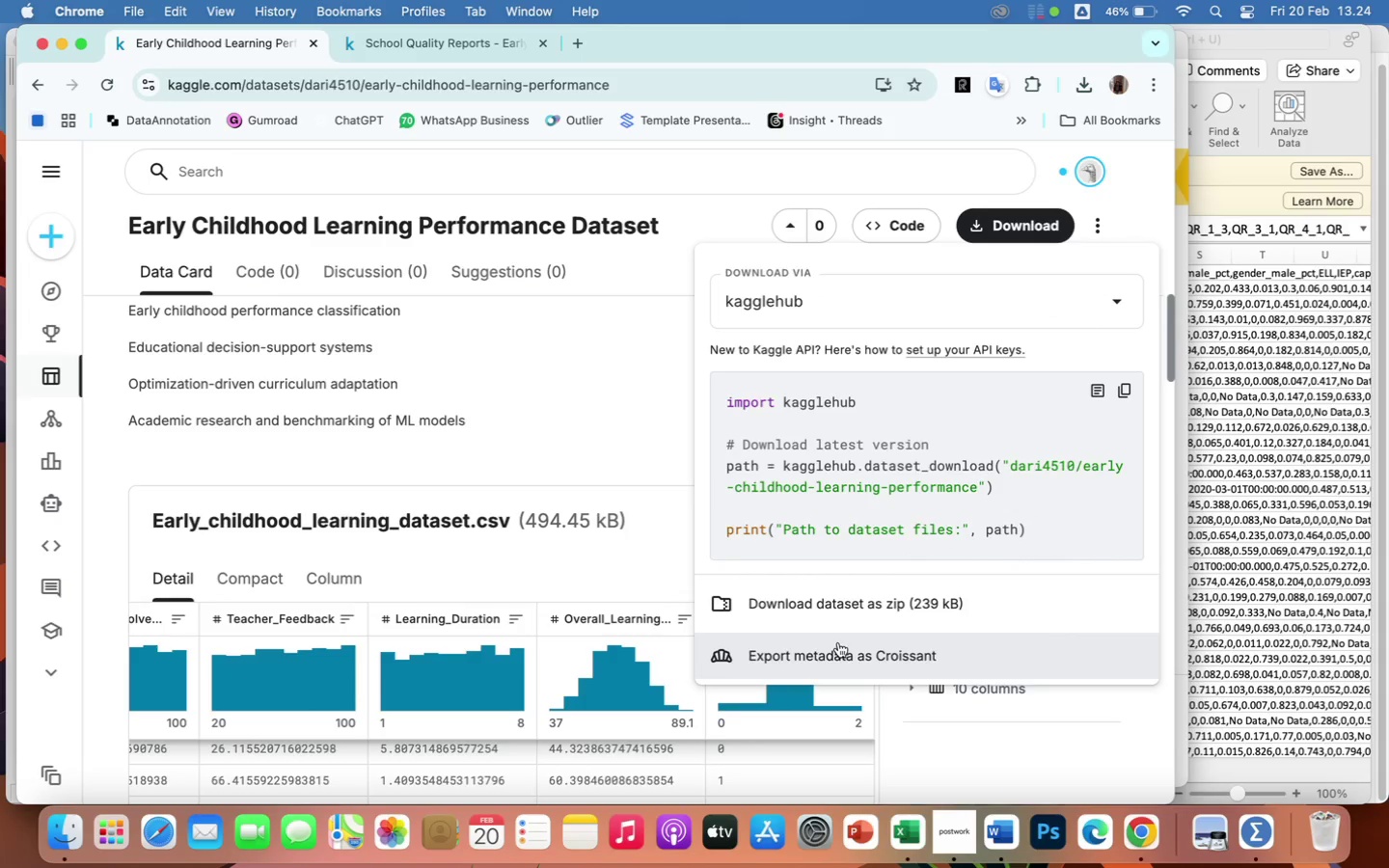 
left_click([833, 593])
 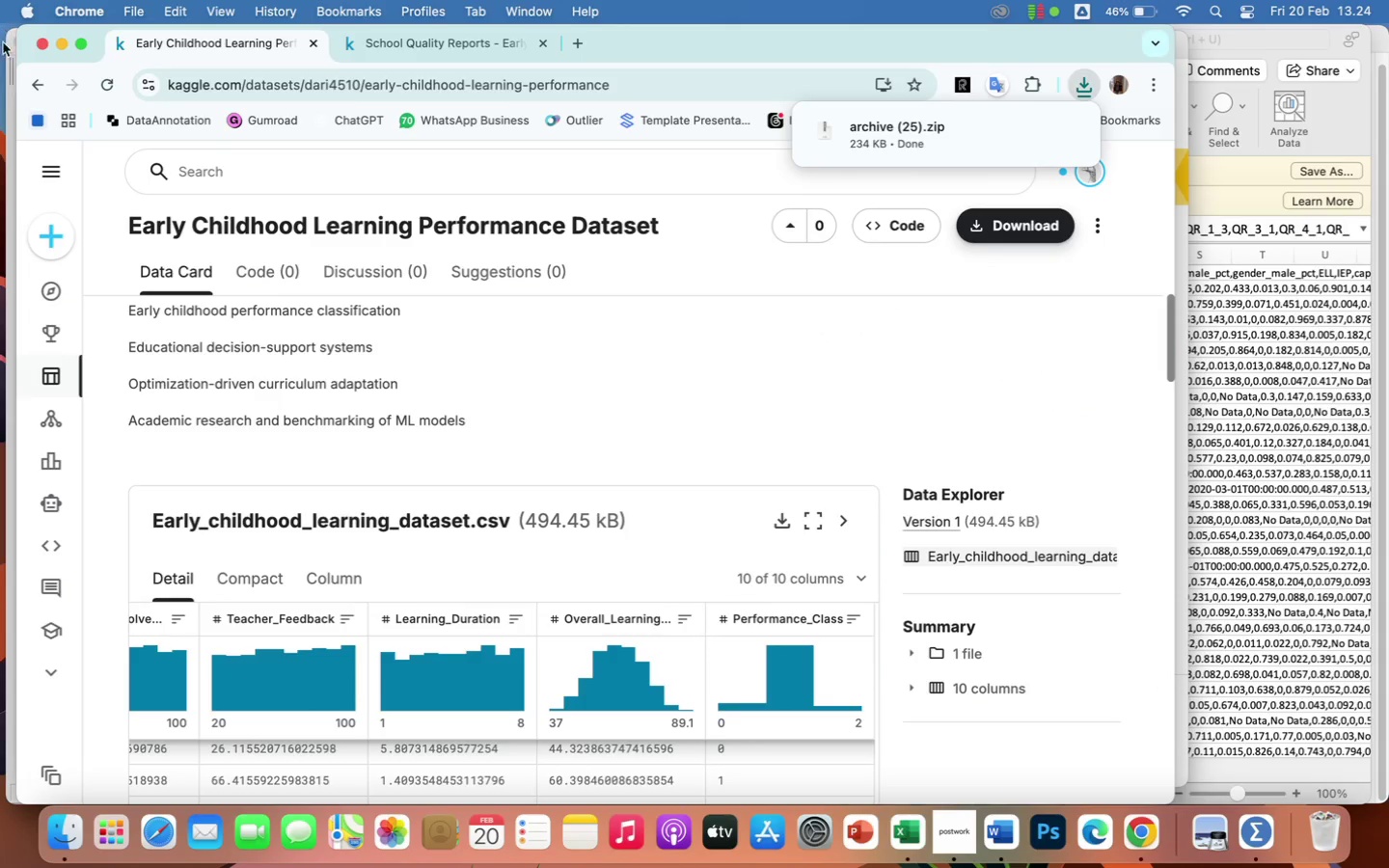 
left_click([41, 85])
 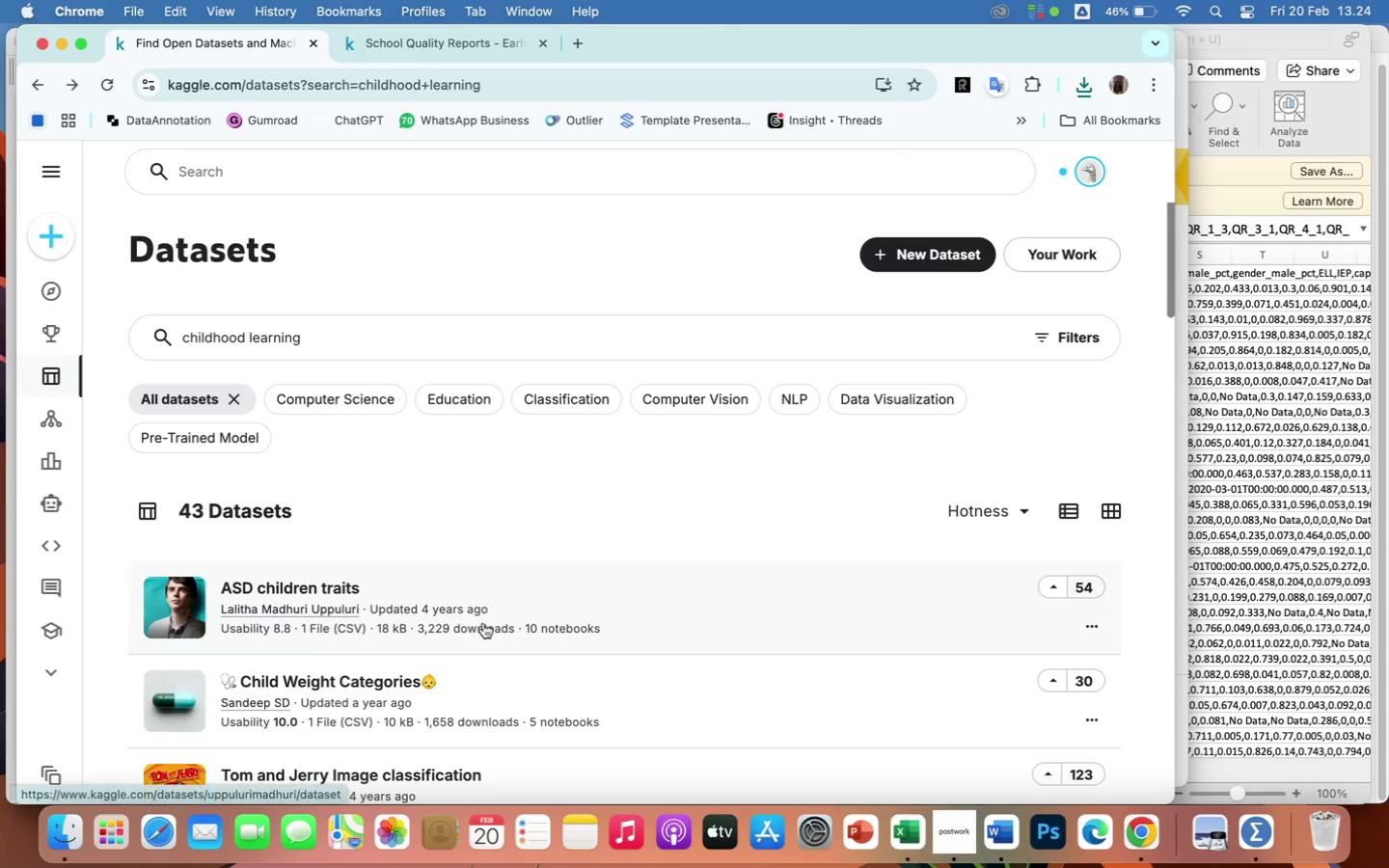 
scroll: coordinate [491, 664], scroll_direction: down, amount: 27.0
 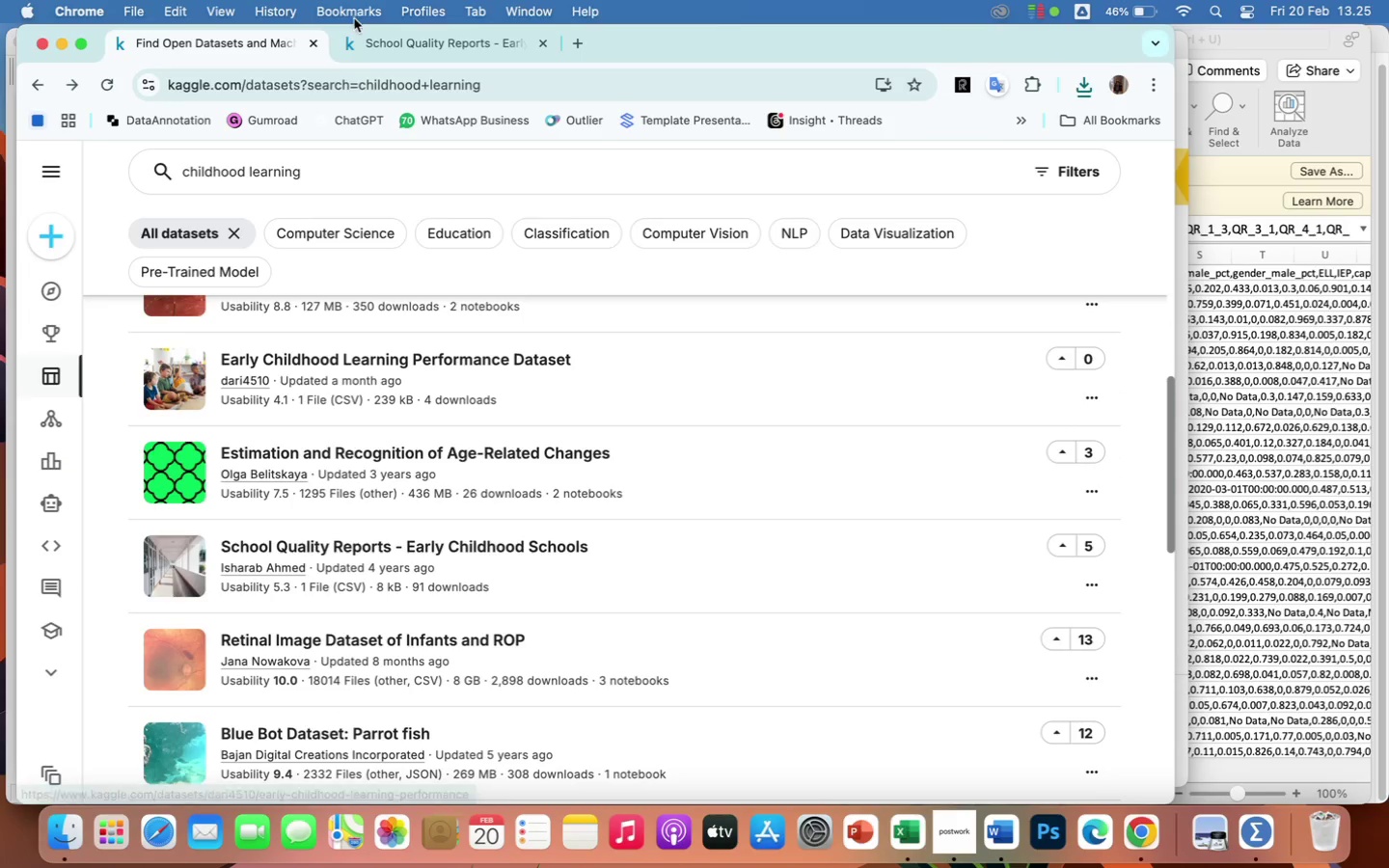 
left_click([395, 45])
 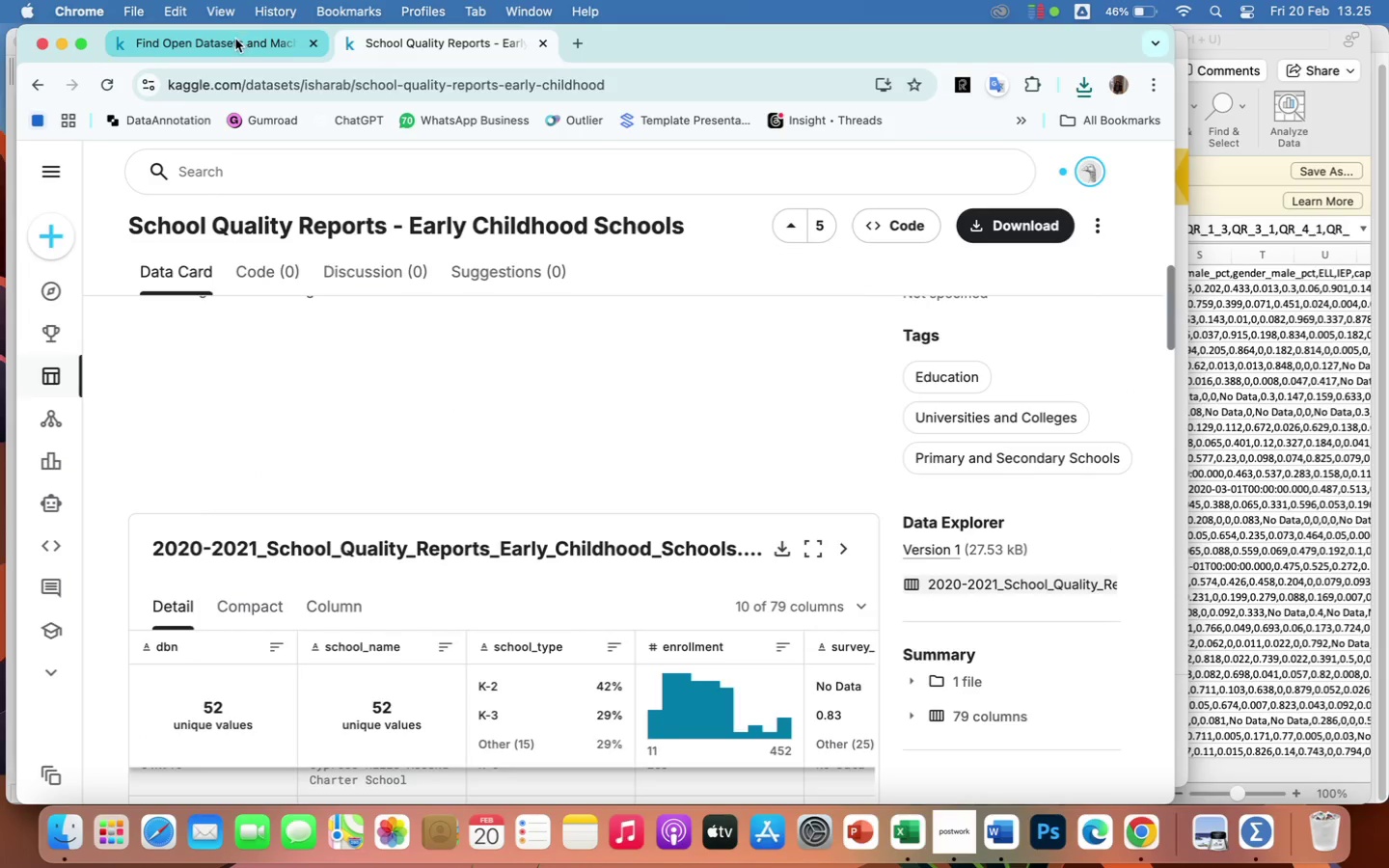 
left_click([221, 41])
 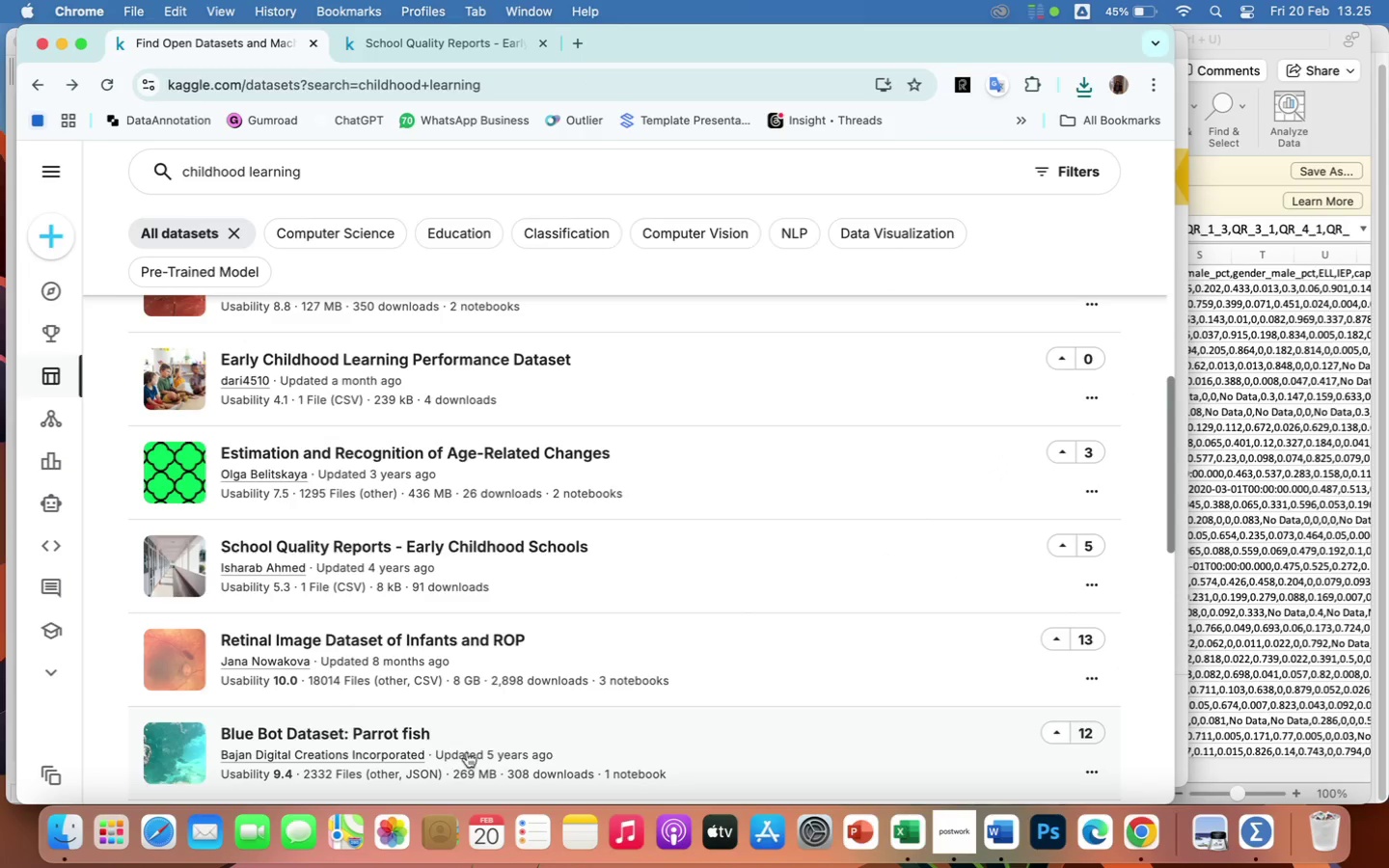 
scroll: coordinate [500, 691], scroll_direction: up, amount: 39.0
 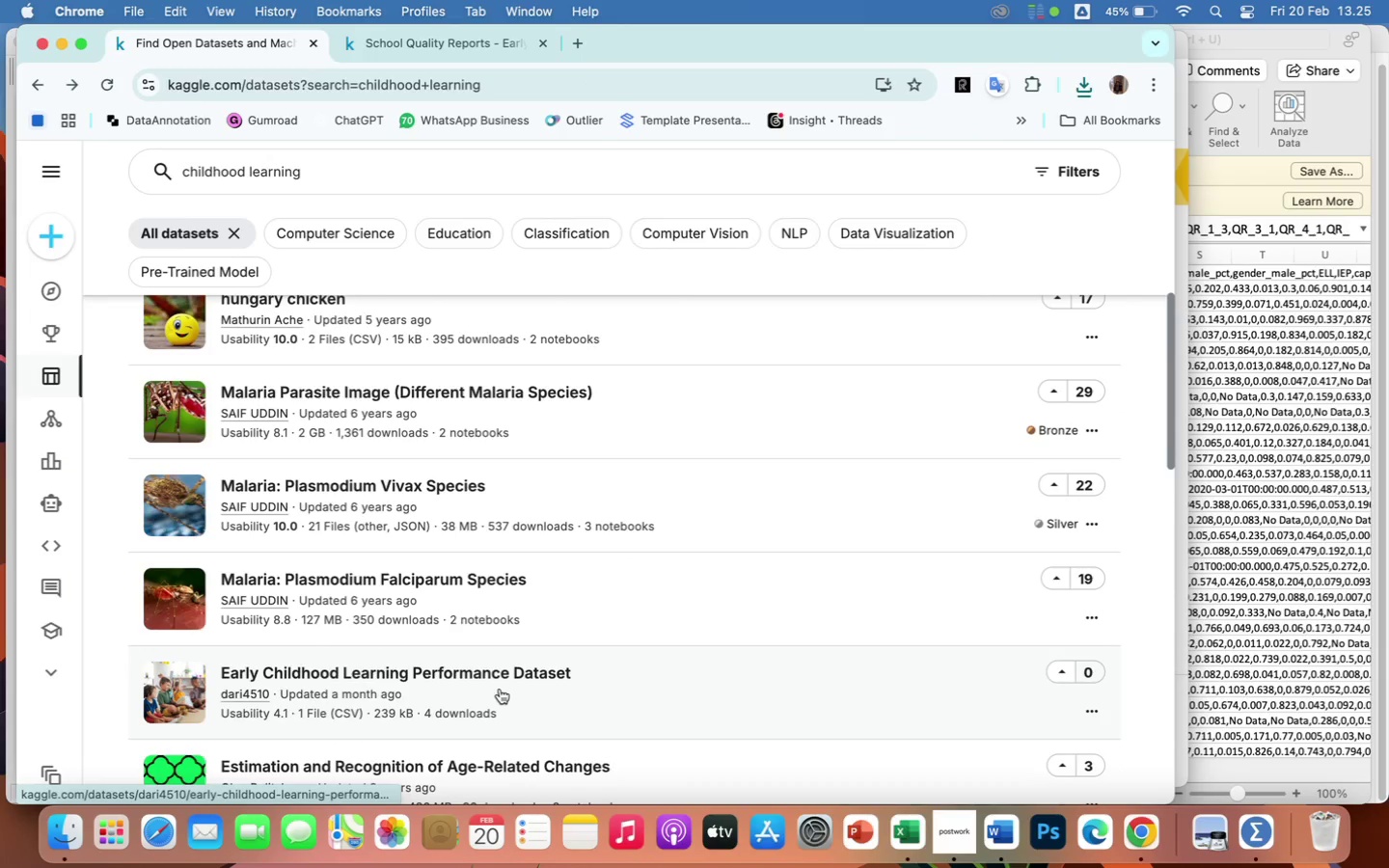 
scroll: coordinate [500, 689], scroll_direction: down, amount: 18.0
 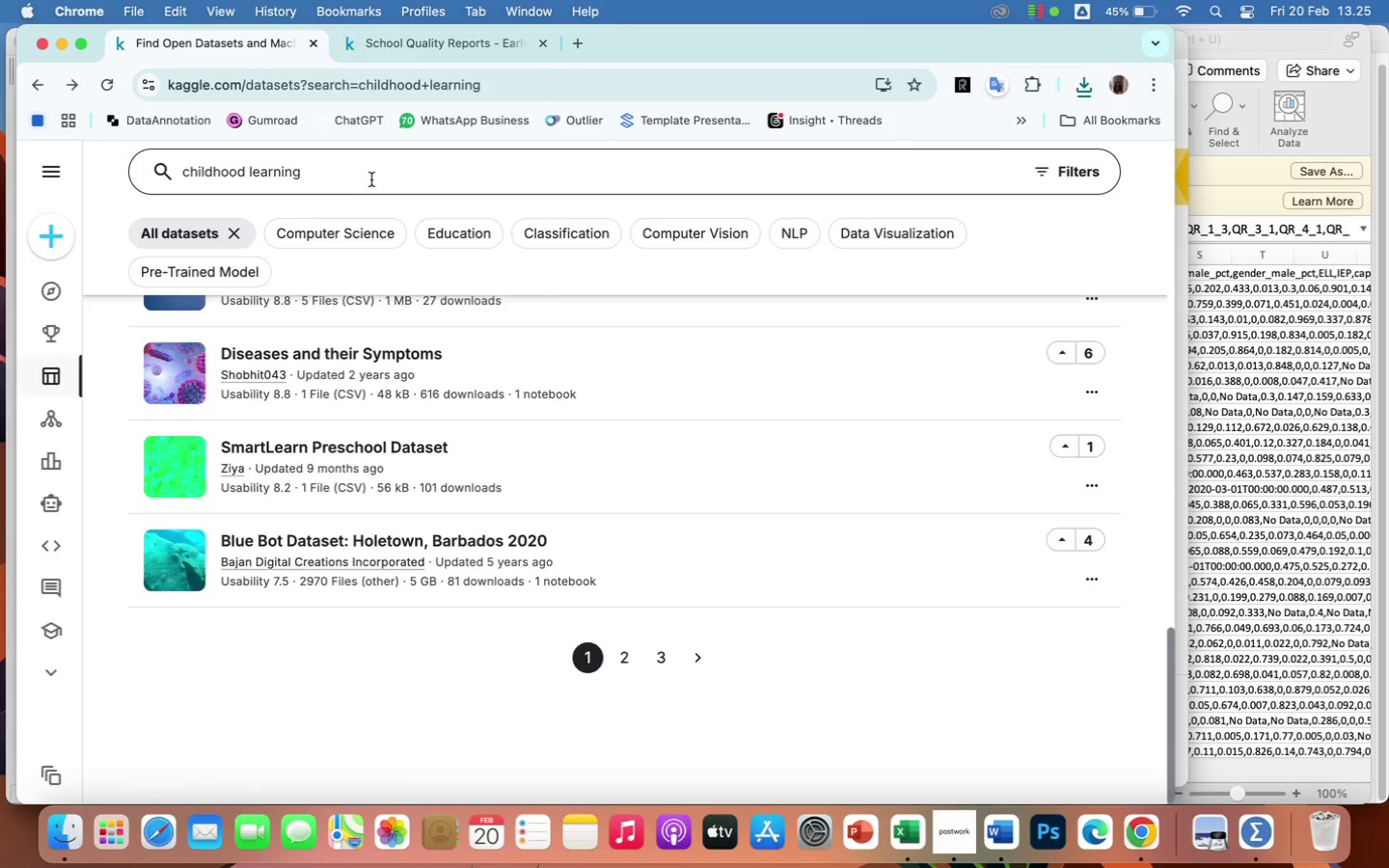 
key(Enter)
 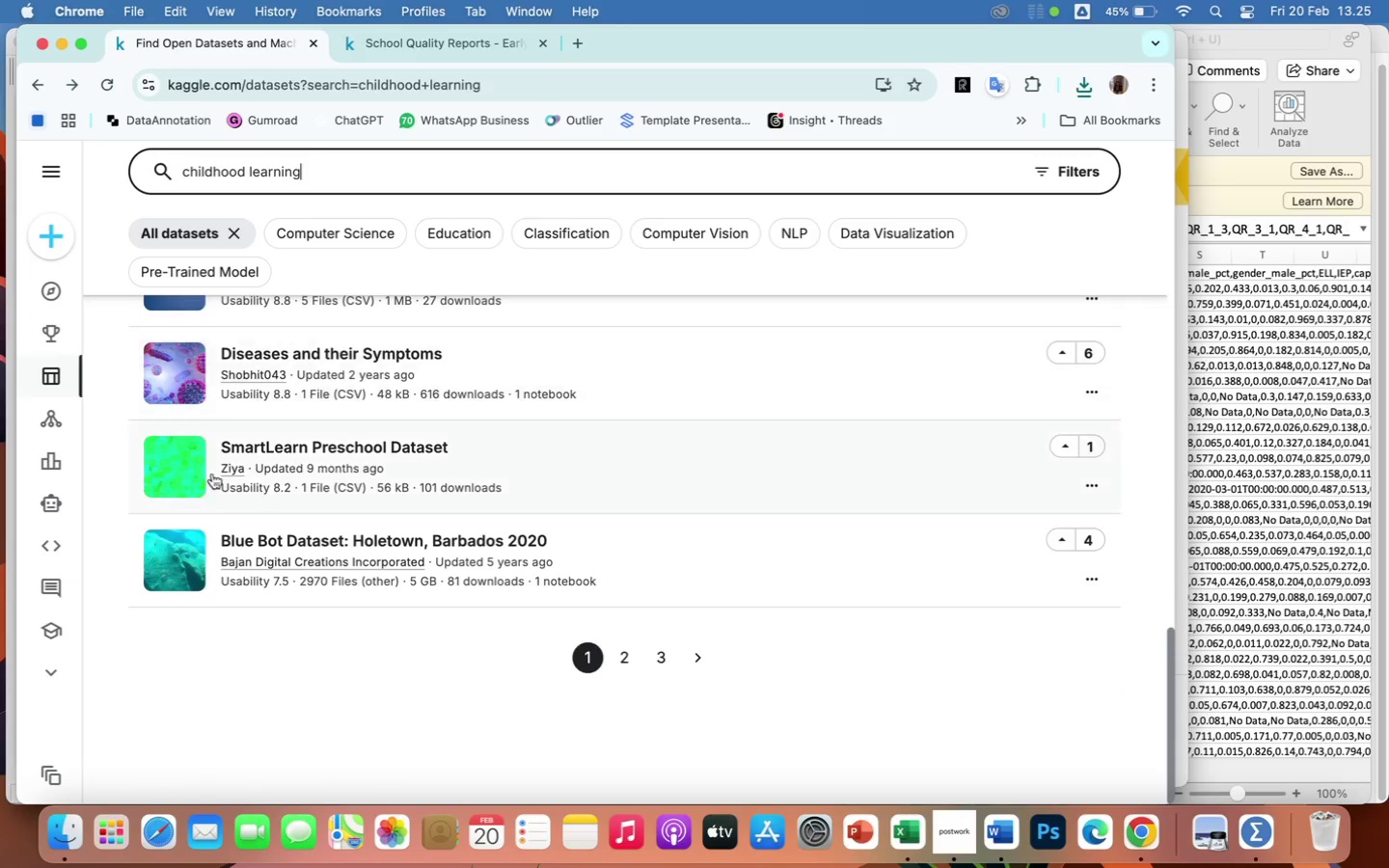 
wait(9.22)
 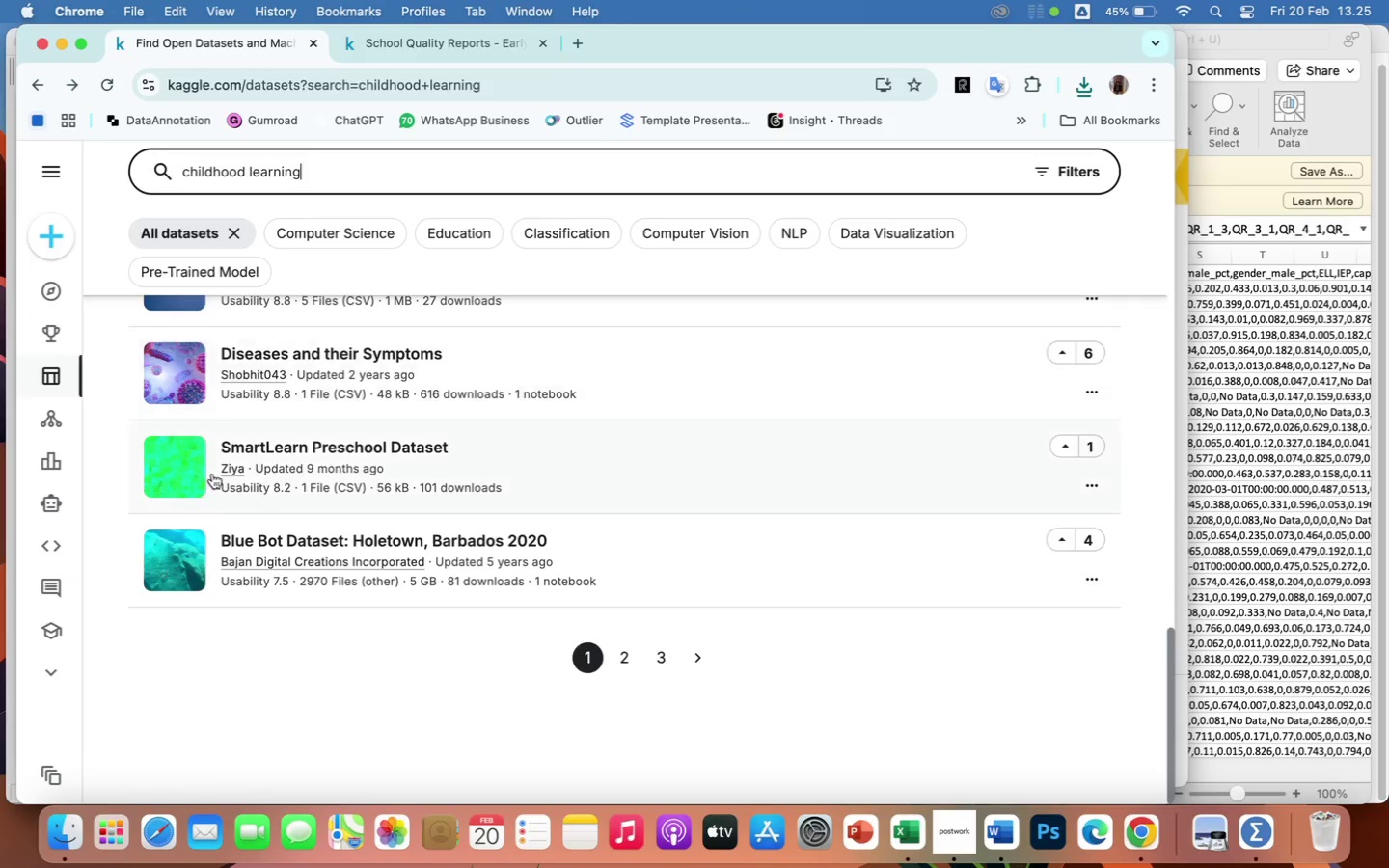 
left_click([456, 458])
 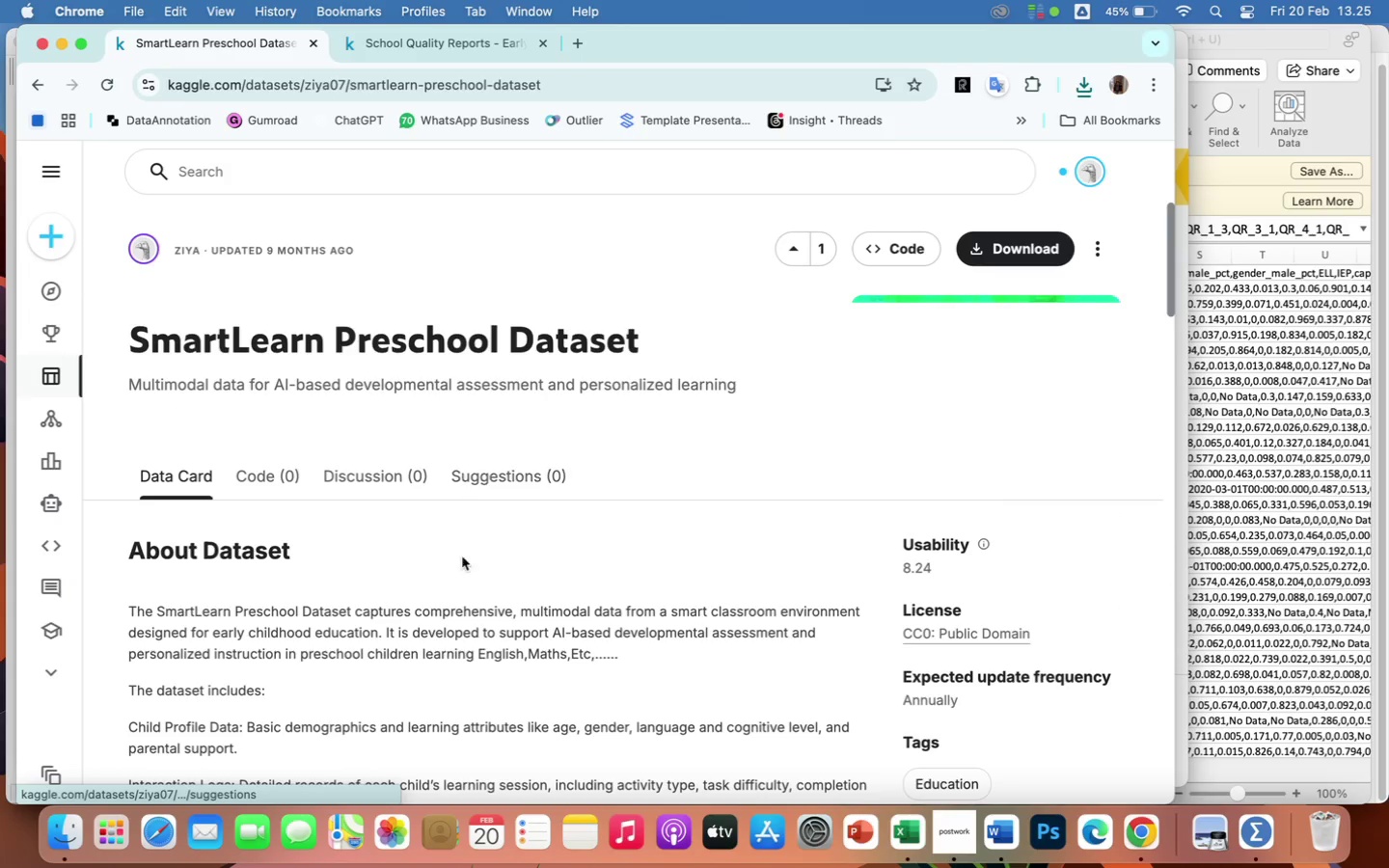 
scroll: coordinate [493, 677], scroll_direction: down, amount: 41.0
 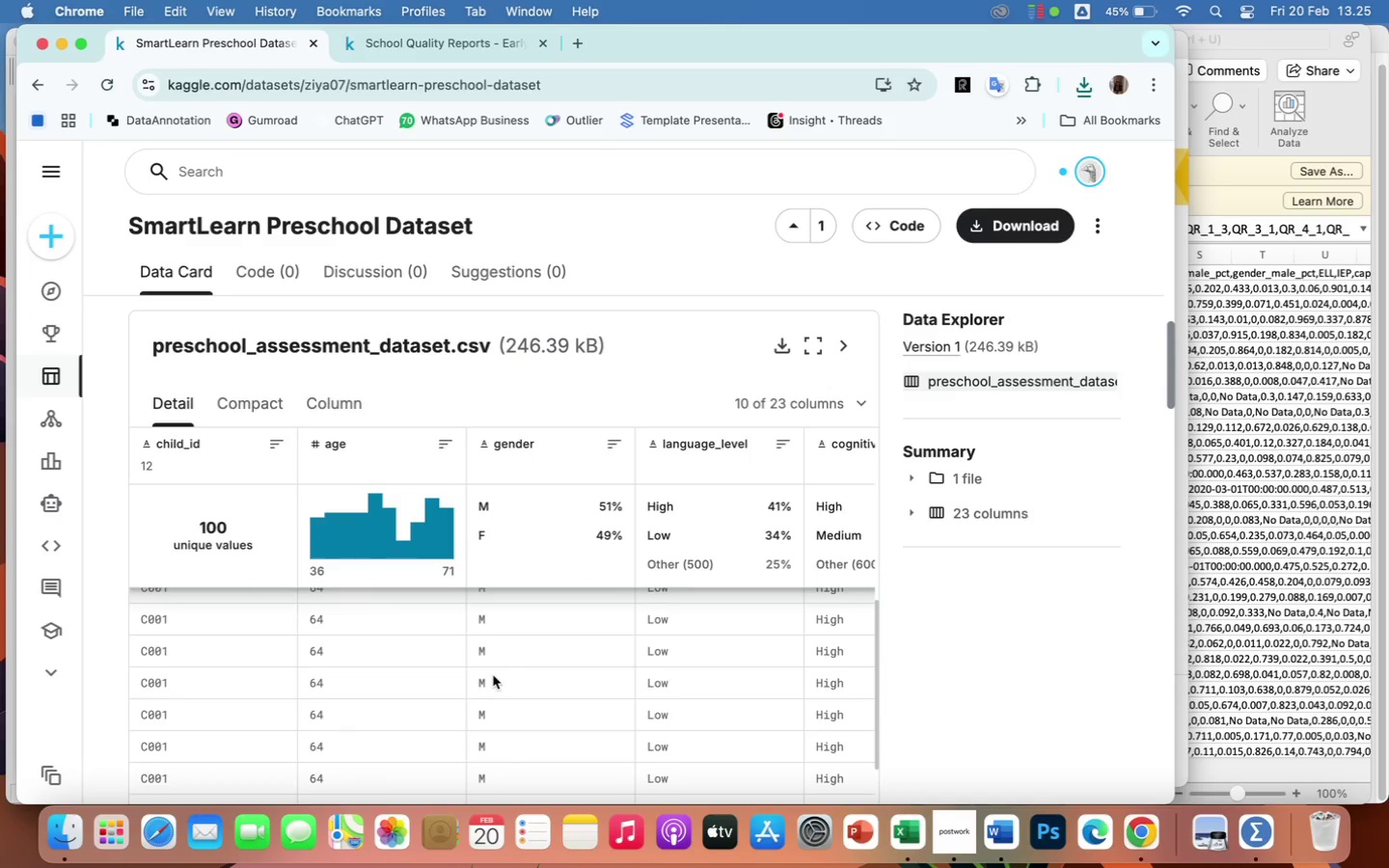 
scroll: coordinate [492, 673], scroll_direction: up, amount: 49.0
 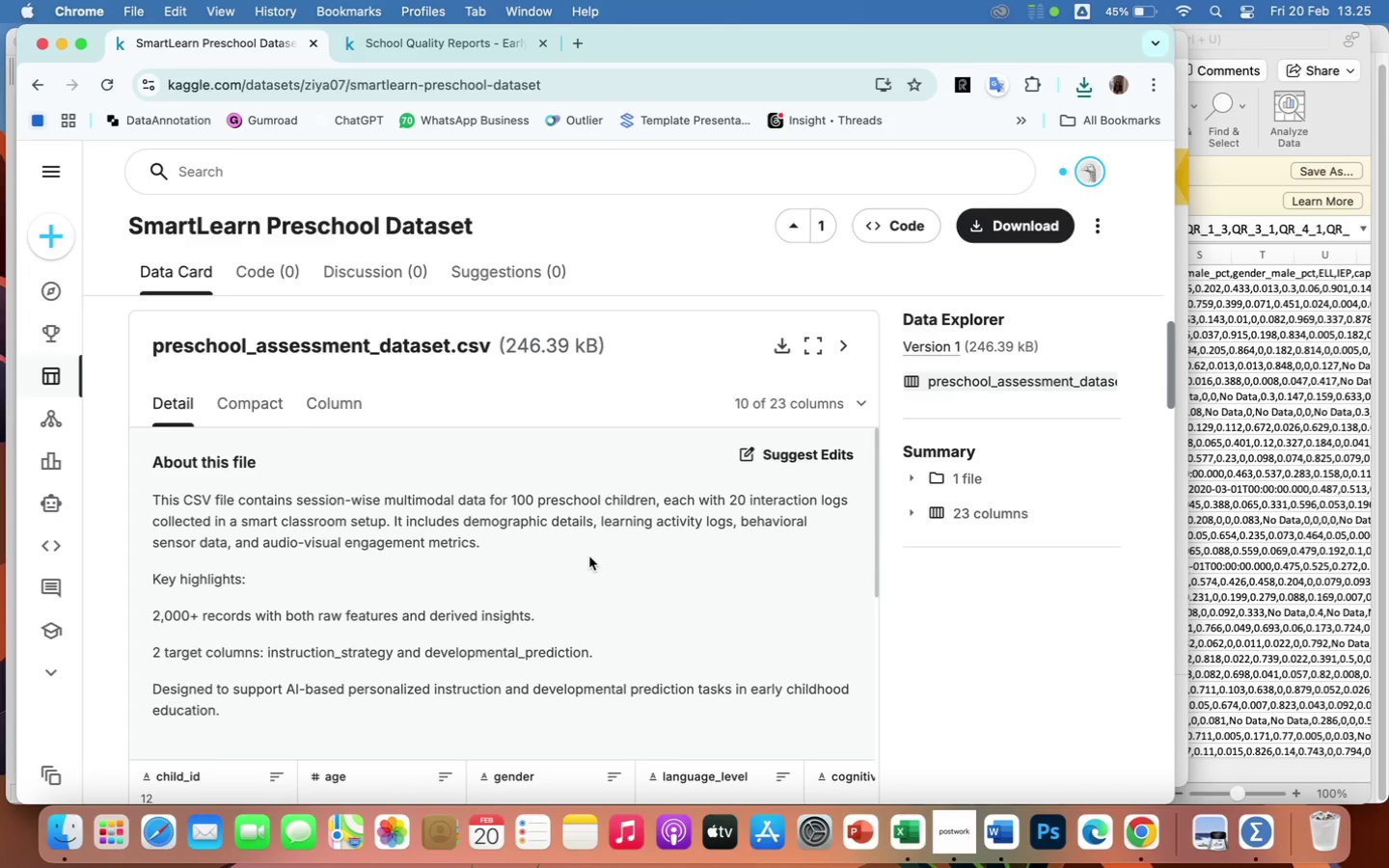 
scroll: coordinate [588, 593], scroll_direction: down, amount: 8.0
 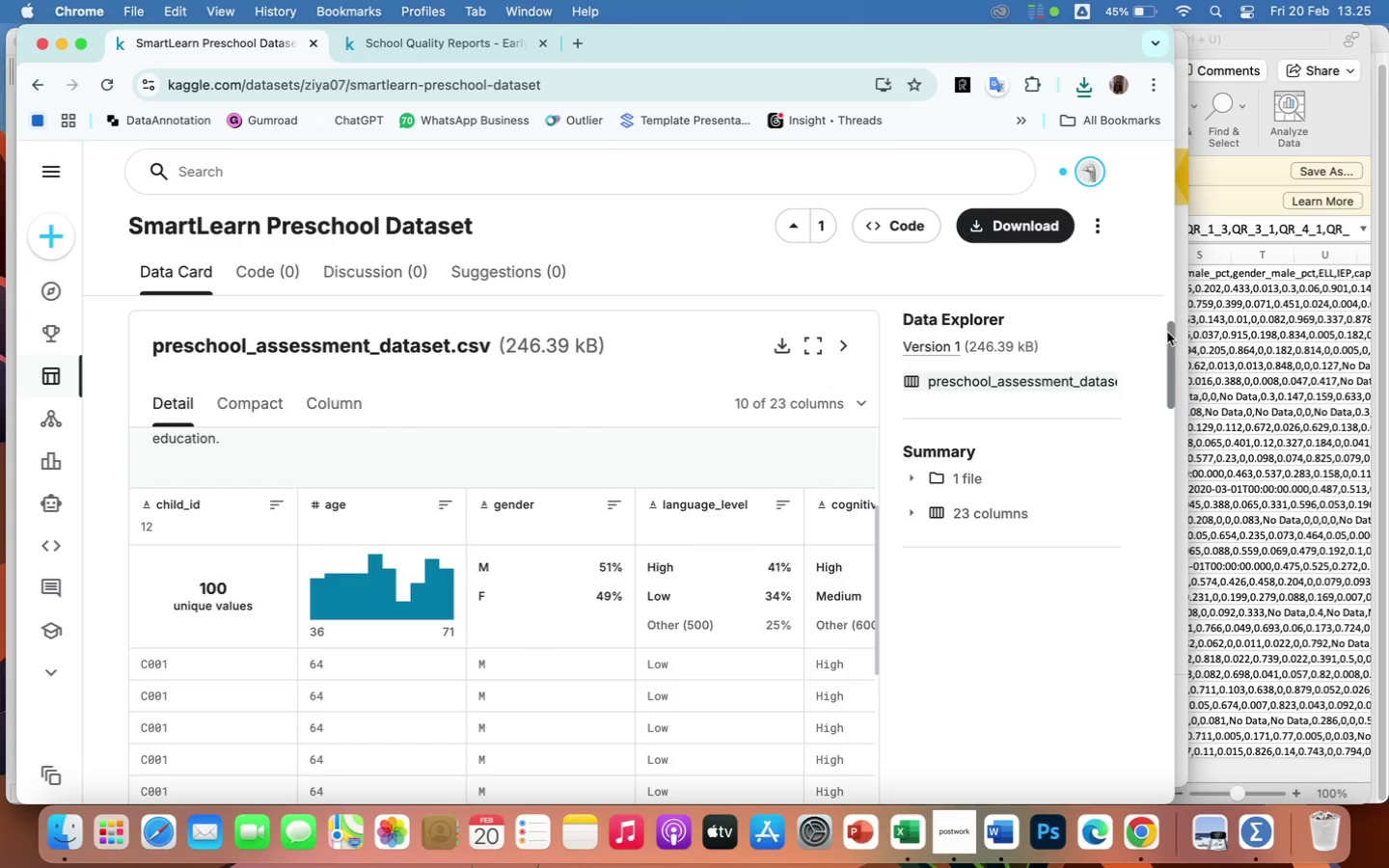 
left_click_drag(start_coordinate=[1171, 332], to_coordinate=[1178, 381])
 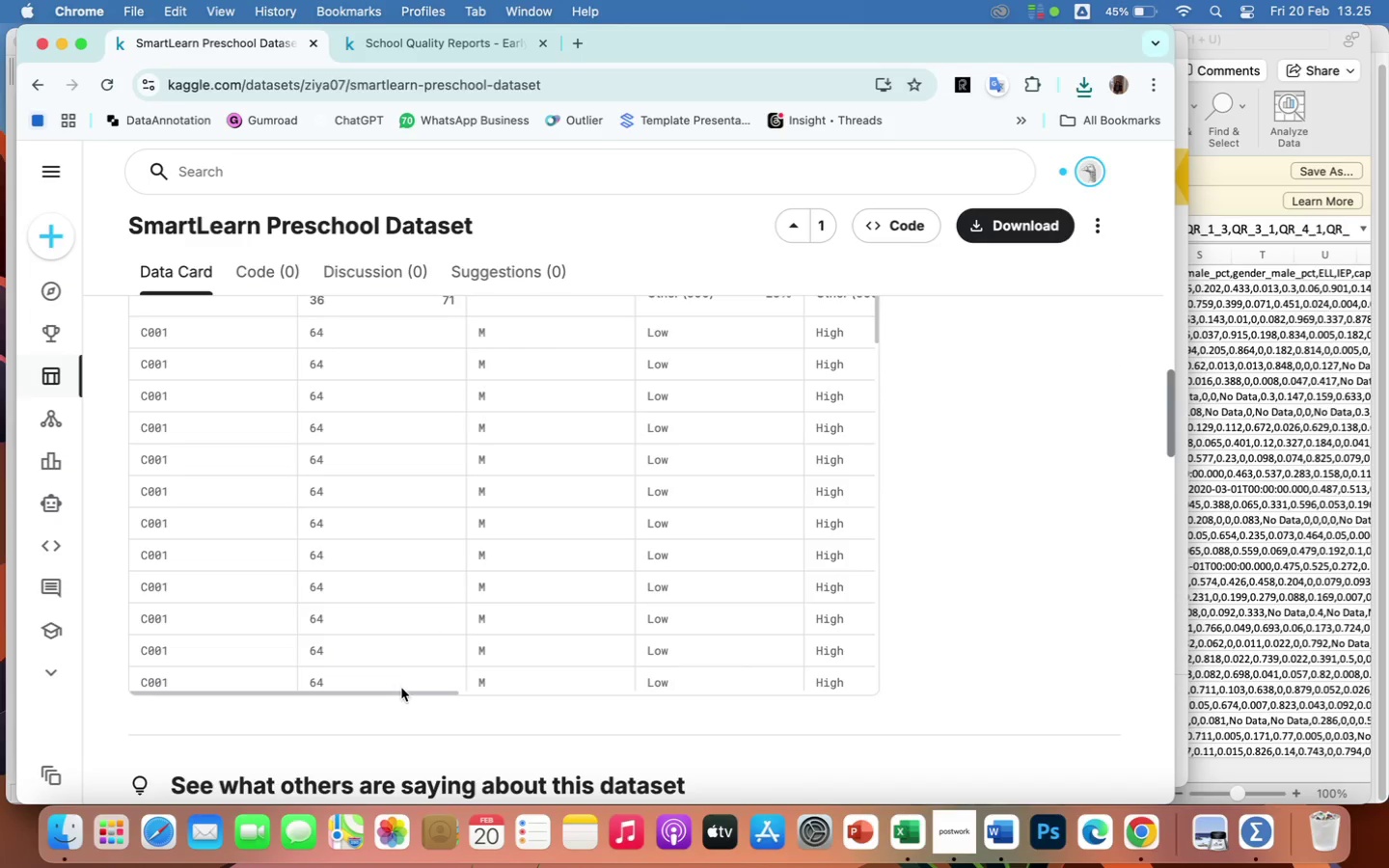 
left_click_drag(start_coordinate=[401, 692], to_coordinate=[844, 704])
 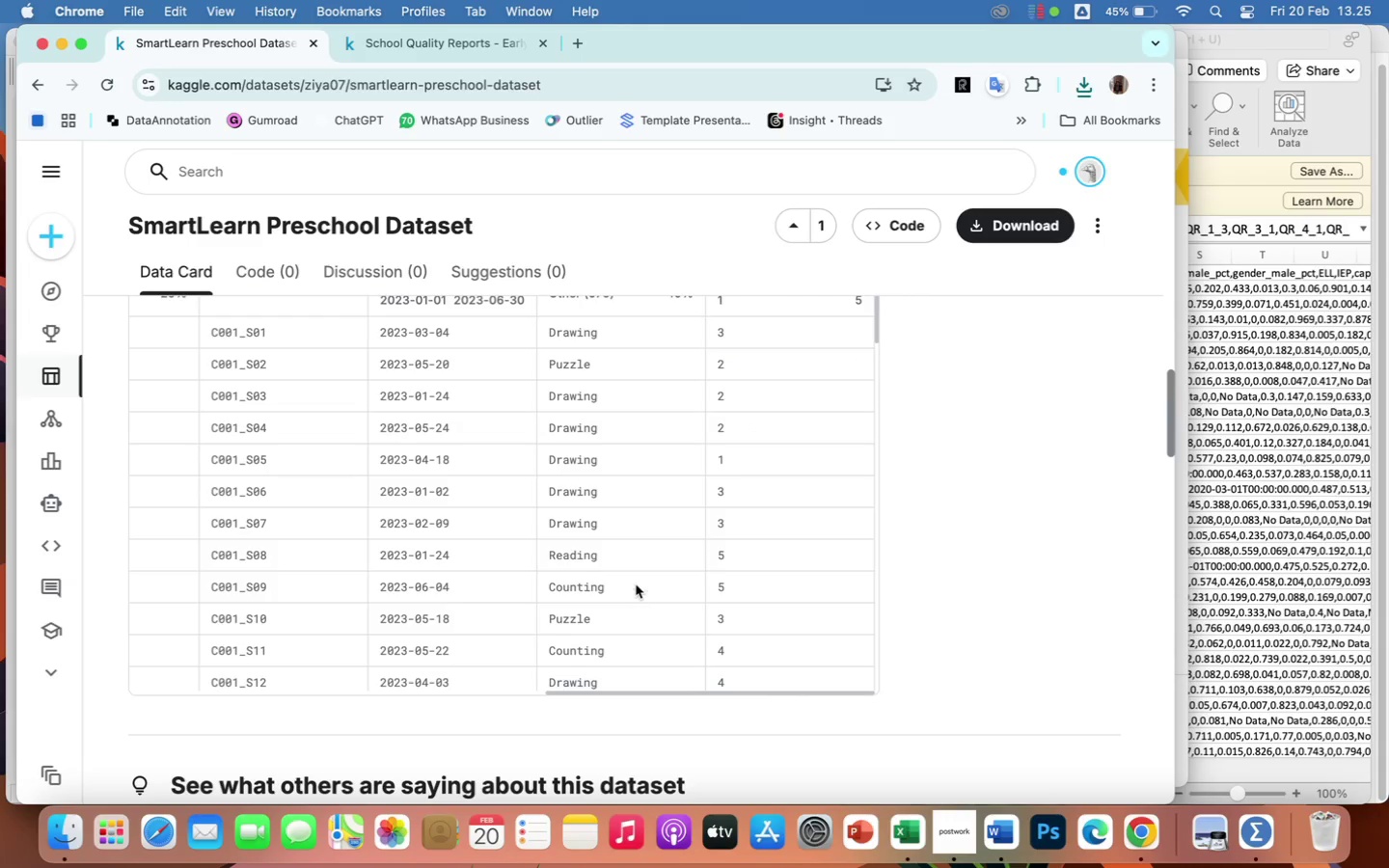 
scroll: coordinate [625, 560], scroll_direction: up, amount: 7.0
 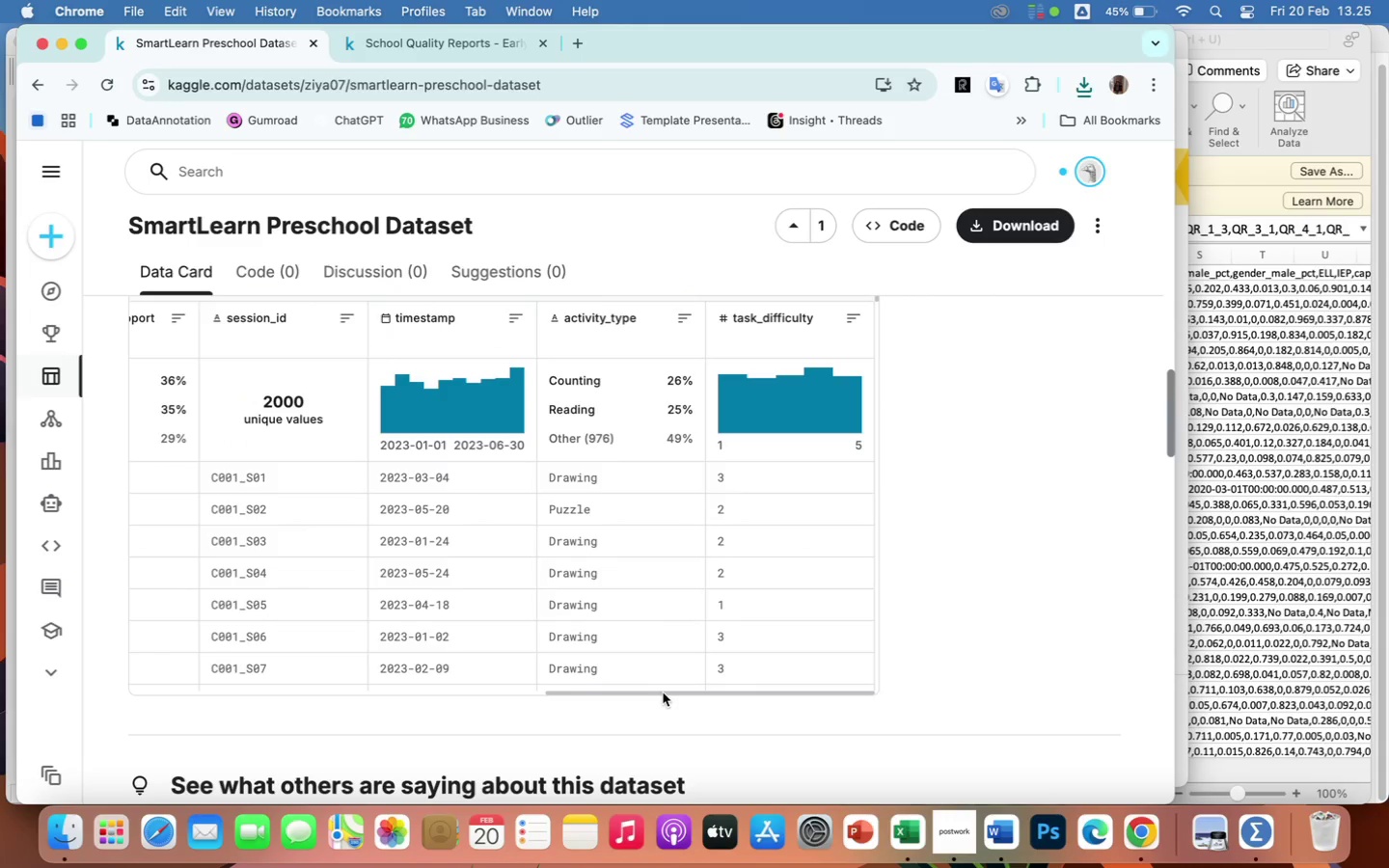 
left_click_drag(start_coordinate=[663, 692], to_coordinate=[767, 693])
 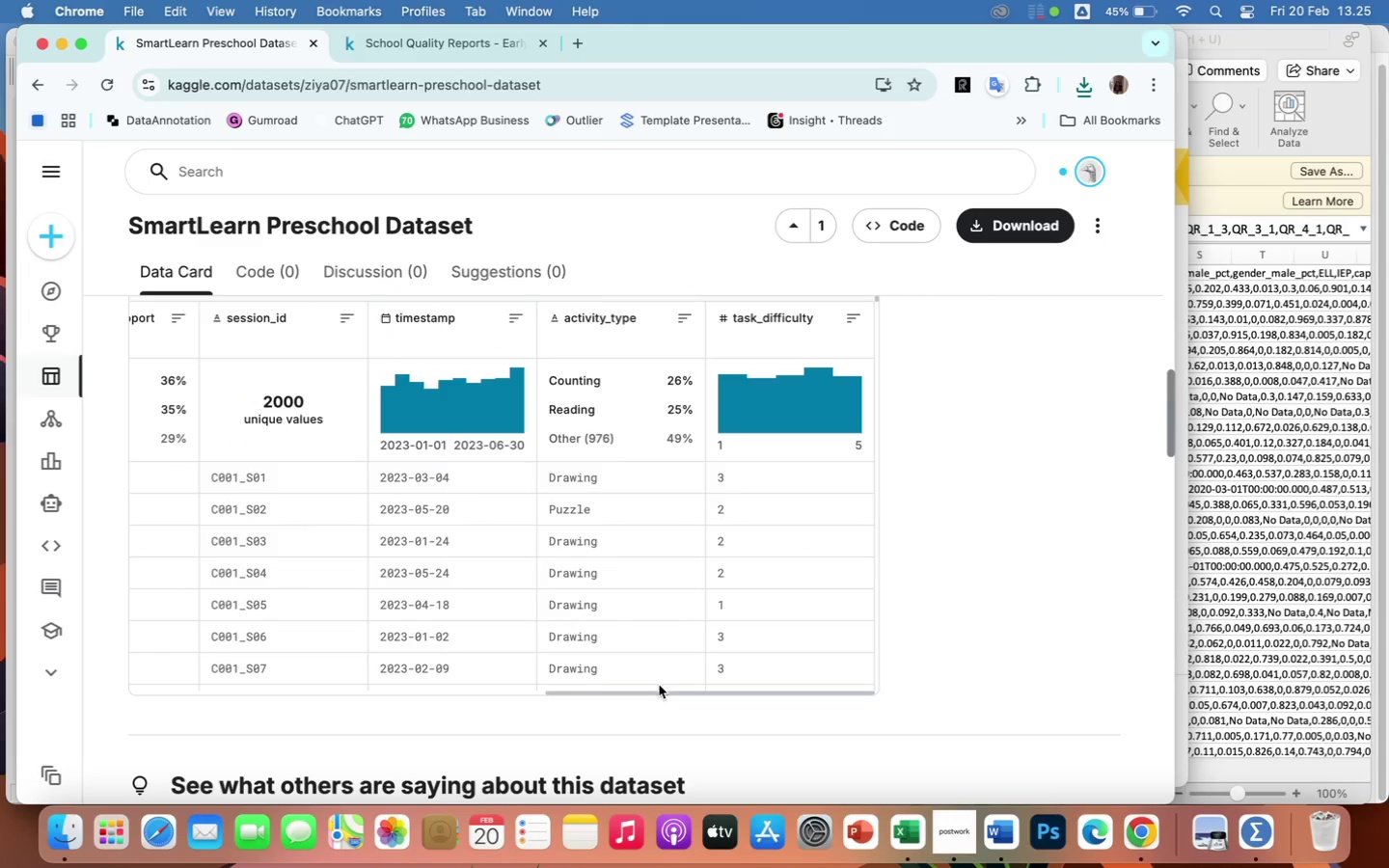 
left_click_drag(start_coordinate=[657, 693], to_coordinate=[177, 662])
 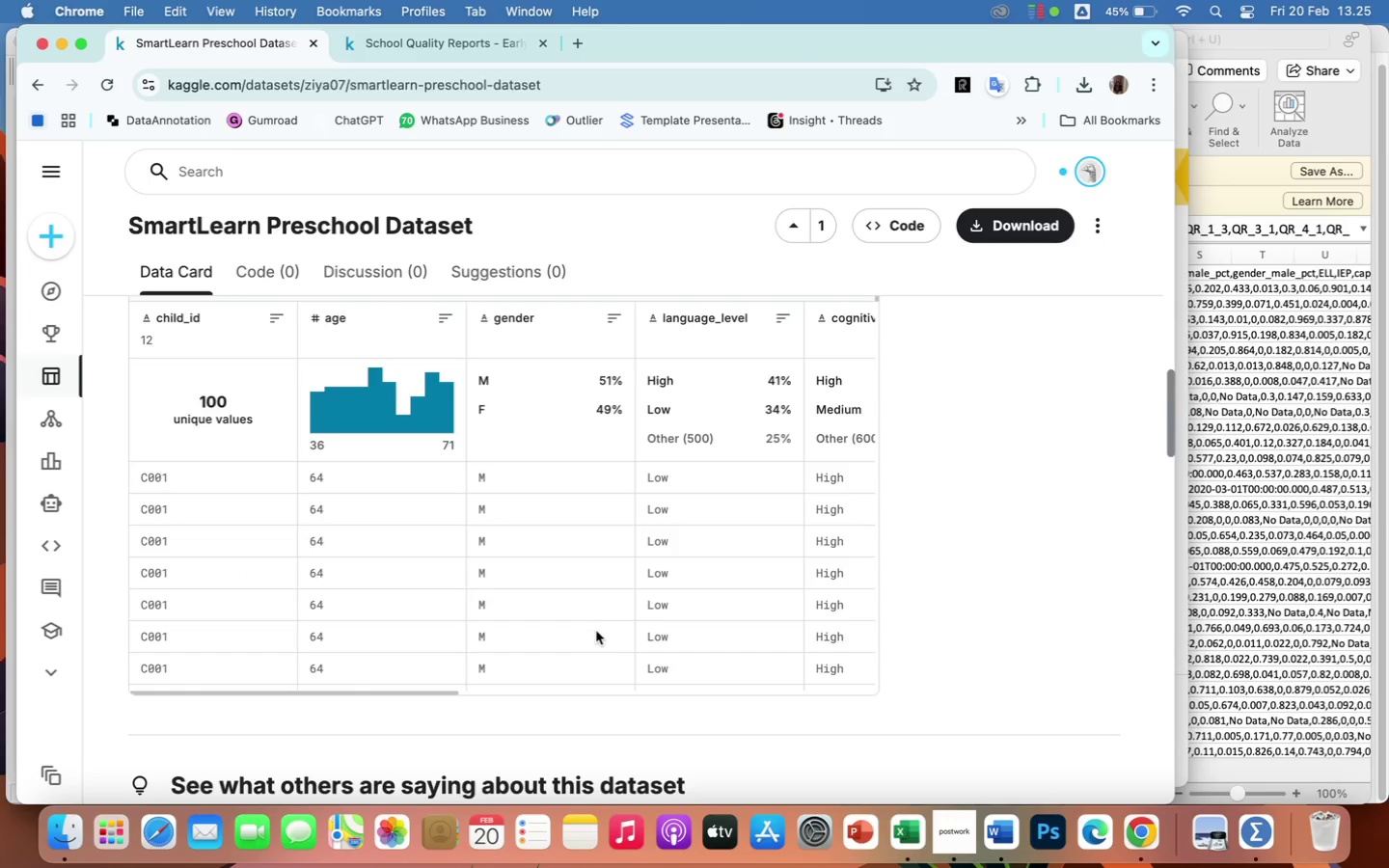 
scroll: coordinate [585, 640], scroll_direction: up, amount: 65.0
 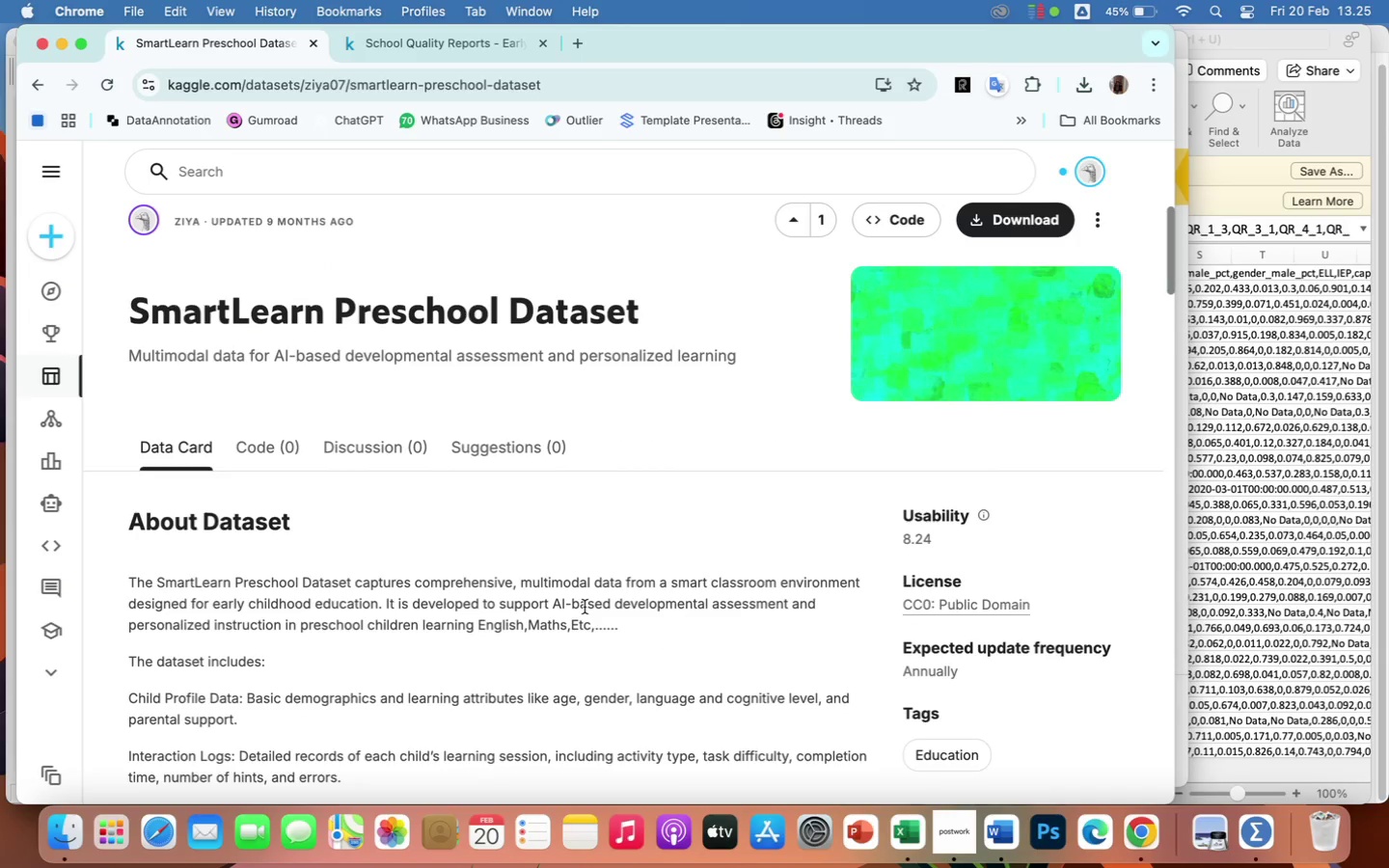 
scroll: coordinate [585, 607], scroll_direction: down, amount: 7.0
 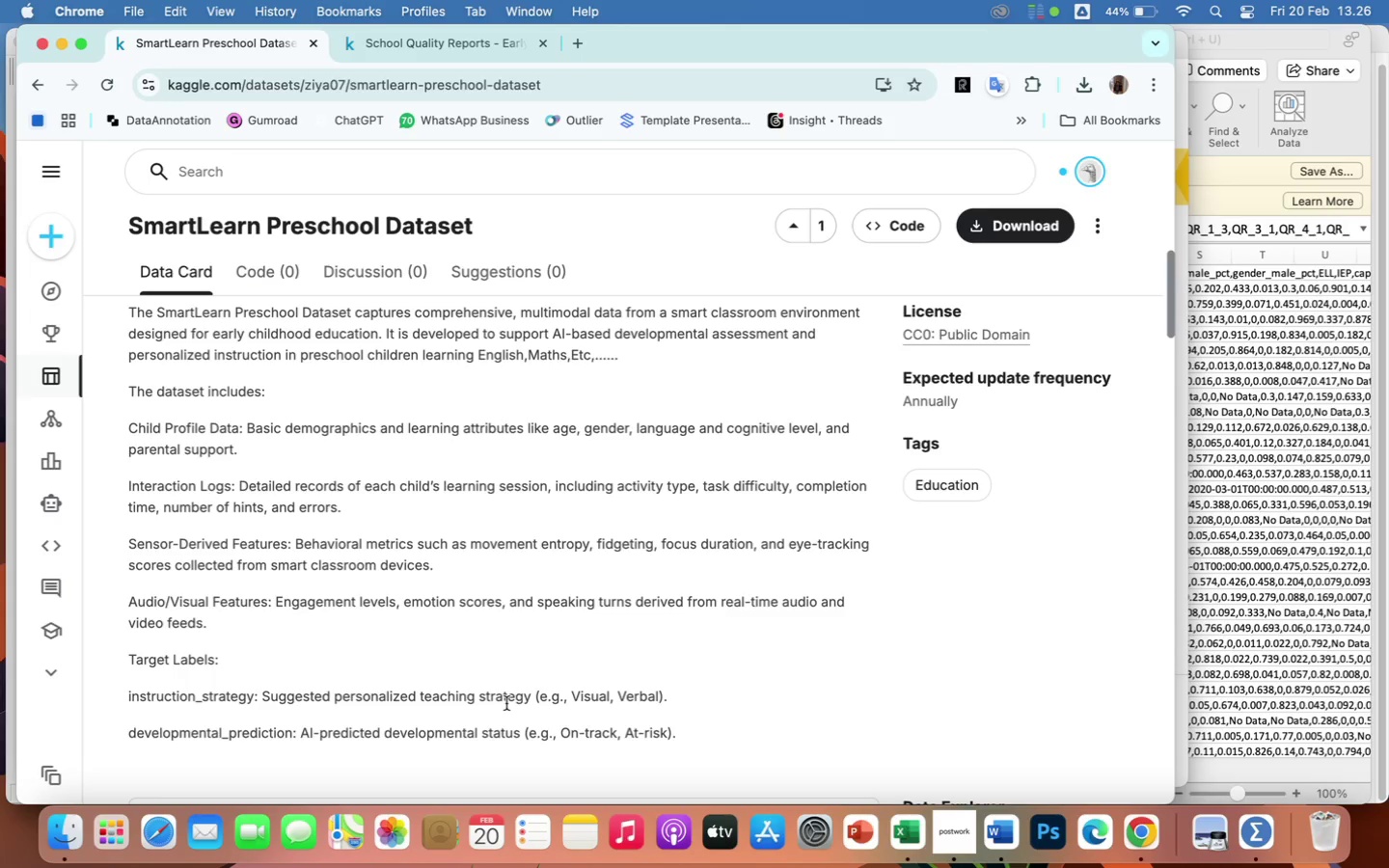 
wait(48.71)
 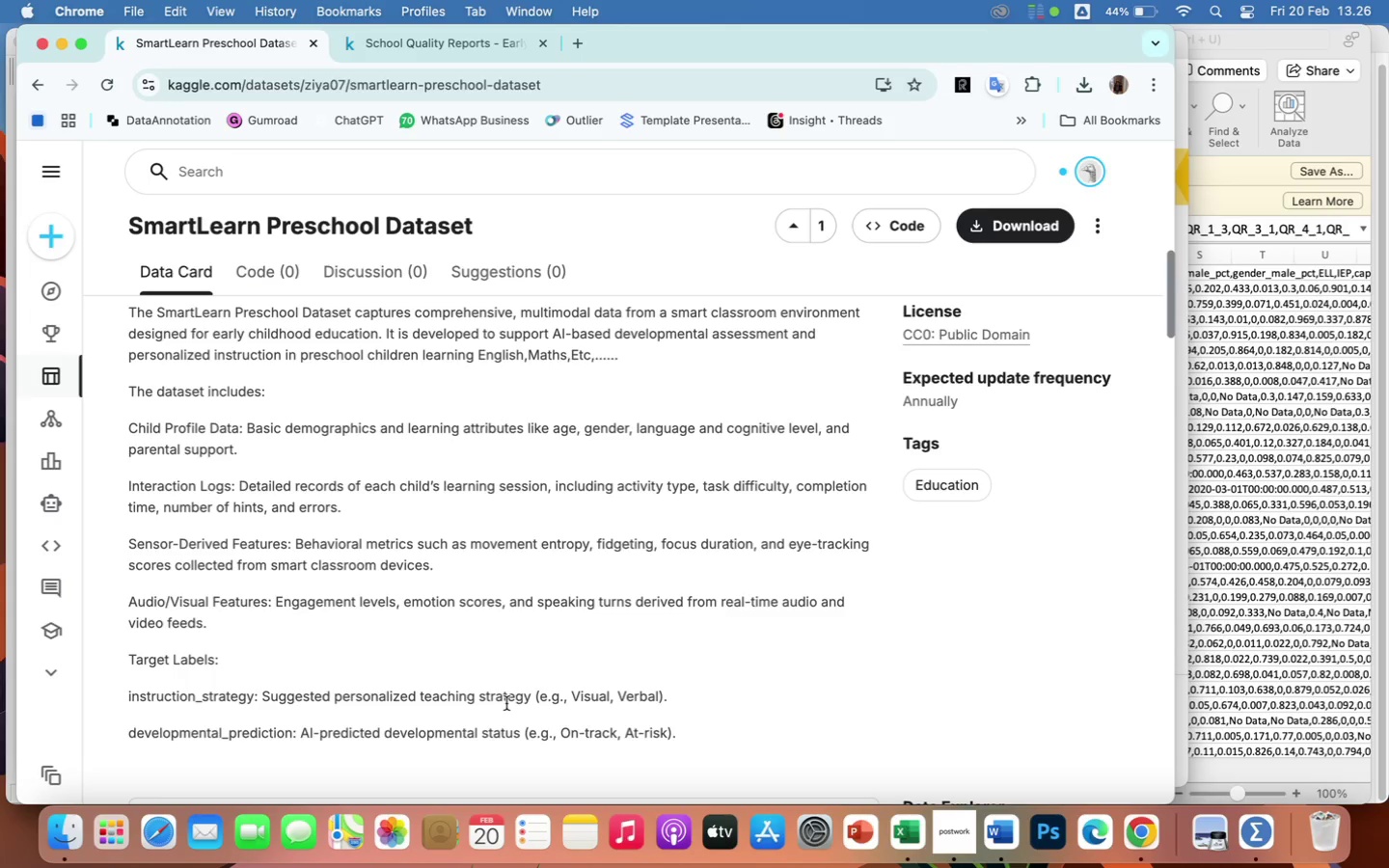 
left_click([41, 86])
 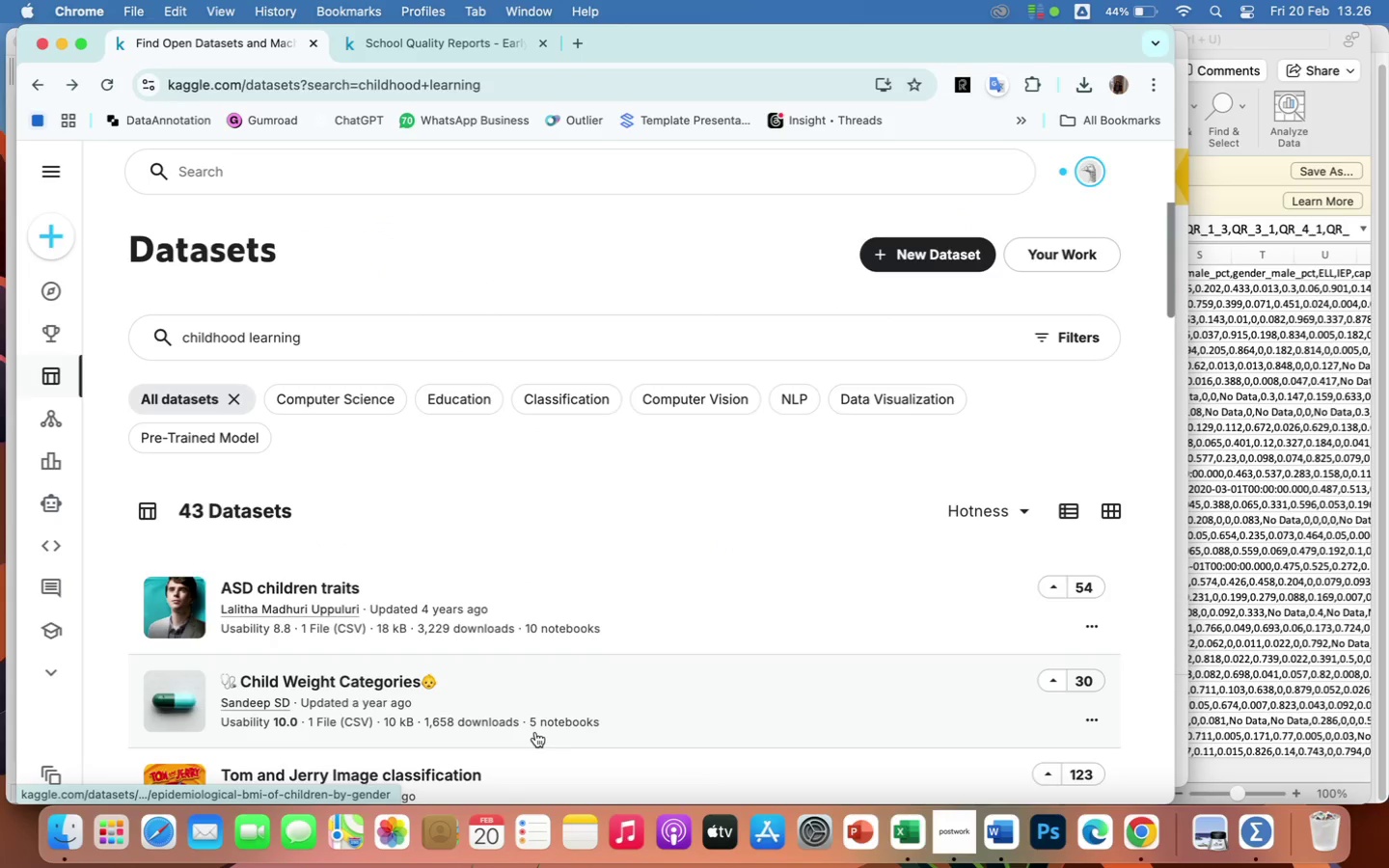 
scroll: coordinate [527, 728], scroll_direction: down, amount: 35.0
 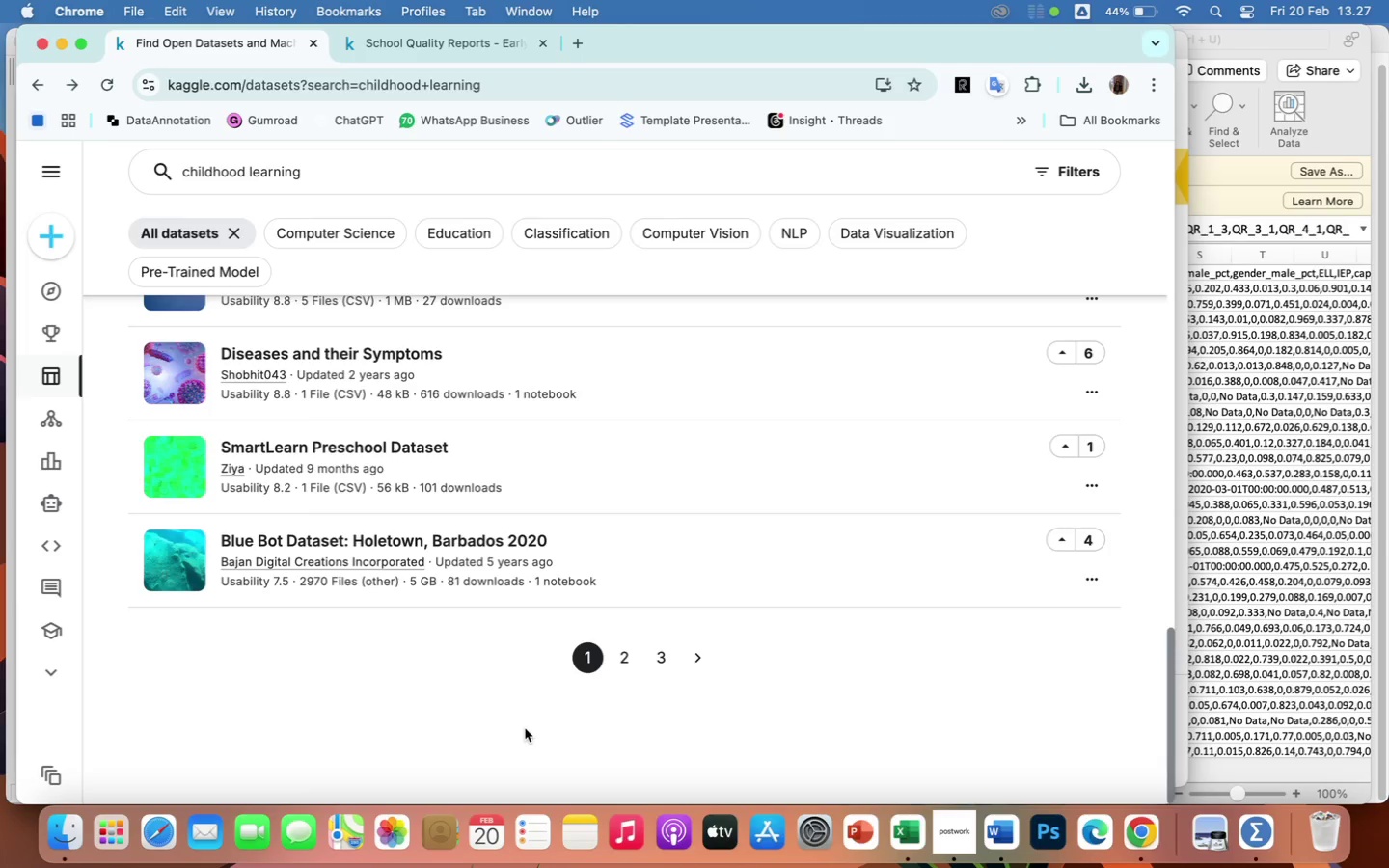 
left_click([625, 663])
 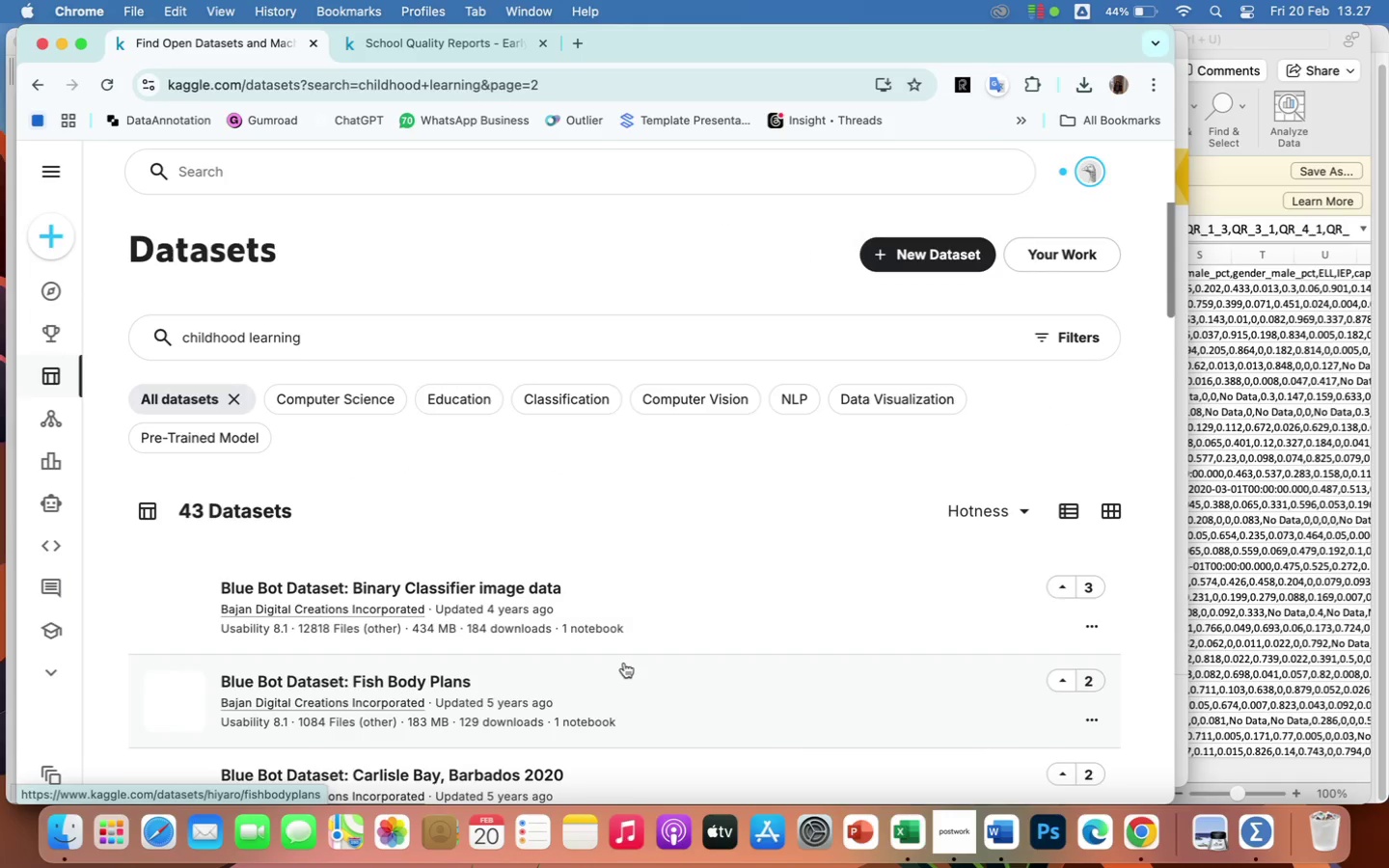 
scroll: coordinate [641, 665], scroll_direction: down, amount: 55.0
 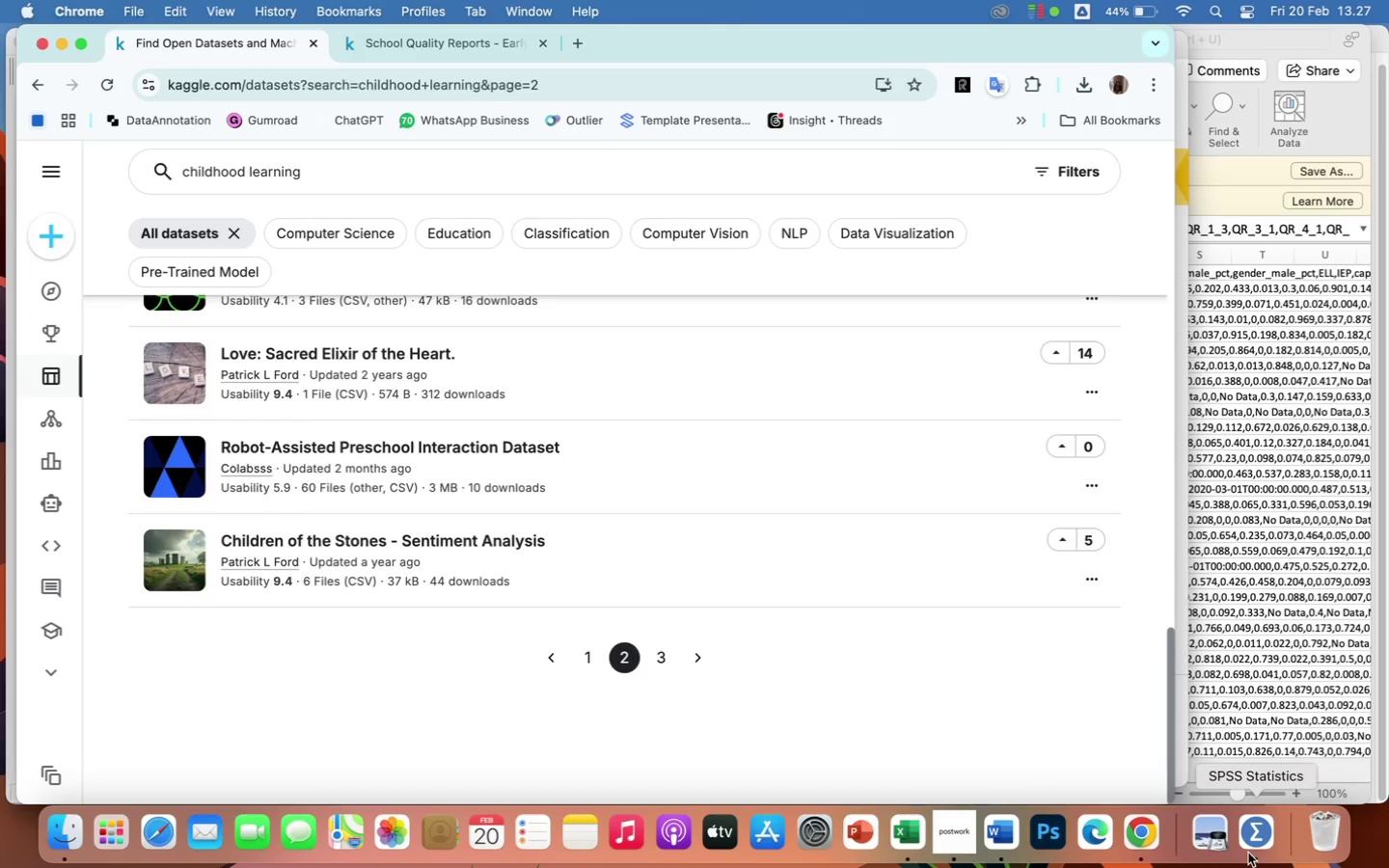 
wait(6.16)
 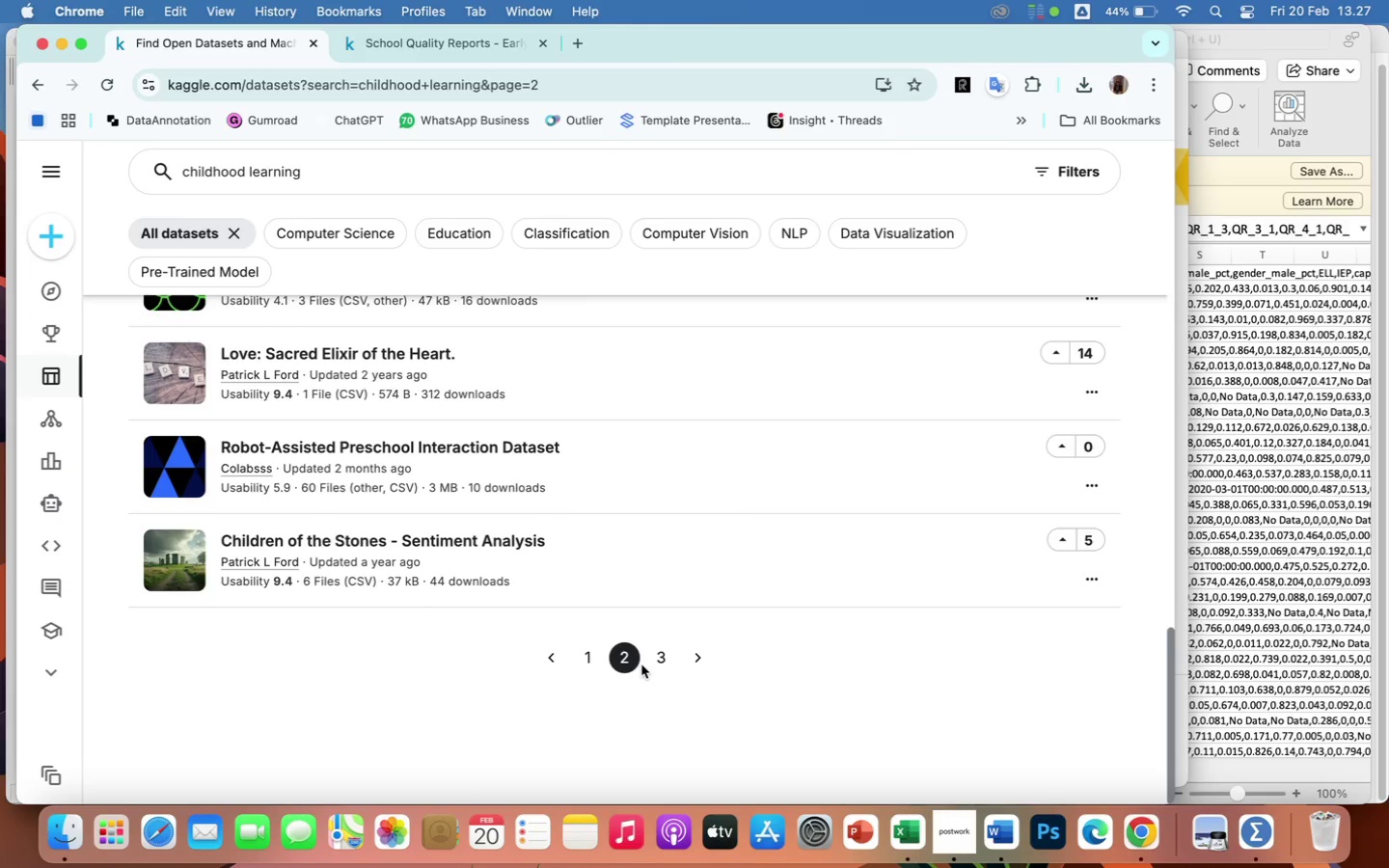 
left_click([1255, 840])
 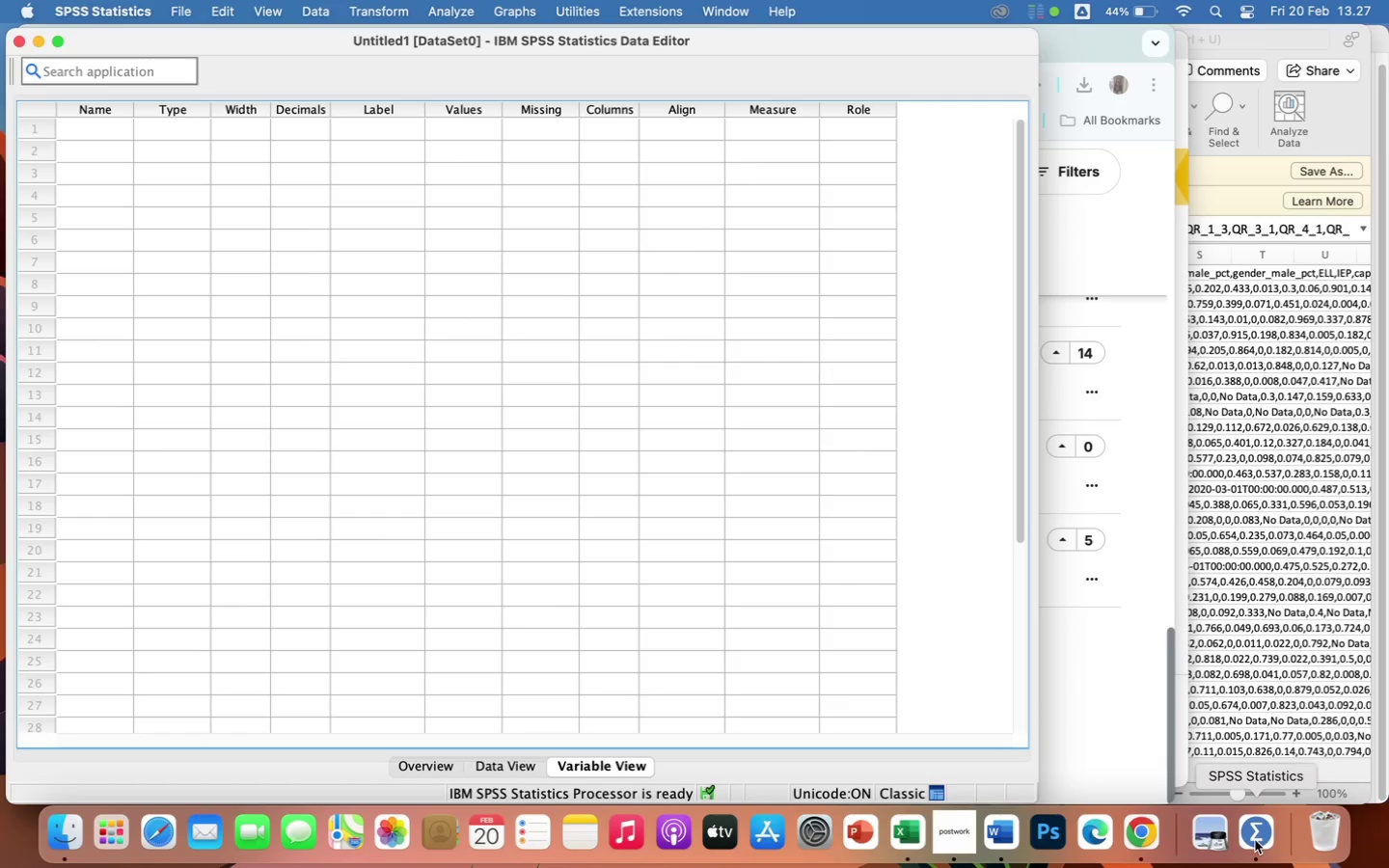 
wait(18.31)
 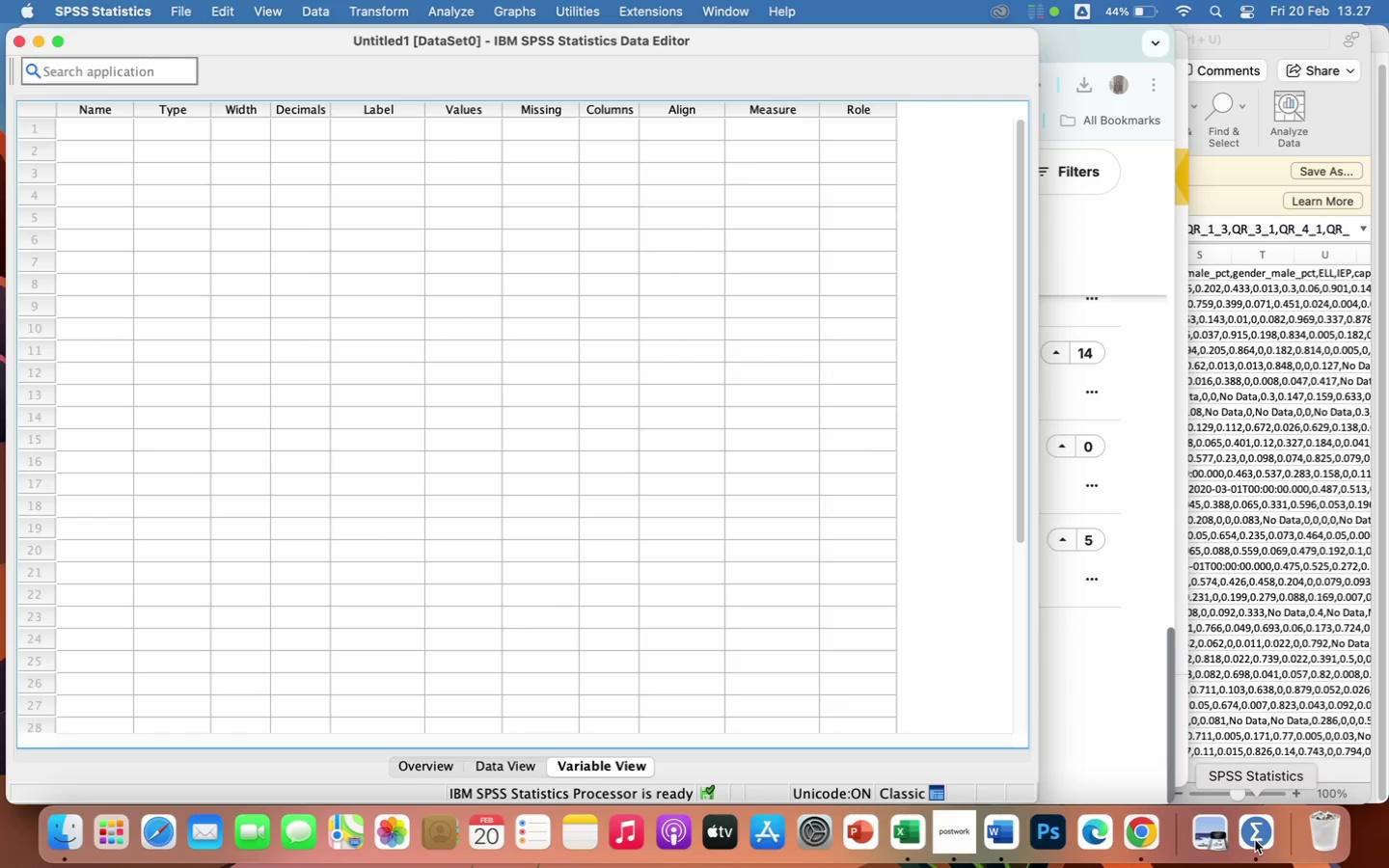 
mouse_move([185, 25])
 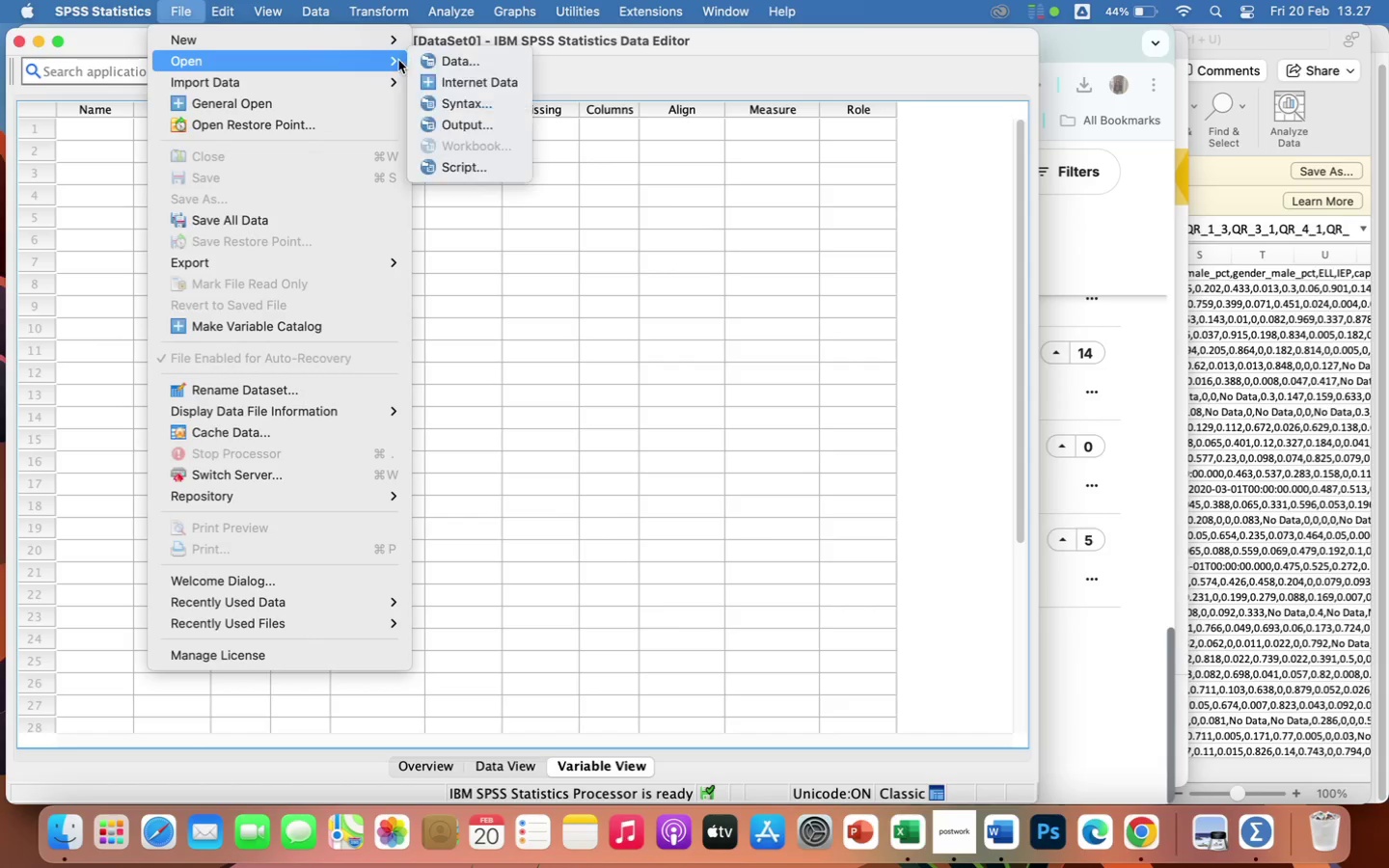 
left_click([442, 61])
 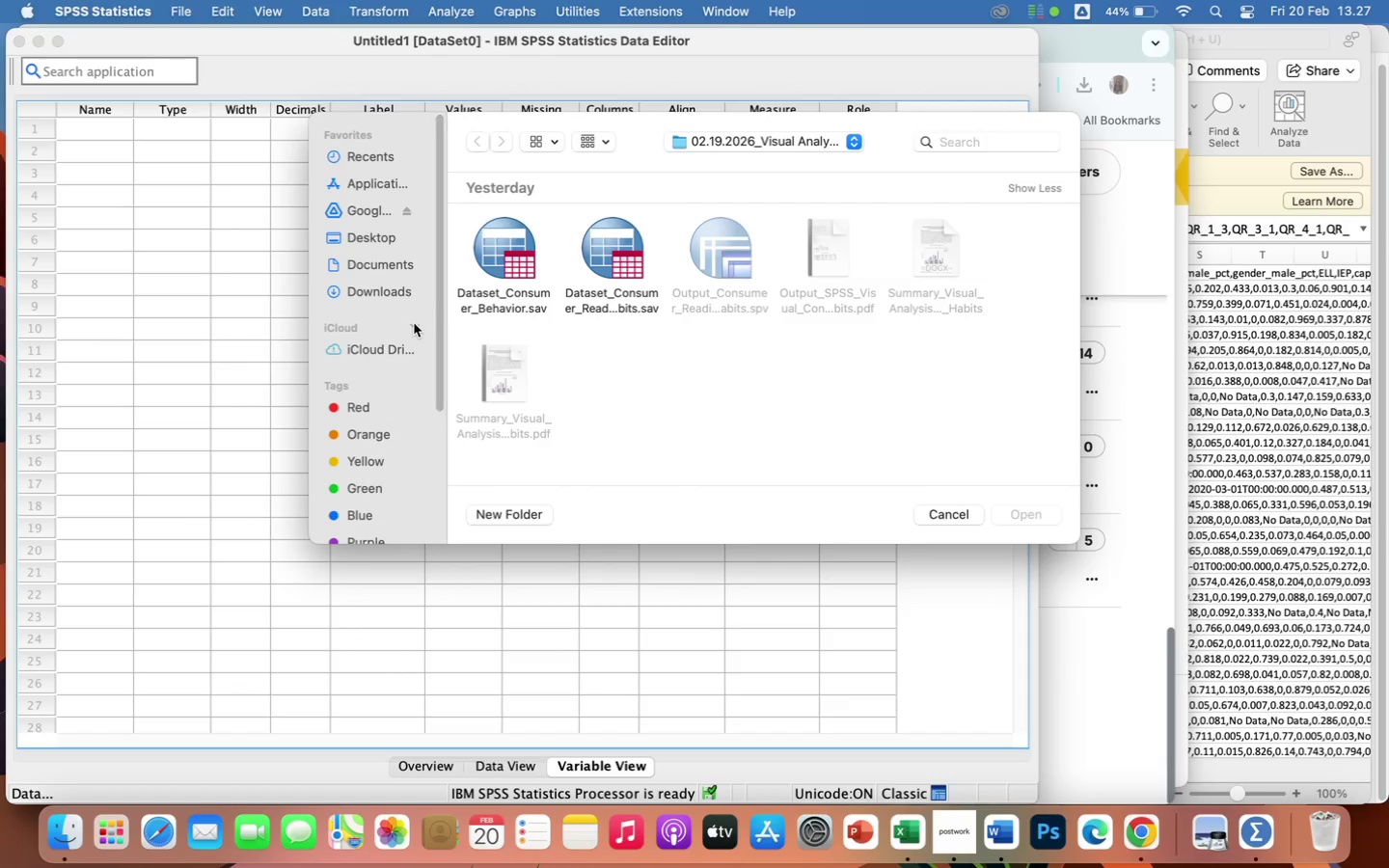 
left_click([390, 287])
 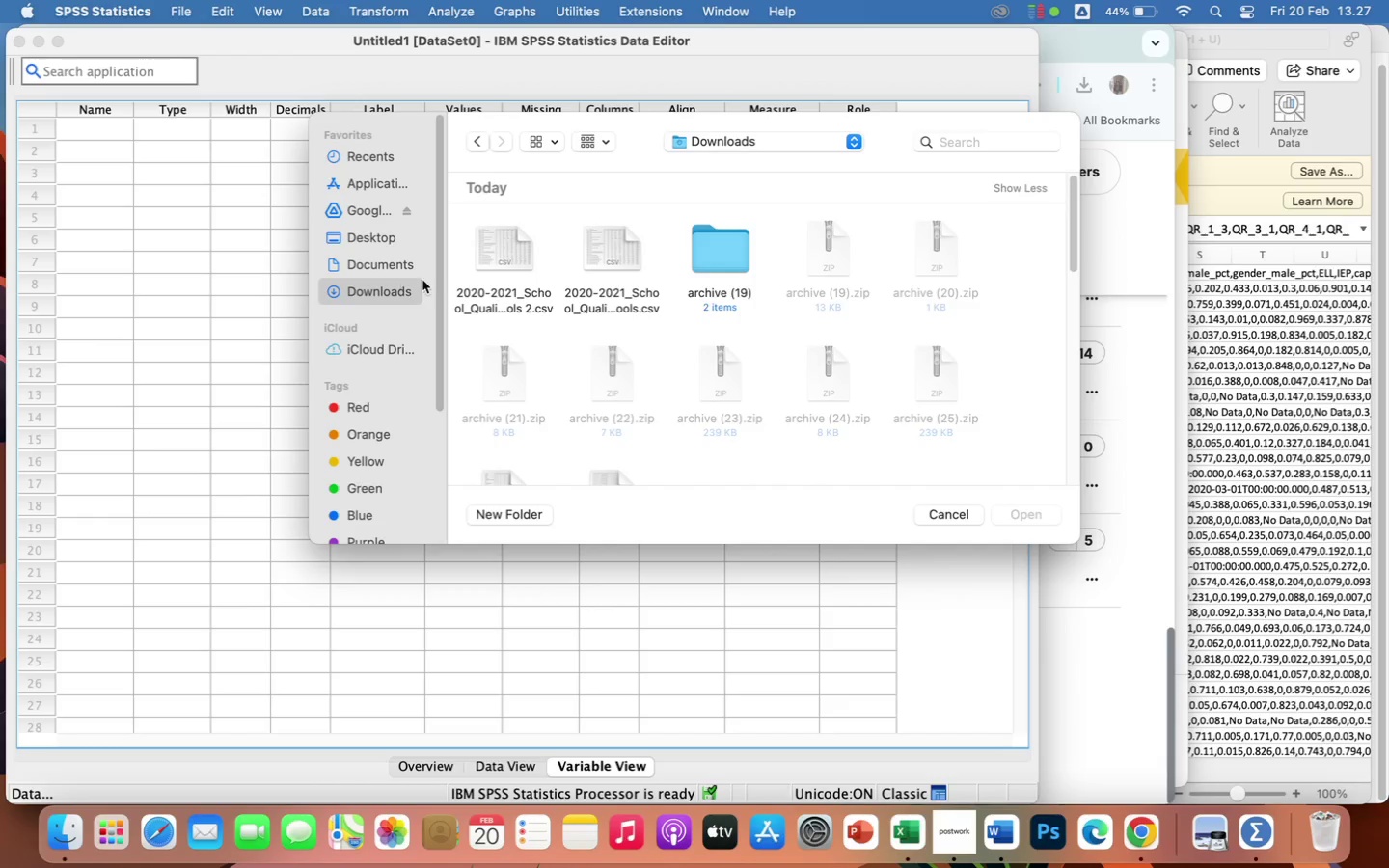 
left_click([496, 256])
 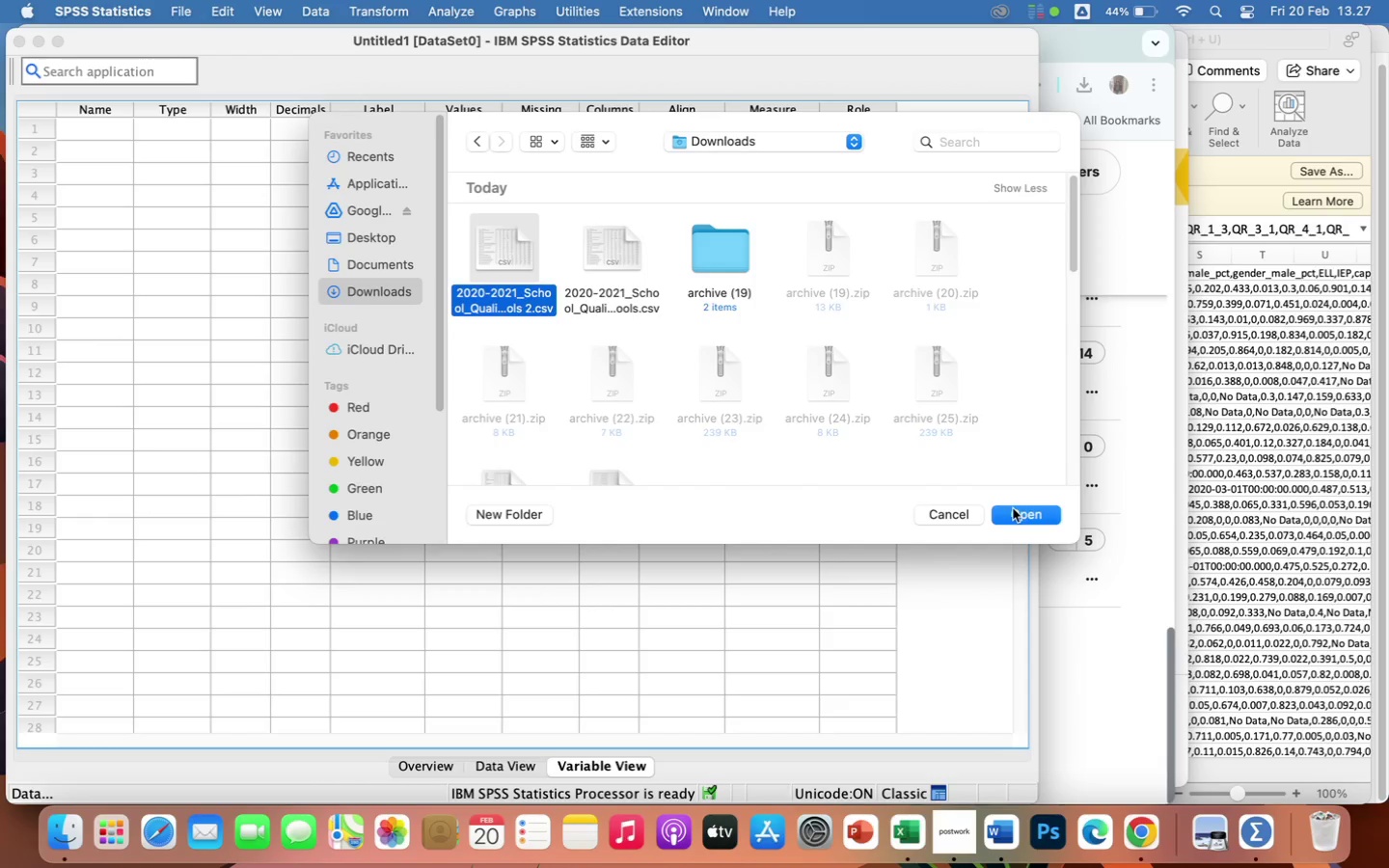 
left_click([1020, 516])
 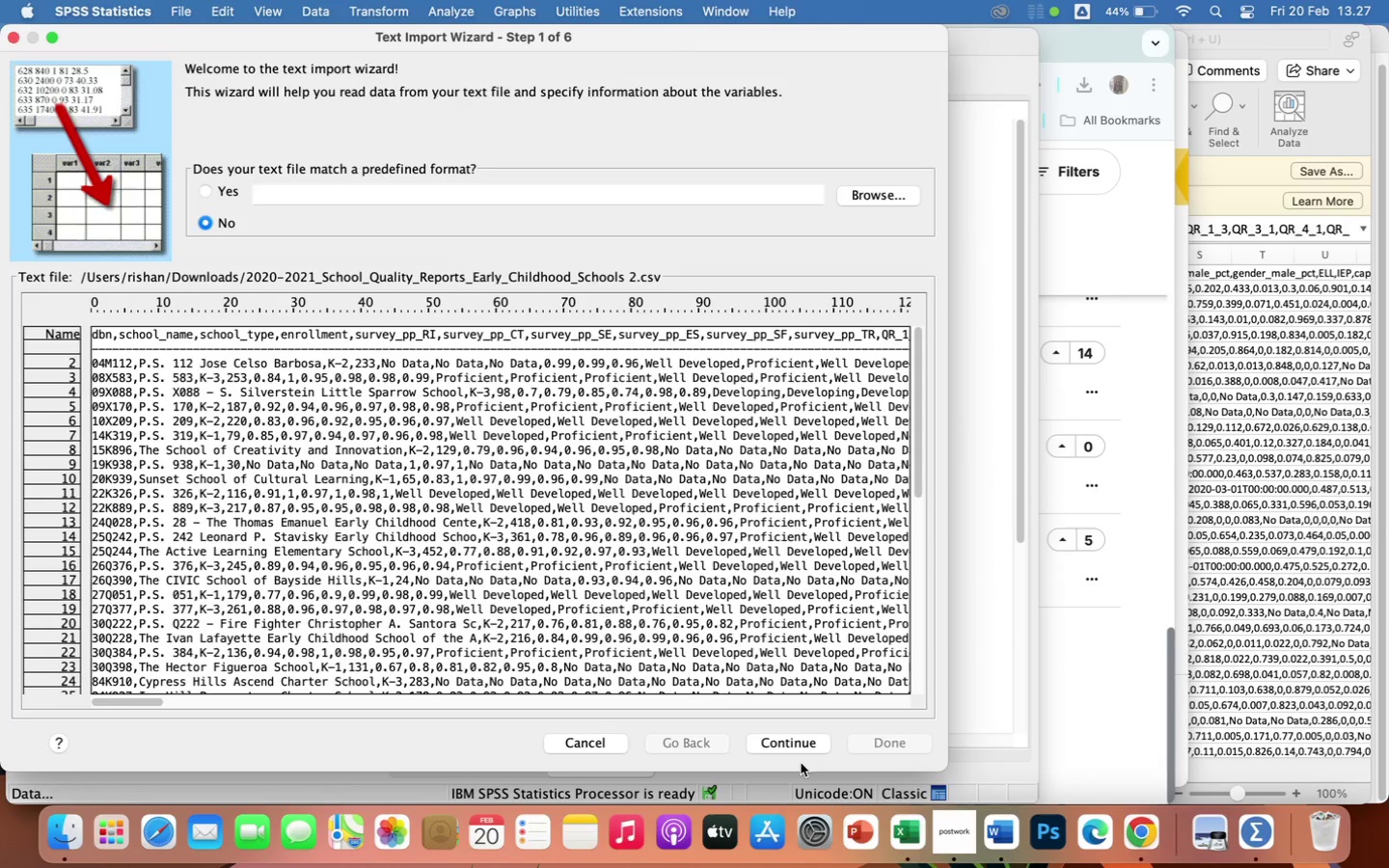 
left_click([798, 746])
 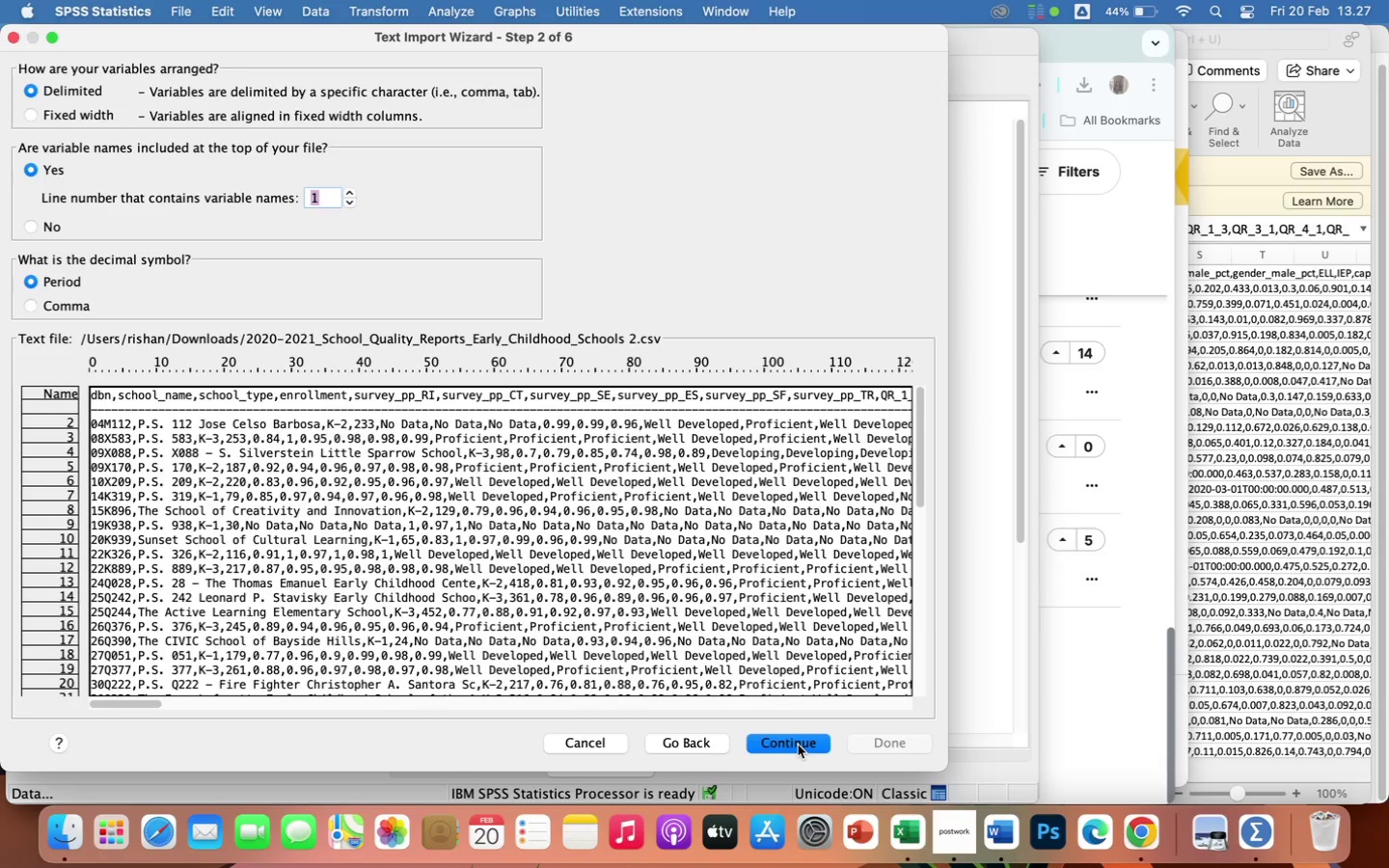 
left_click([798, 745])
 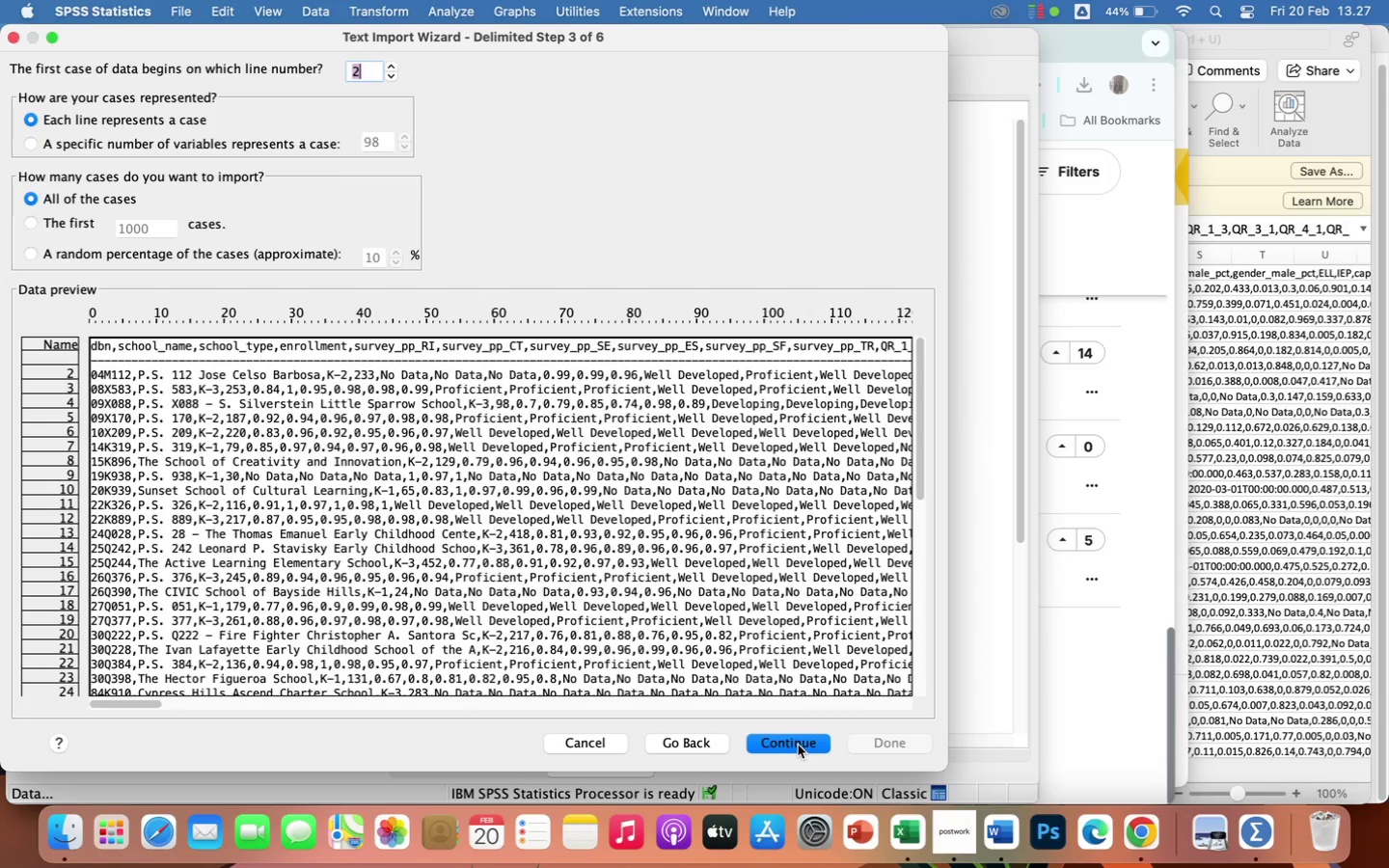 
left_click([798, 745])
 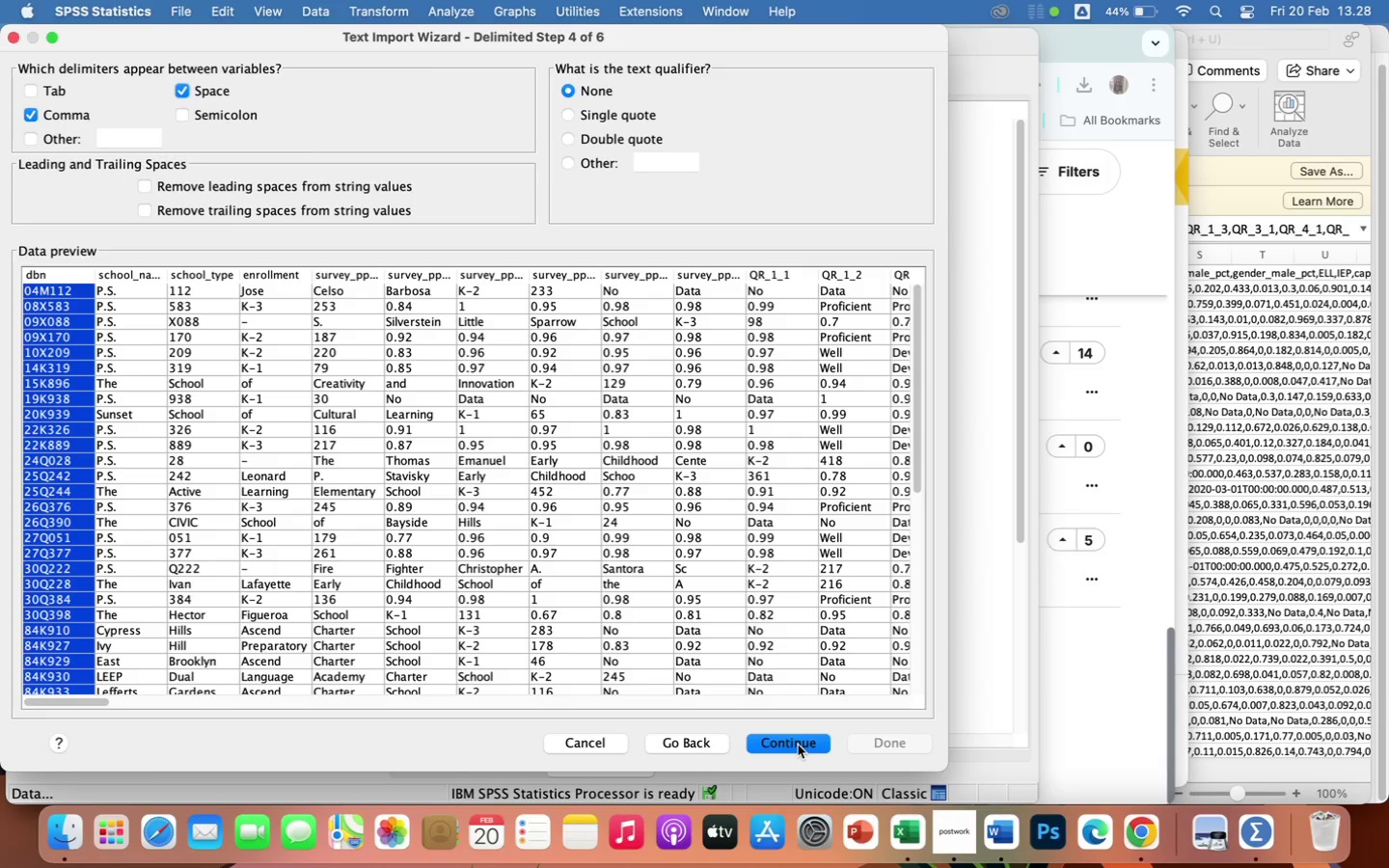 
wait(5.27)
 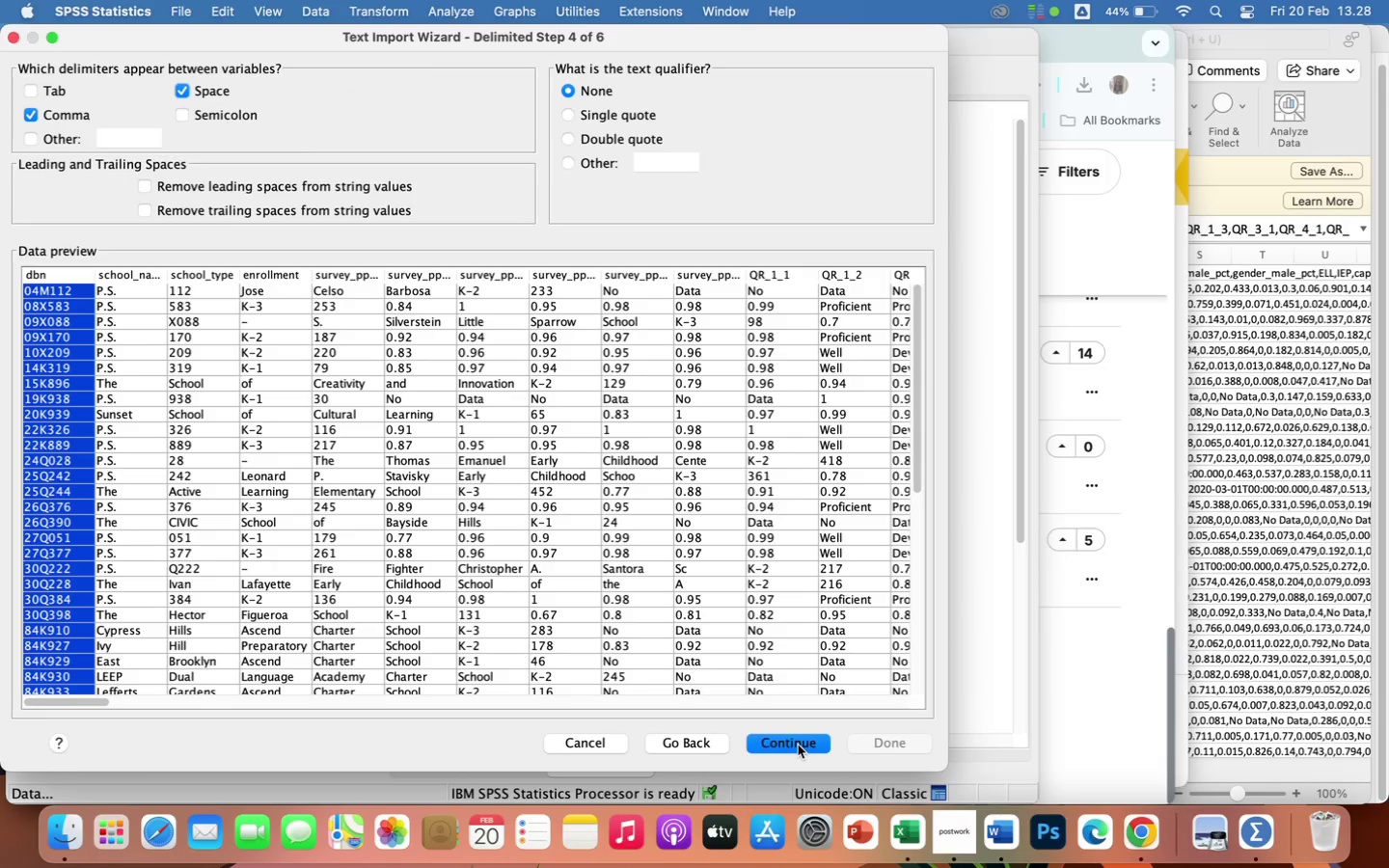 
left_click([798, 745])
 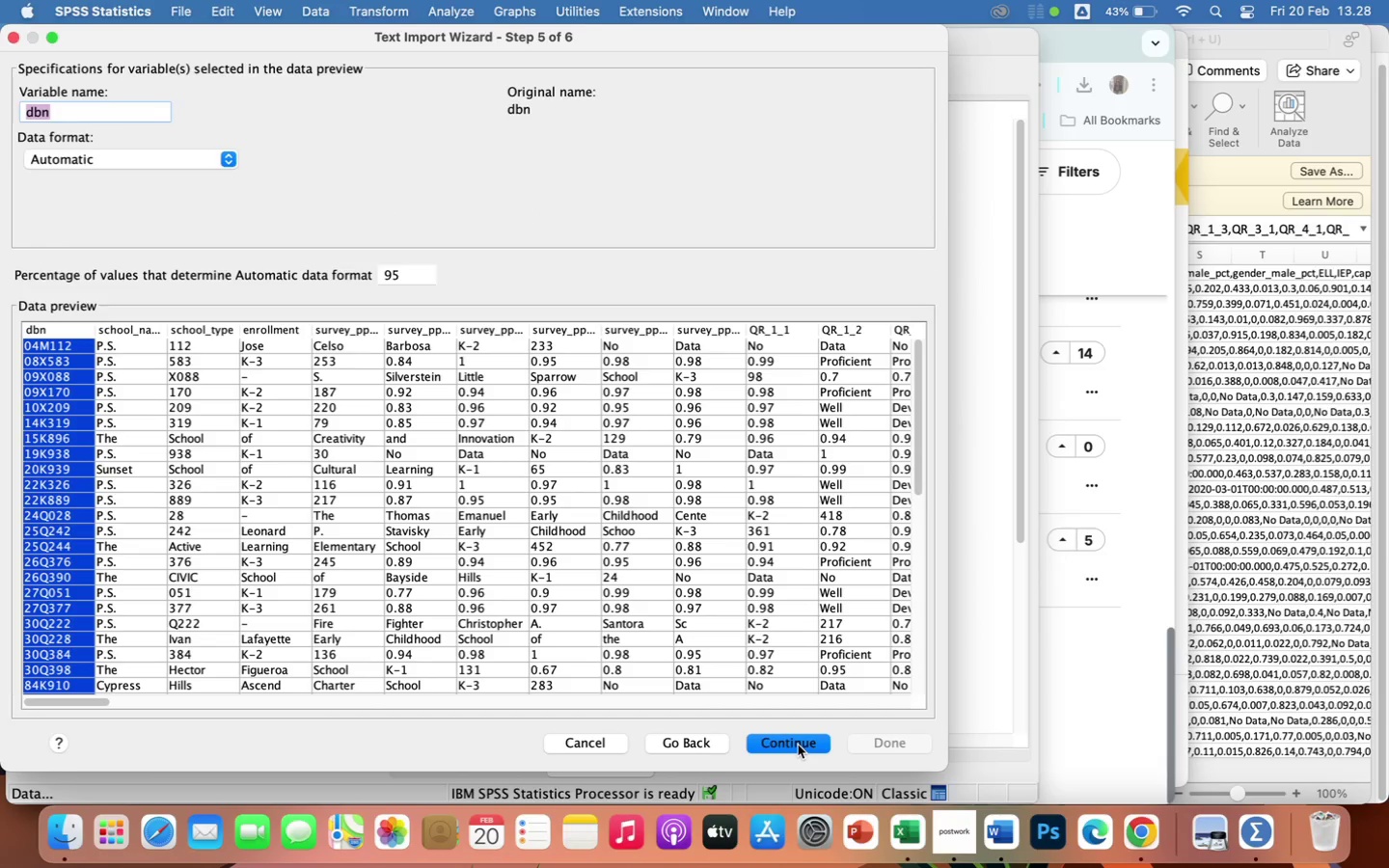 
left_click([798, 745])
 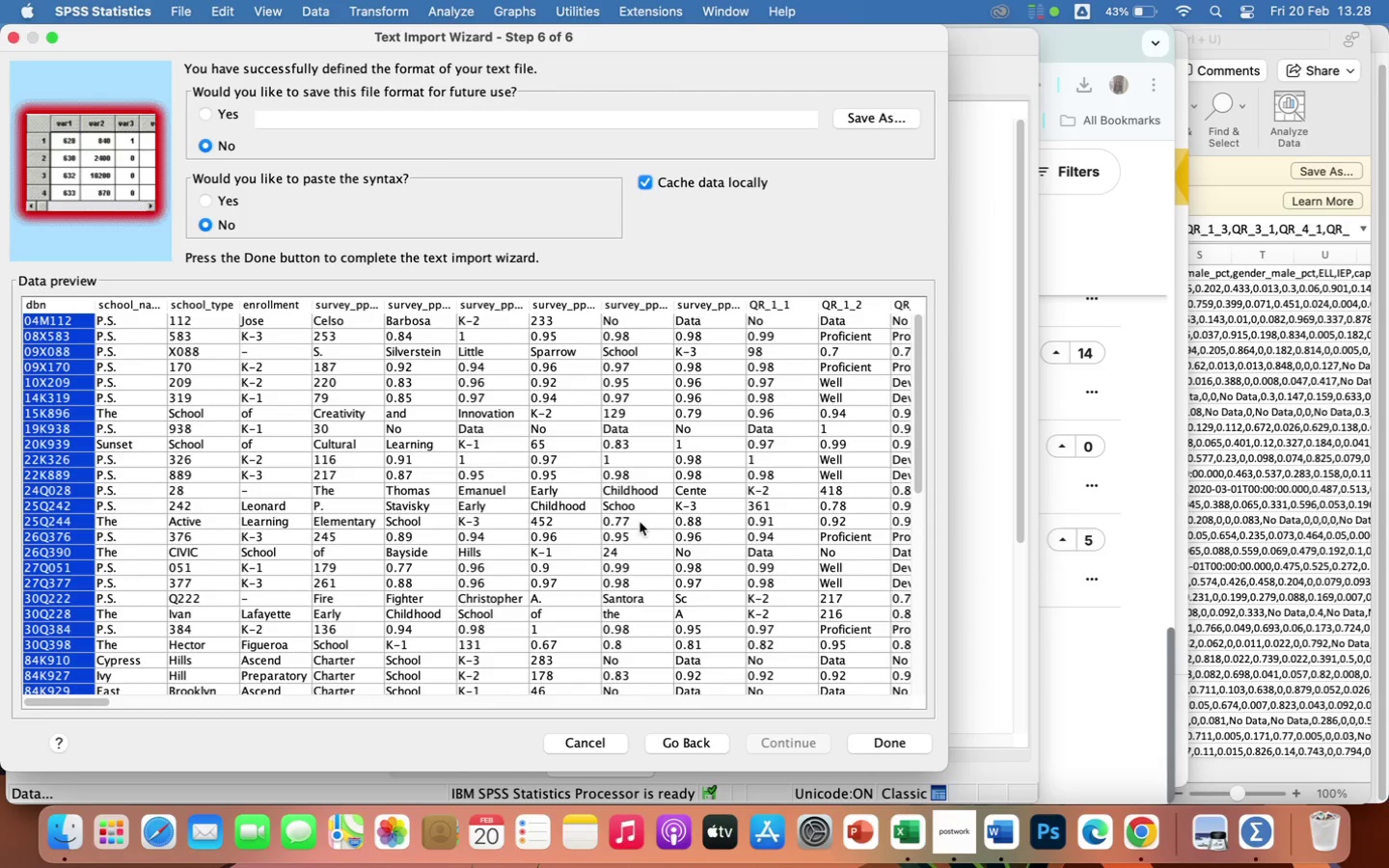 
wait(7.17)
 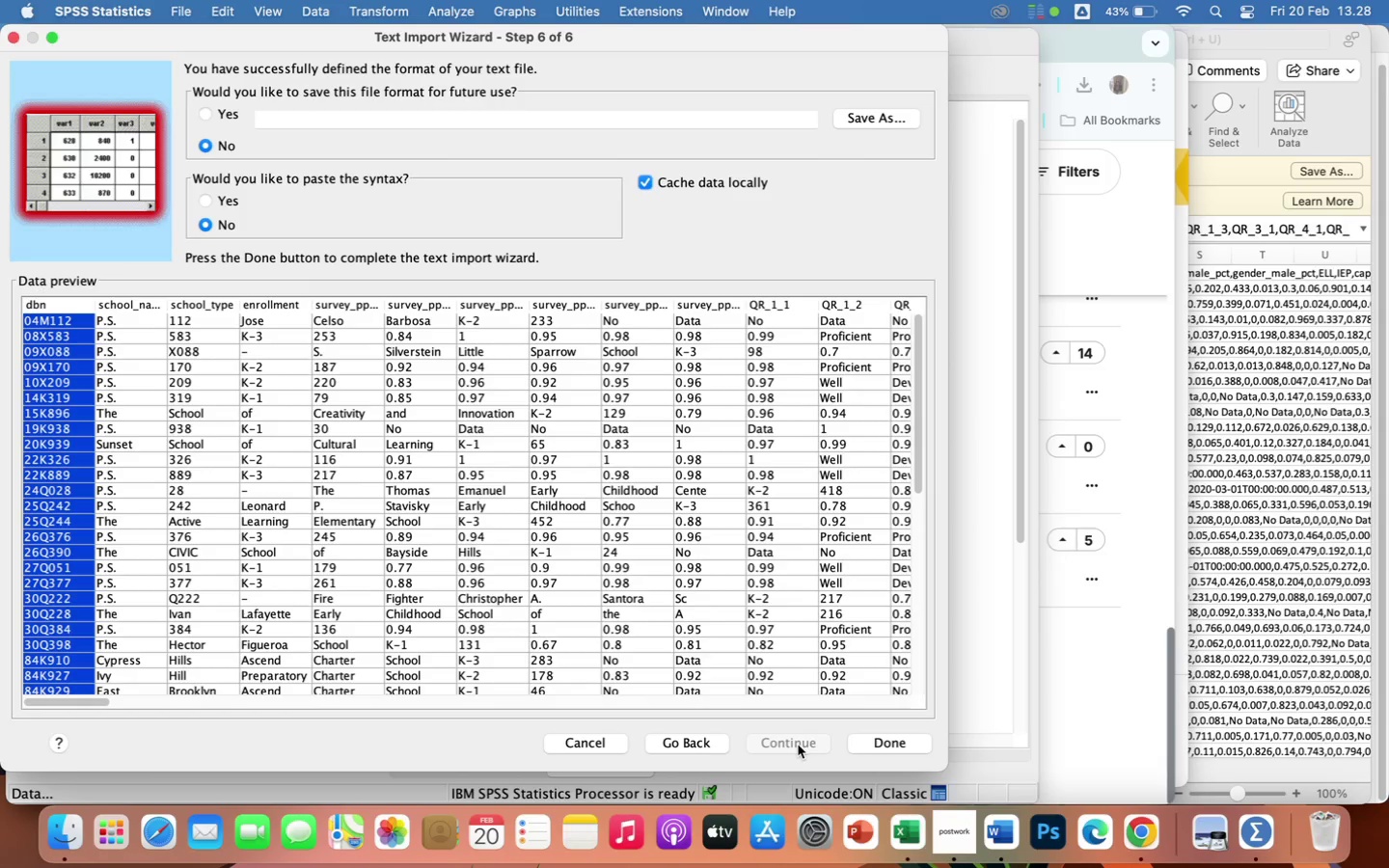 
left_click_drag(start_coordinate=[57, 702], to_coordinate=[0, 718])
 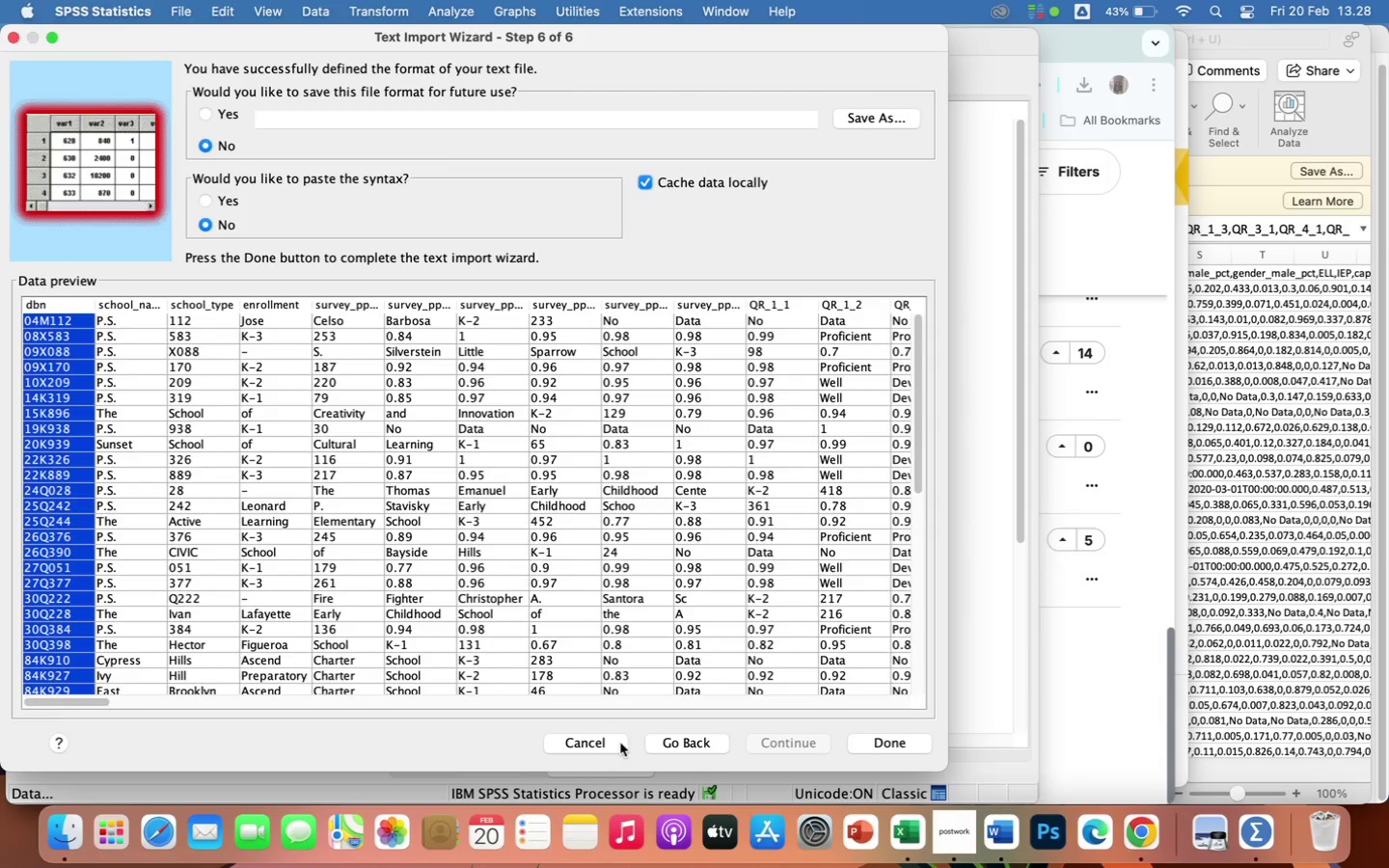 
left_click([662, 742])
 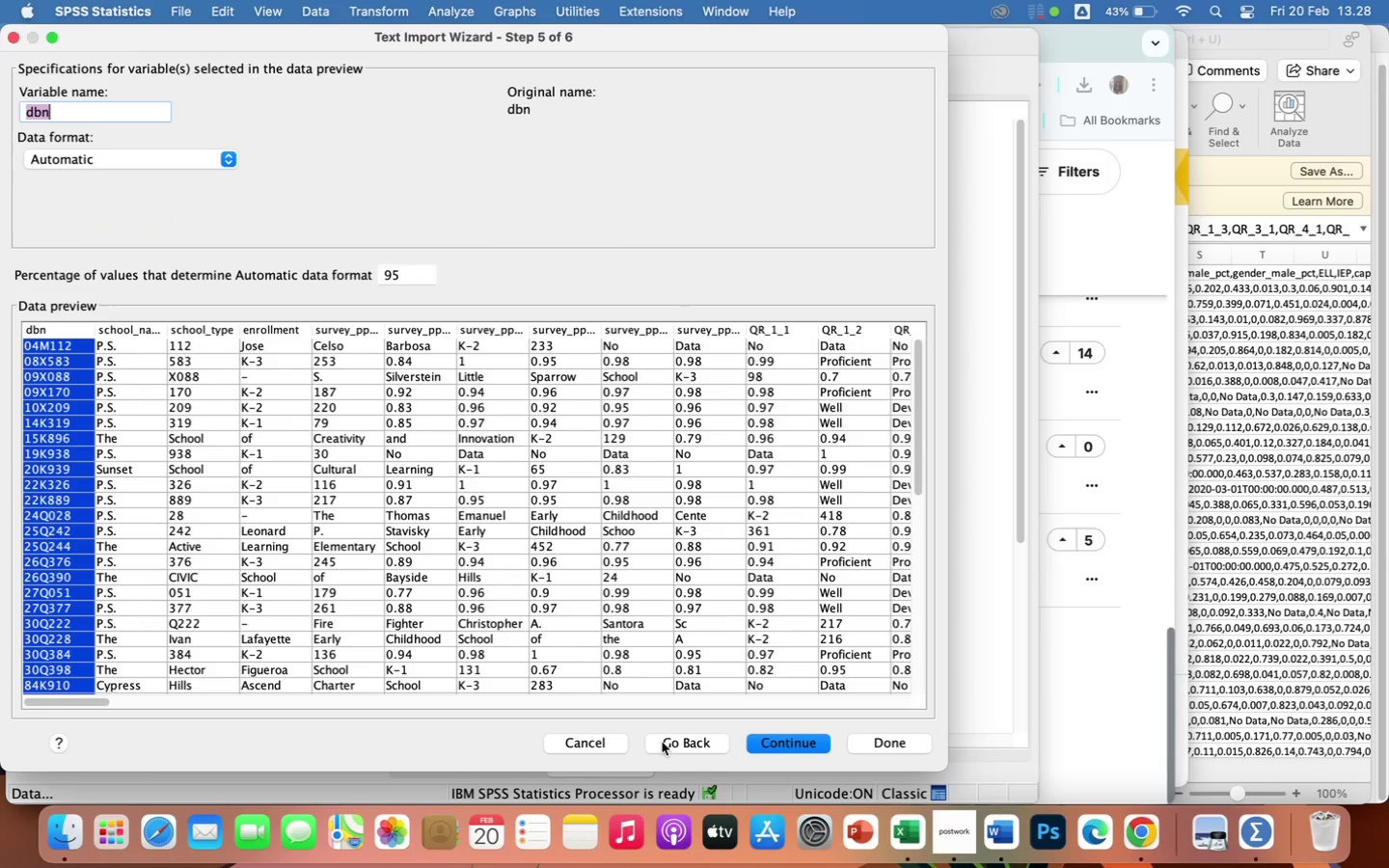 
left_click([662, 742])
 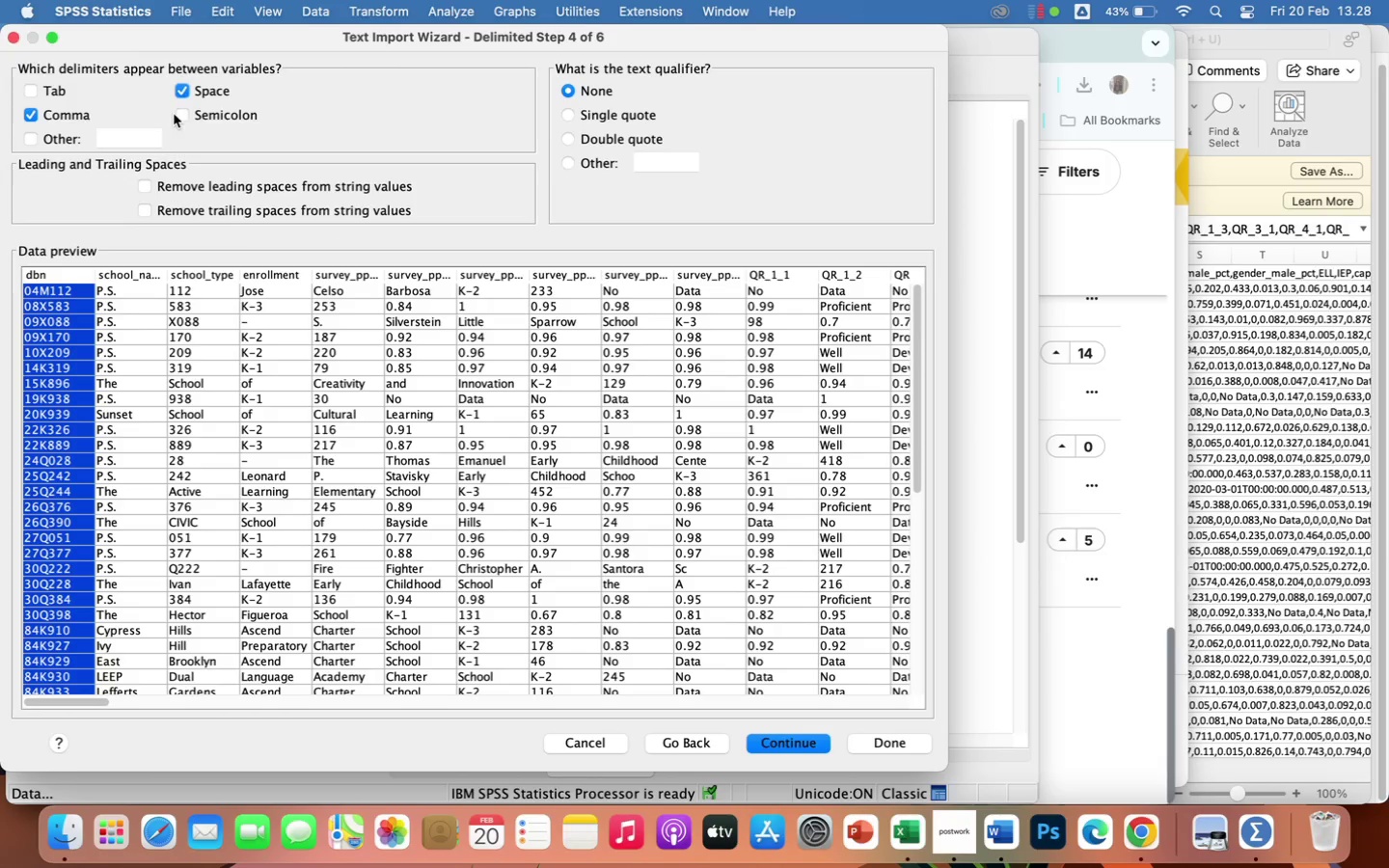 
left_click([181, 90])
 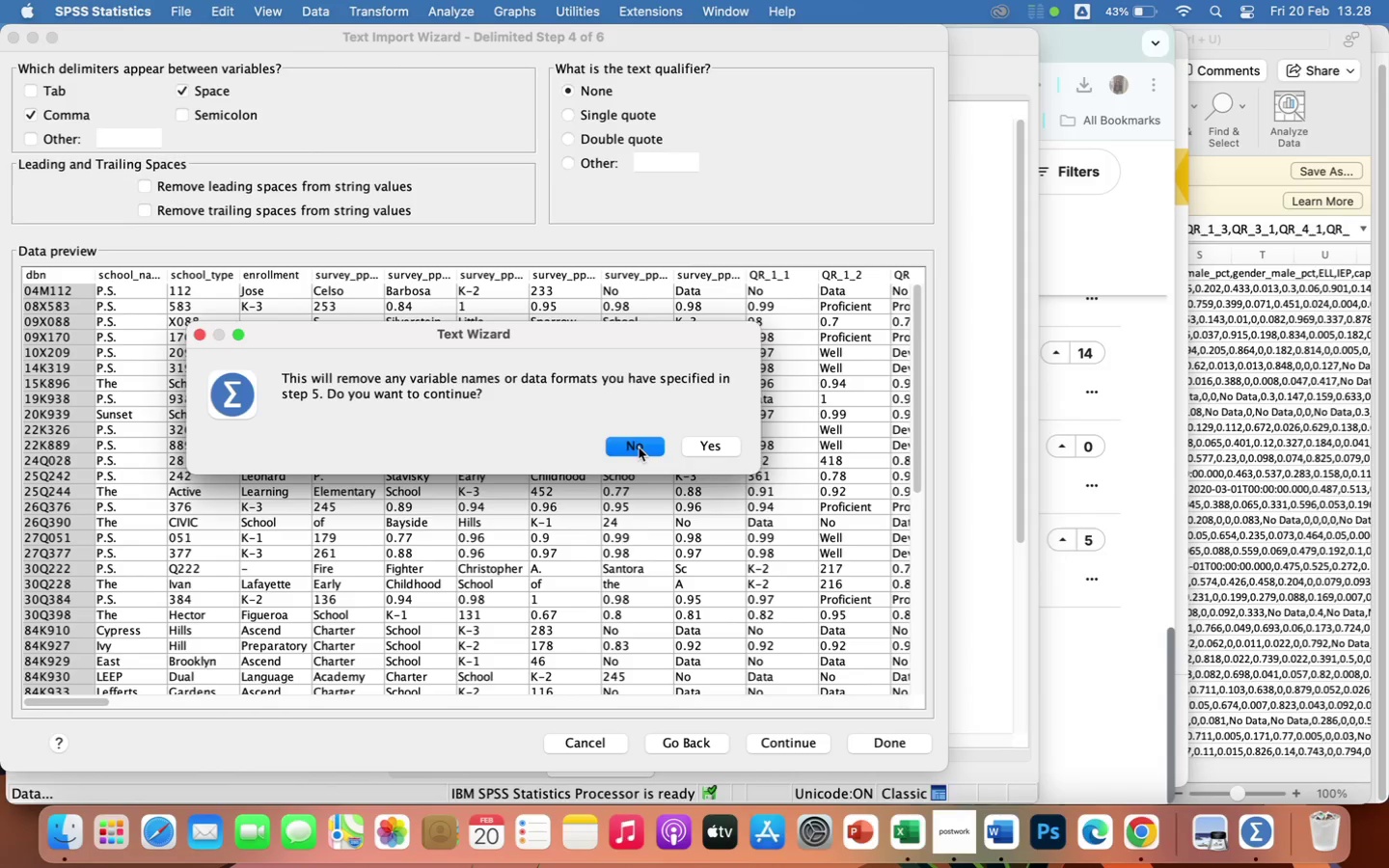 
wait(11.56)
 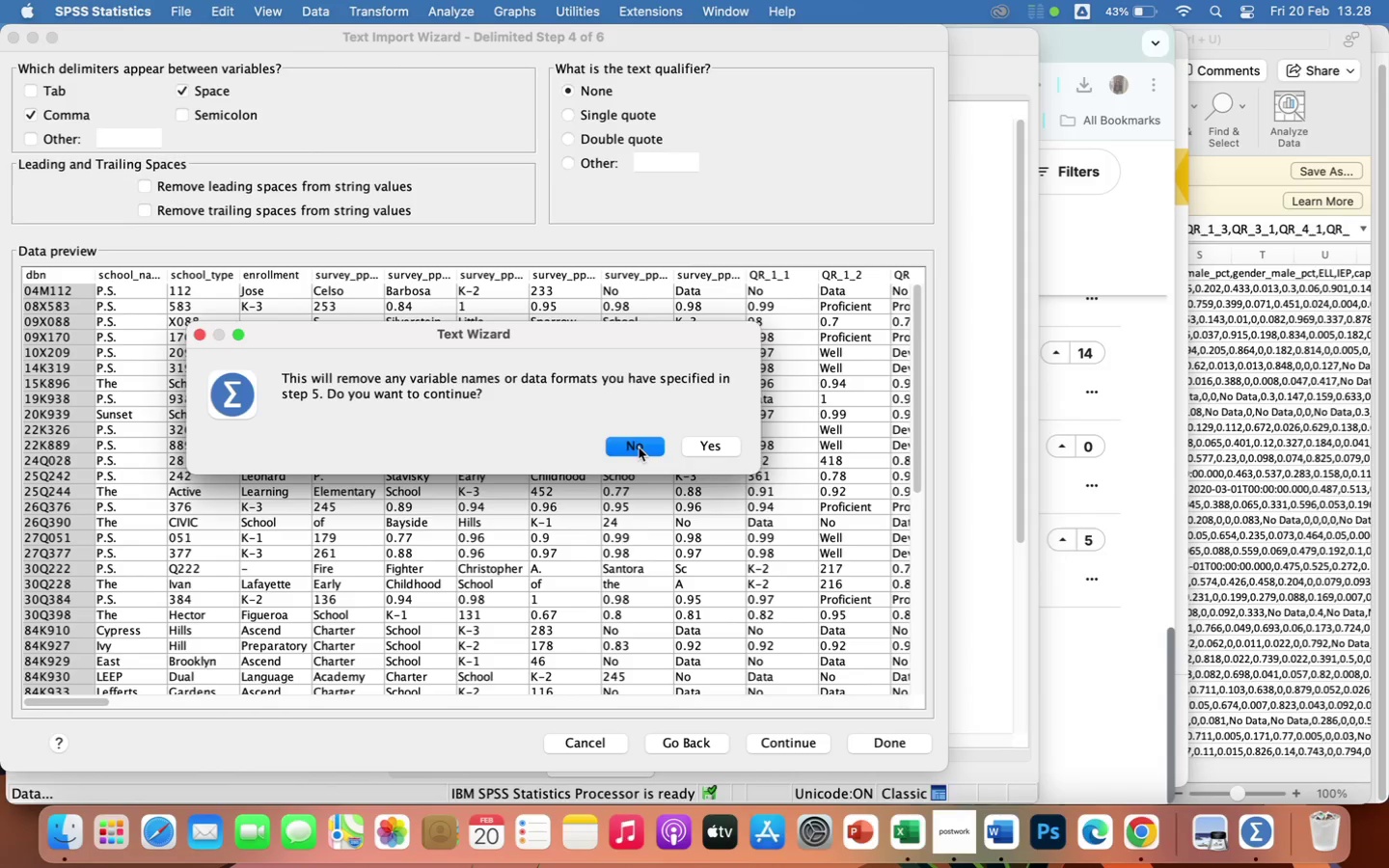 
left_click([691, 451])
 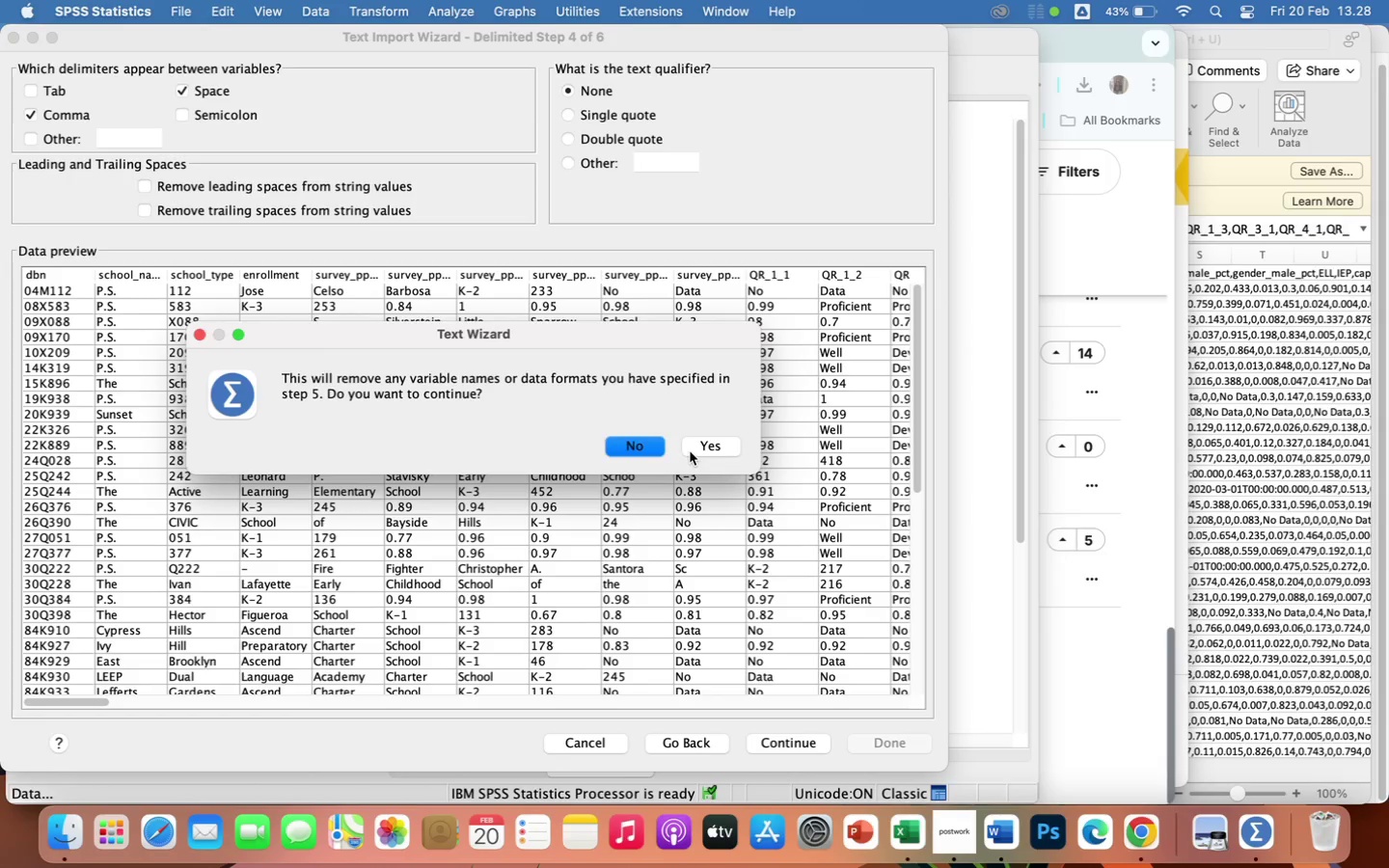 
left_click([690, 451])
 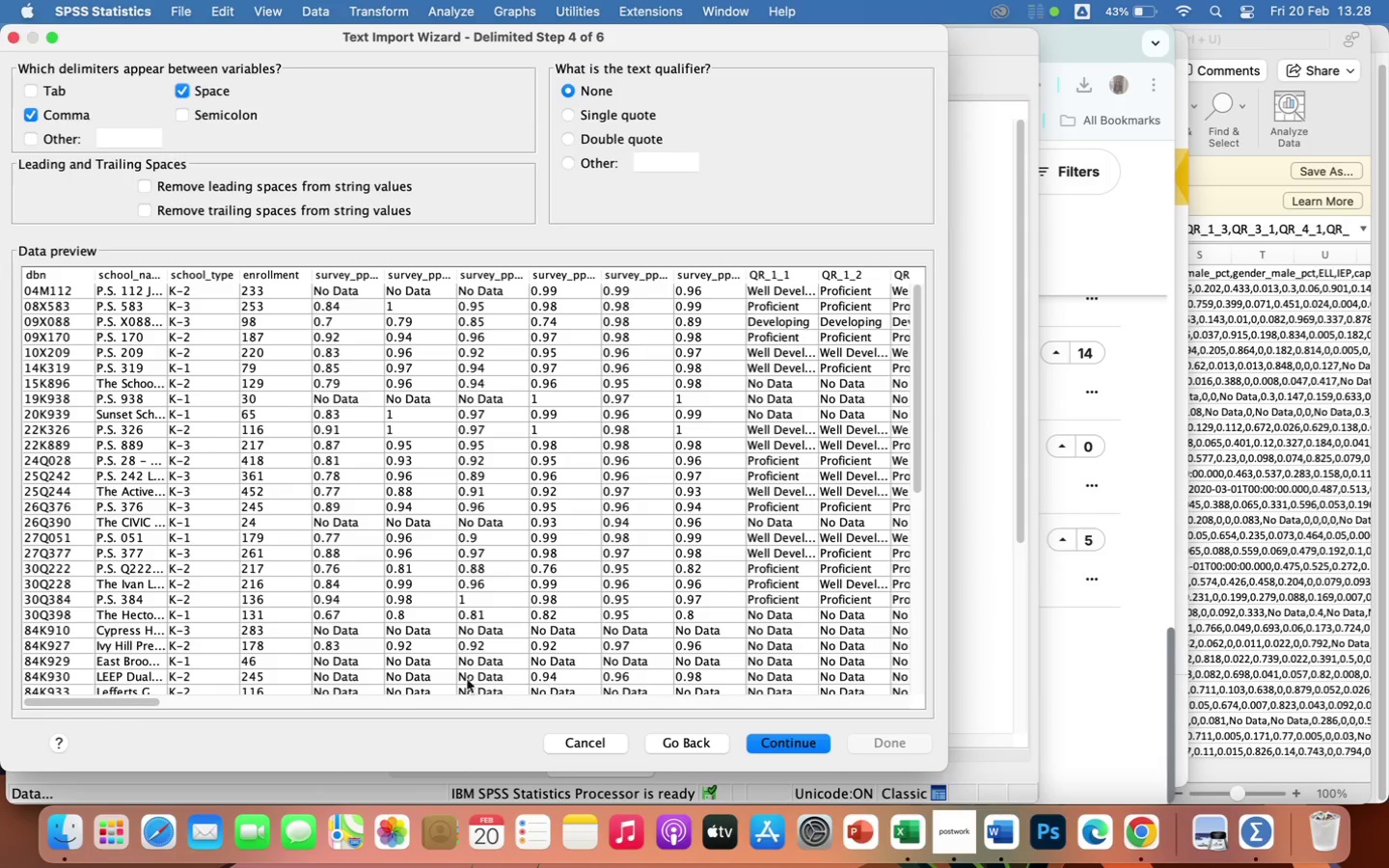 
left_click_drag(start_coordinate=[147, 703], to_coordinate=[0, 623])
 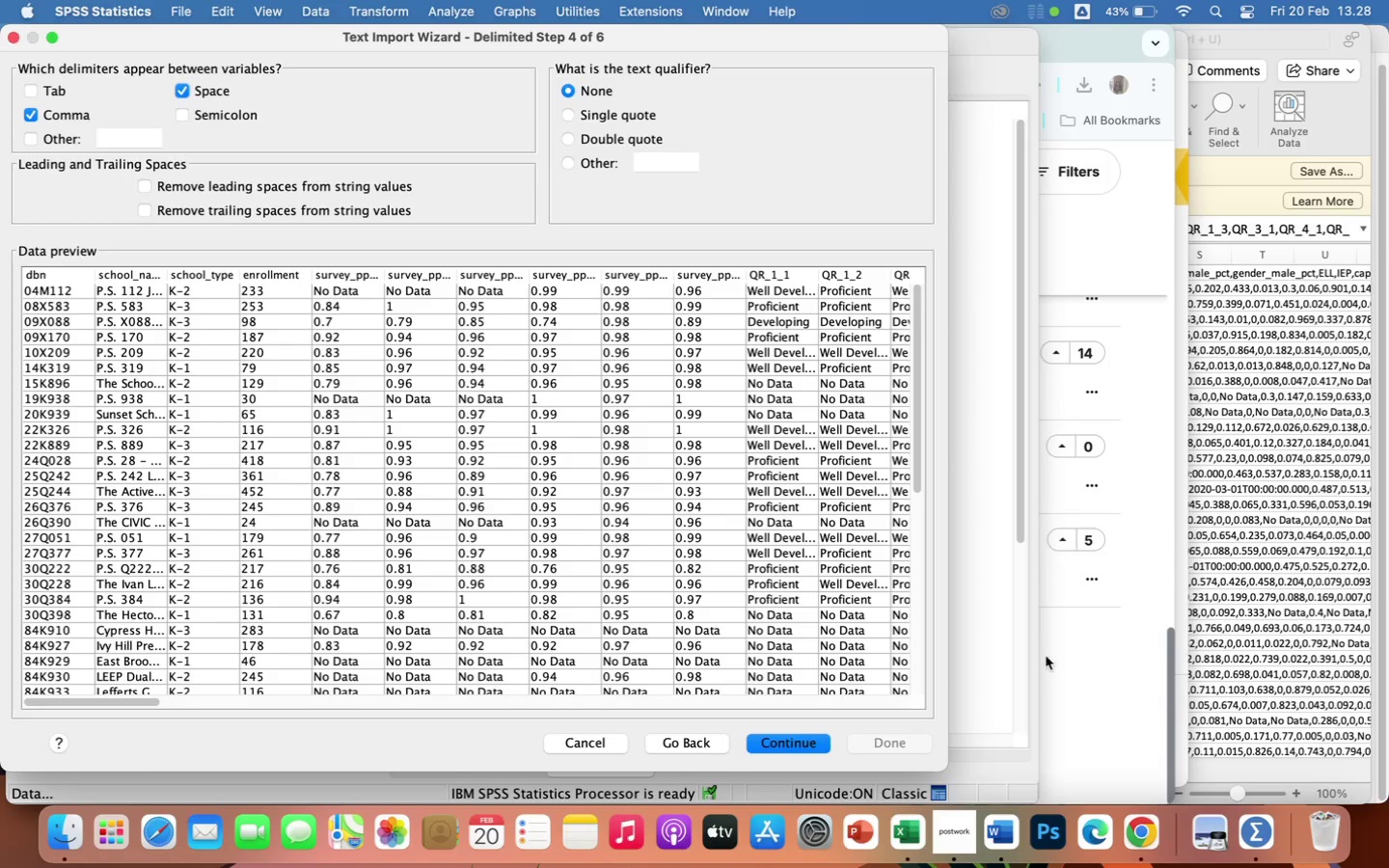 
wait(5.35)
 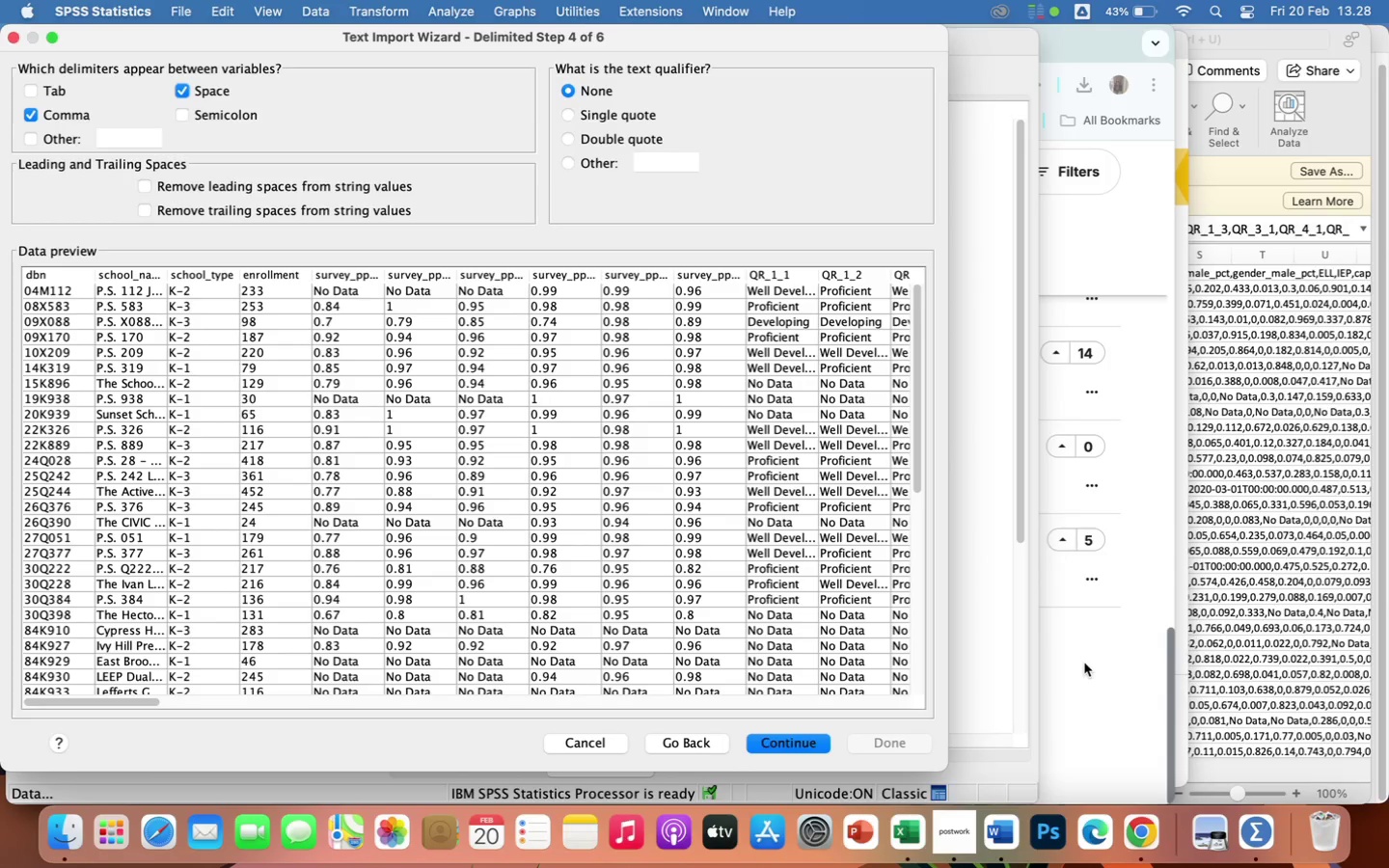 
left_click([818, 741])
 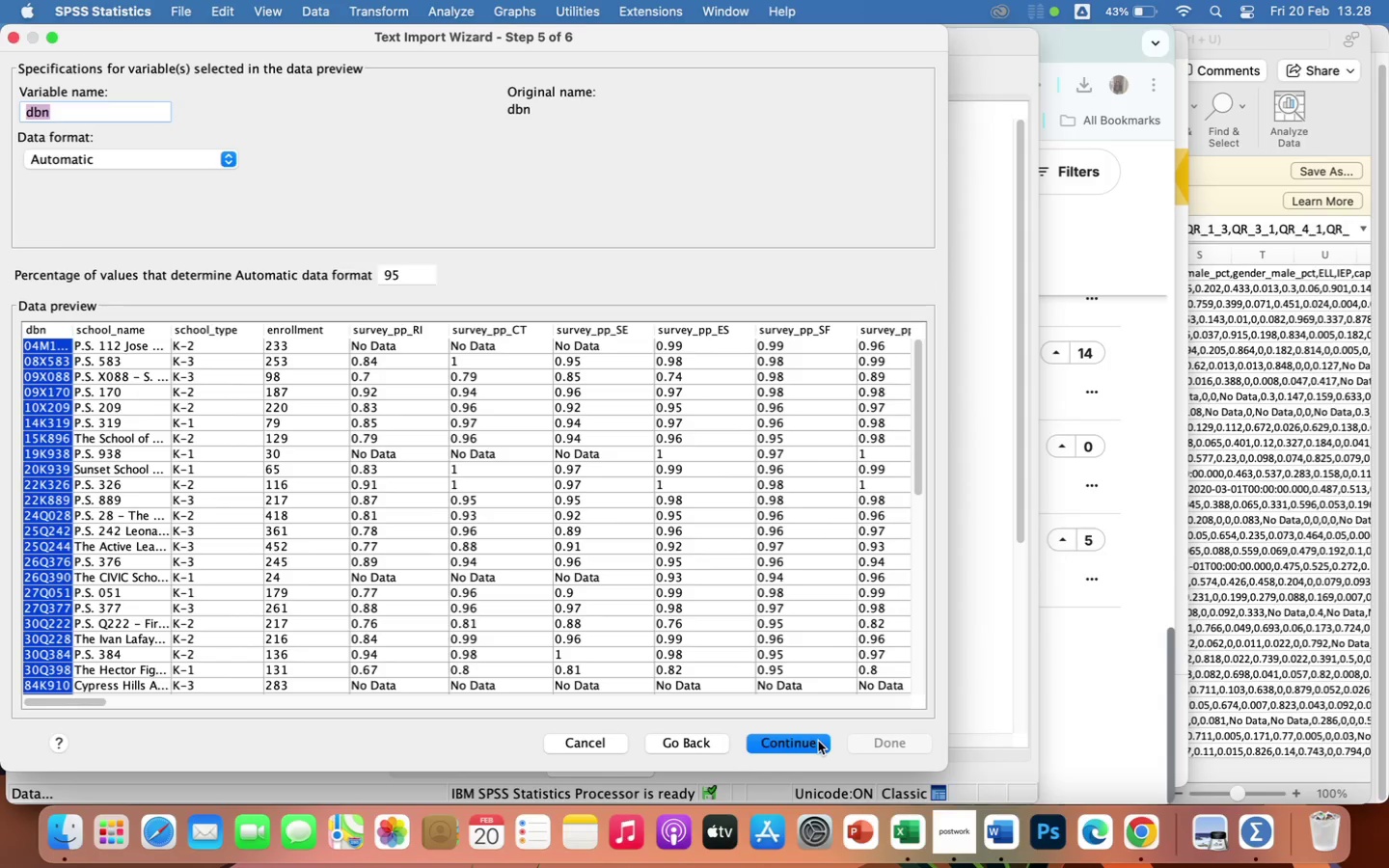 
left_click([818, 741])
 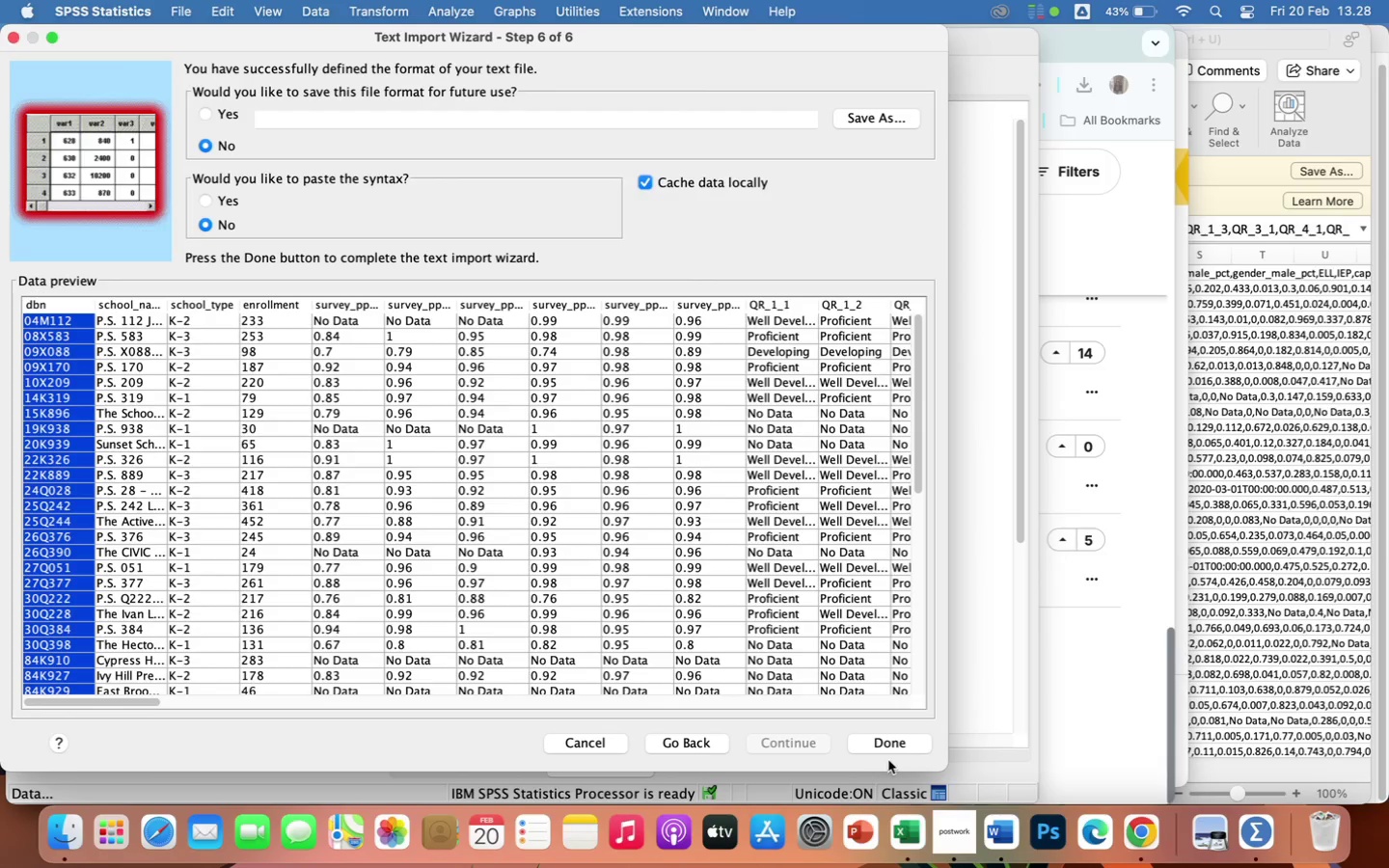 
left_click([890, 745])
 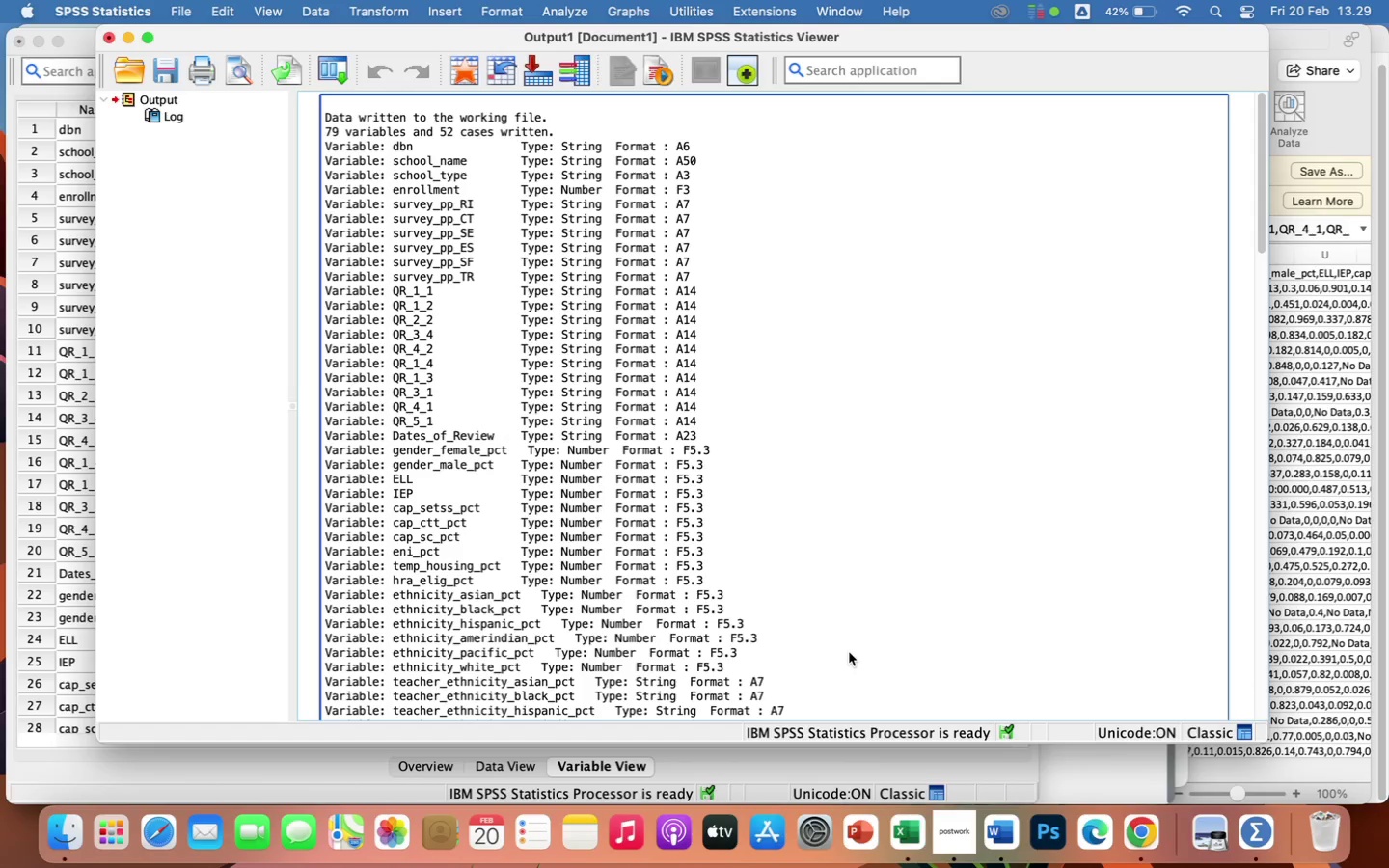 
wait(50.24)
 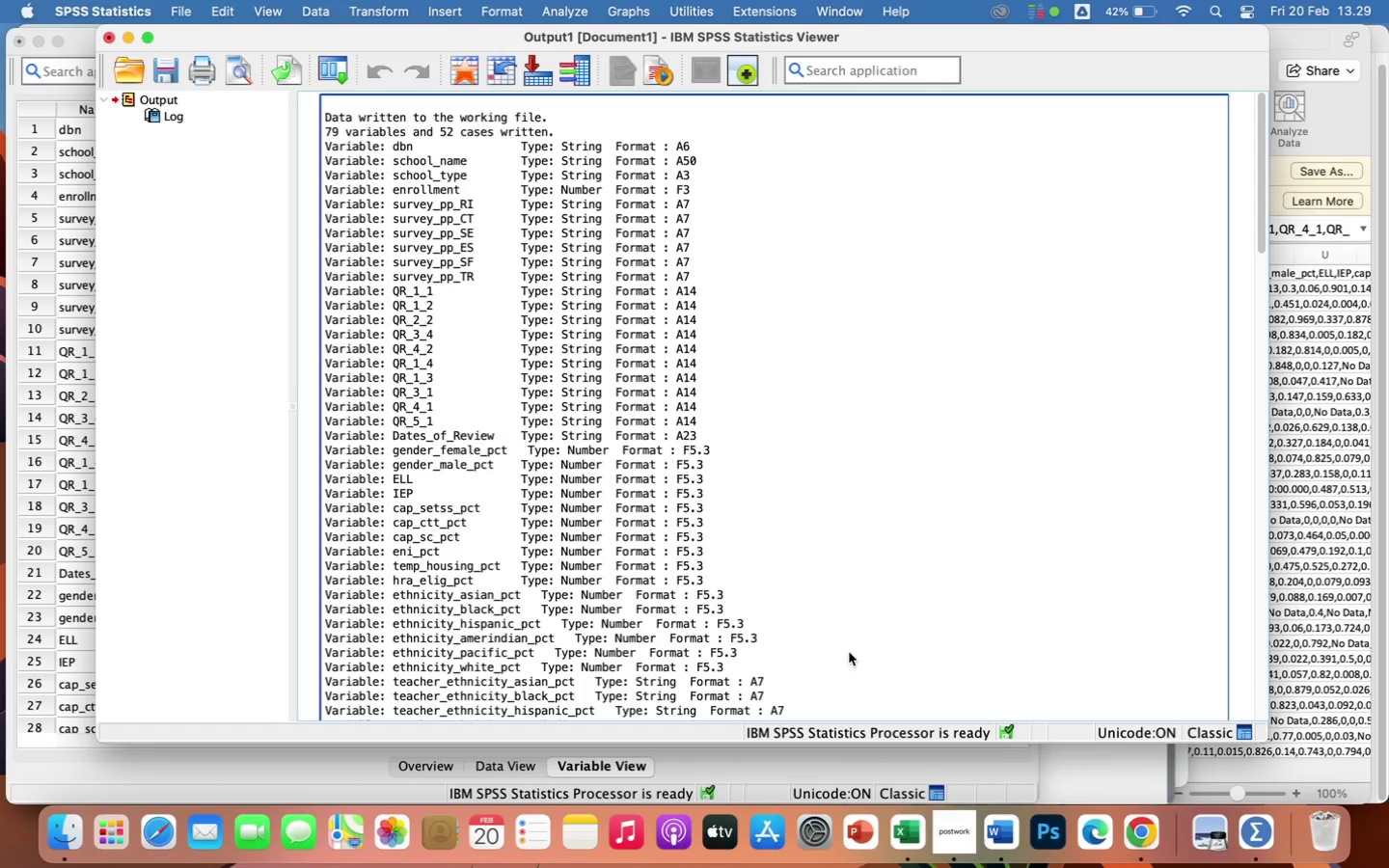 
left_click([39, 92])
 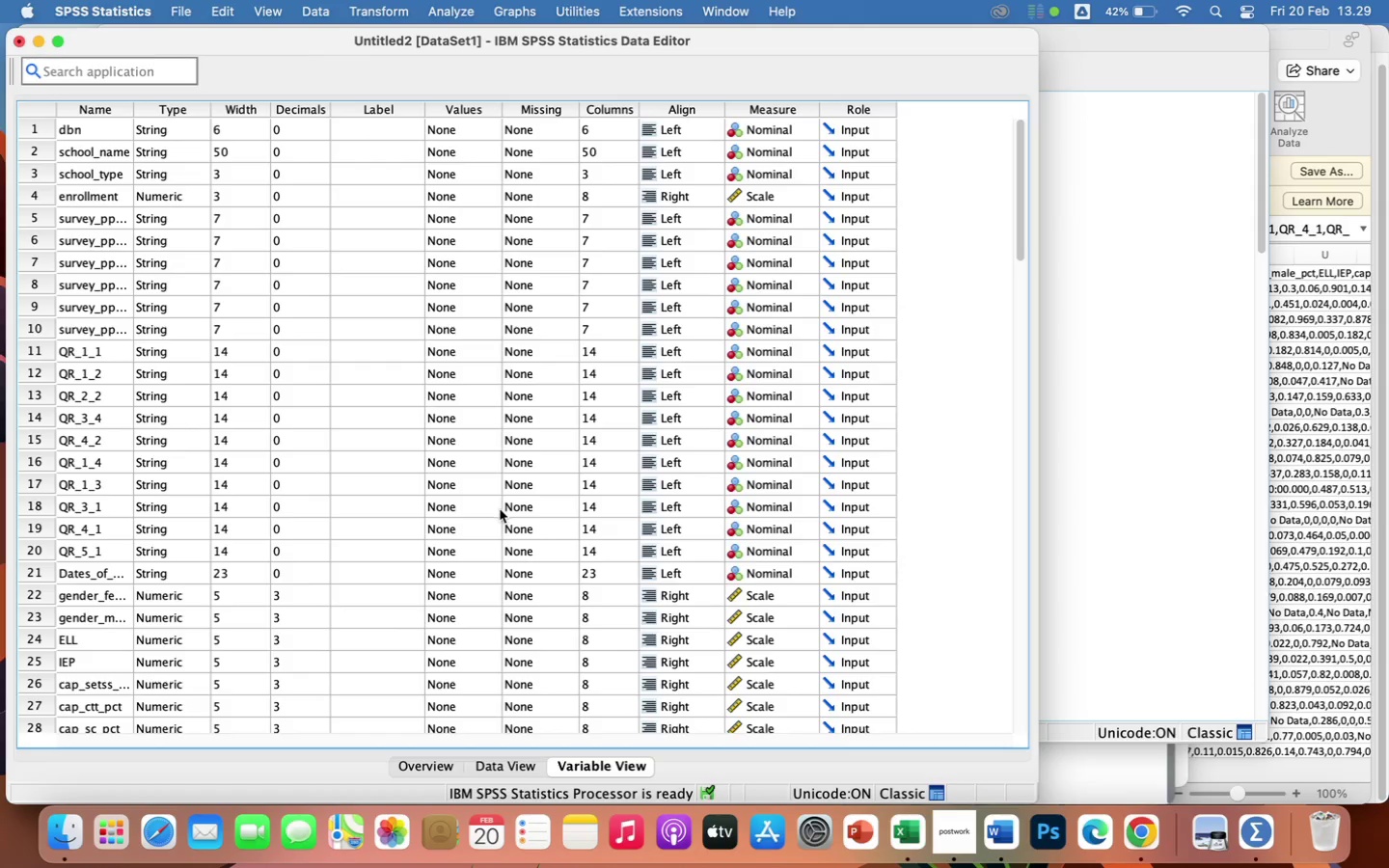 
scroll: coordinate [412, 612], scroll_direction: down, amount: 52.0
 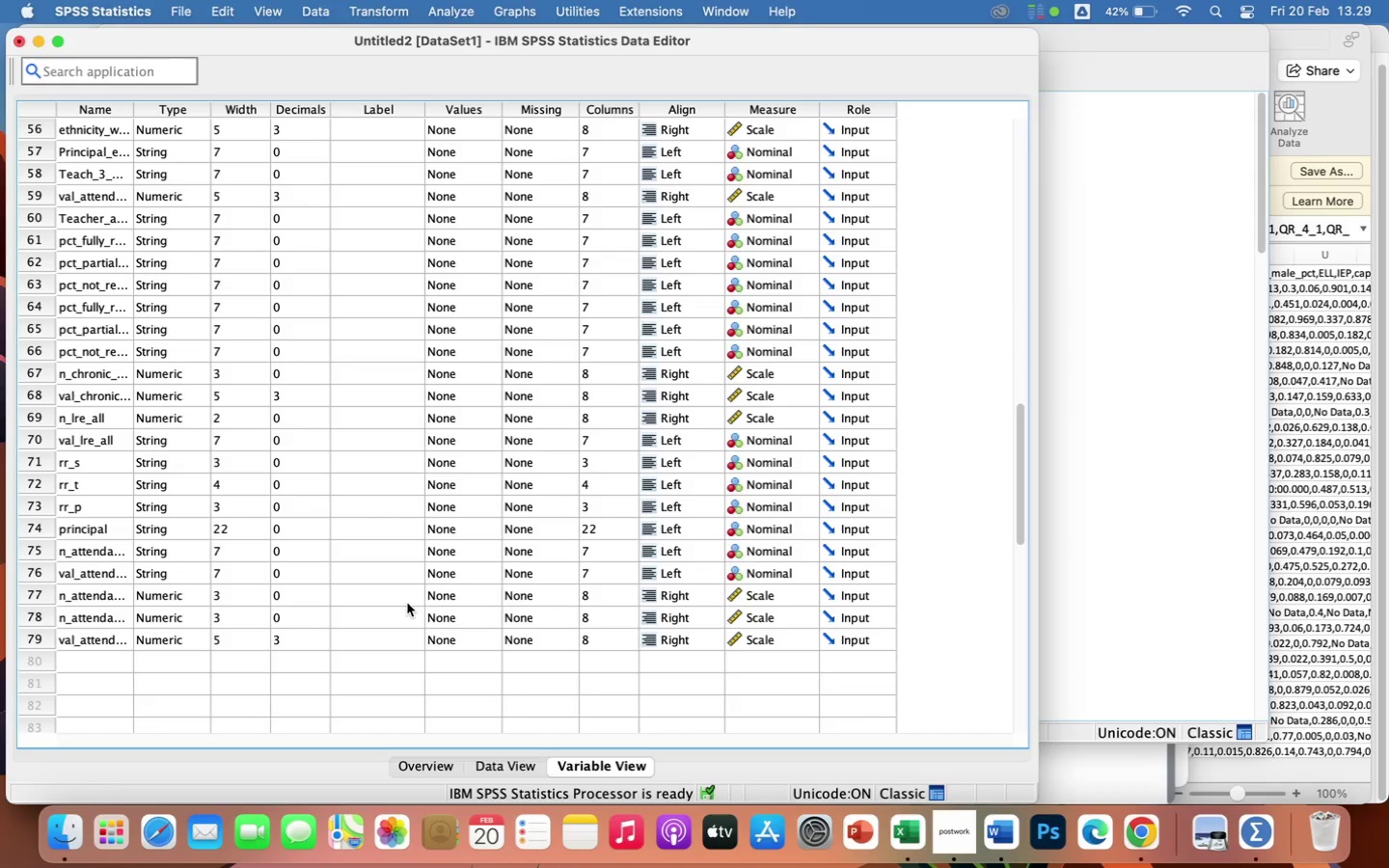 
scroll: coordinate [406, 602], scroll_direction: up, amount: 63.0
 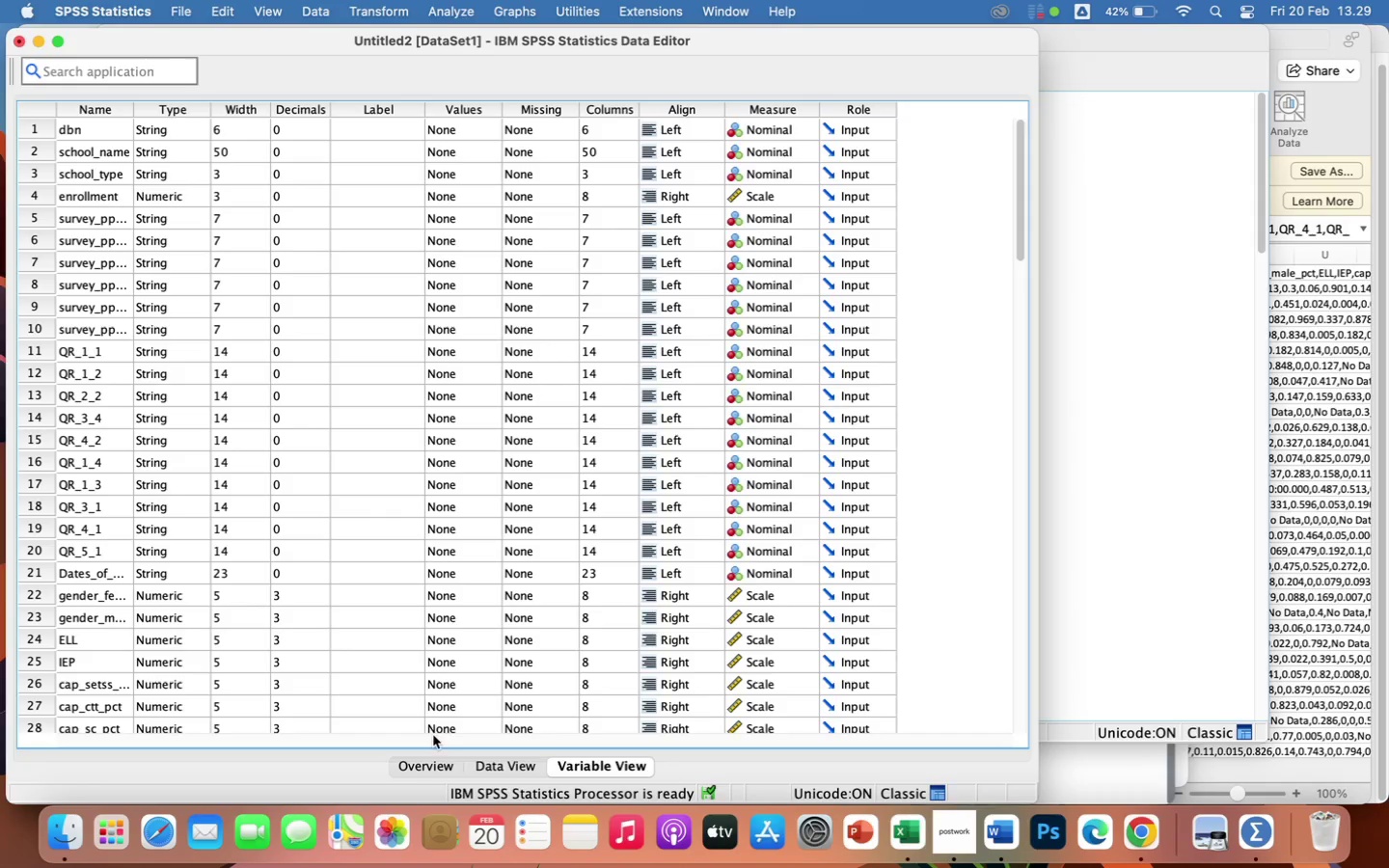 
left_click([435, 766])
 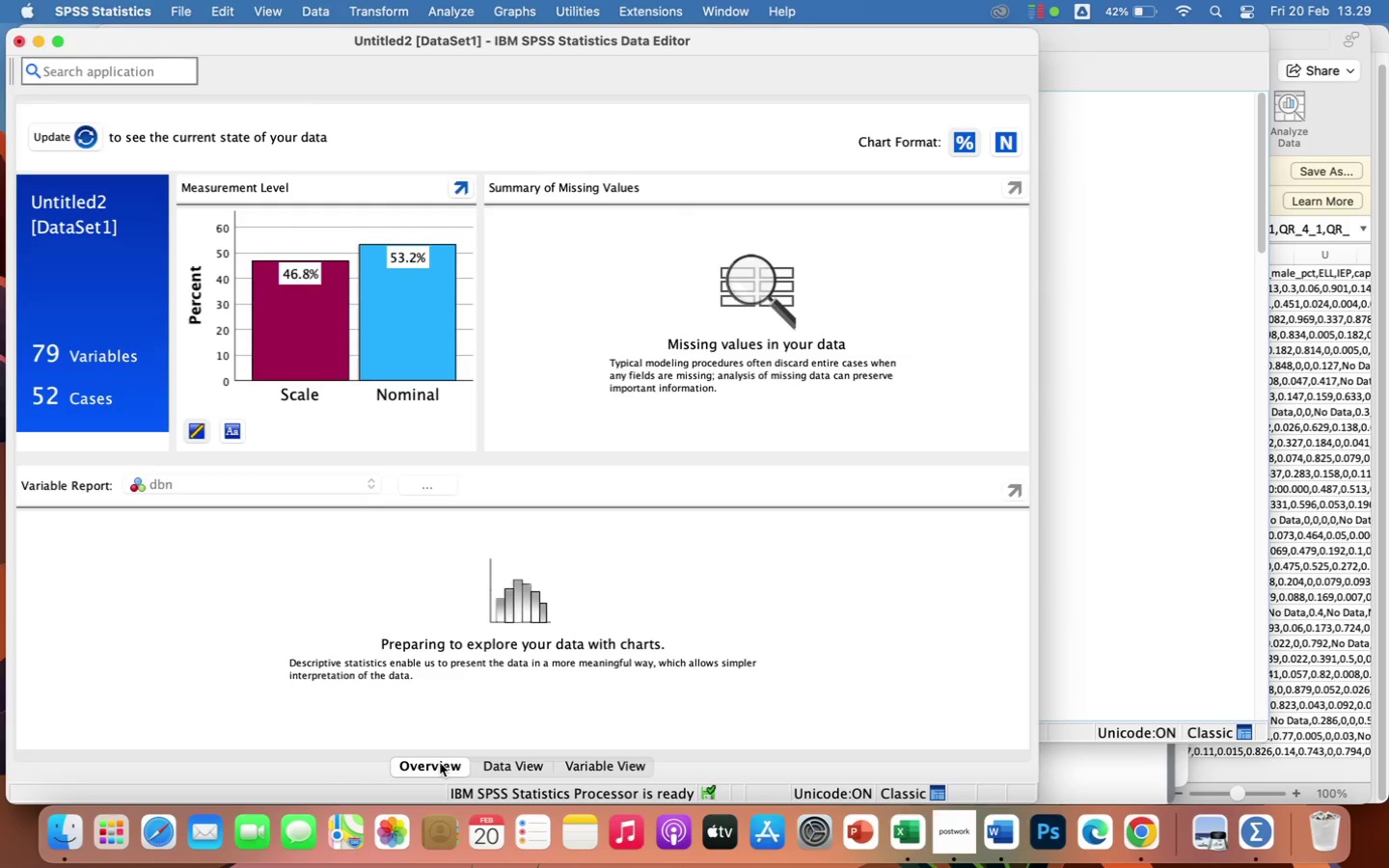 
wait(5.05)
 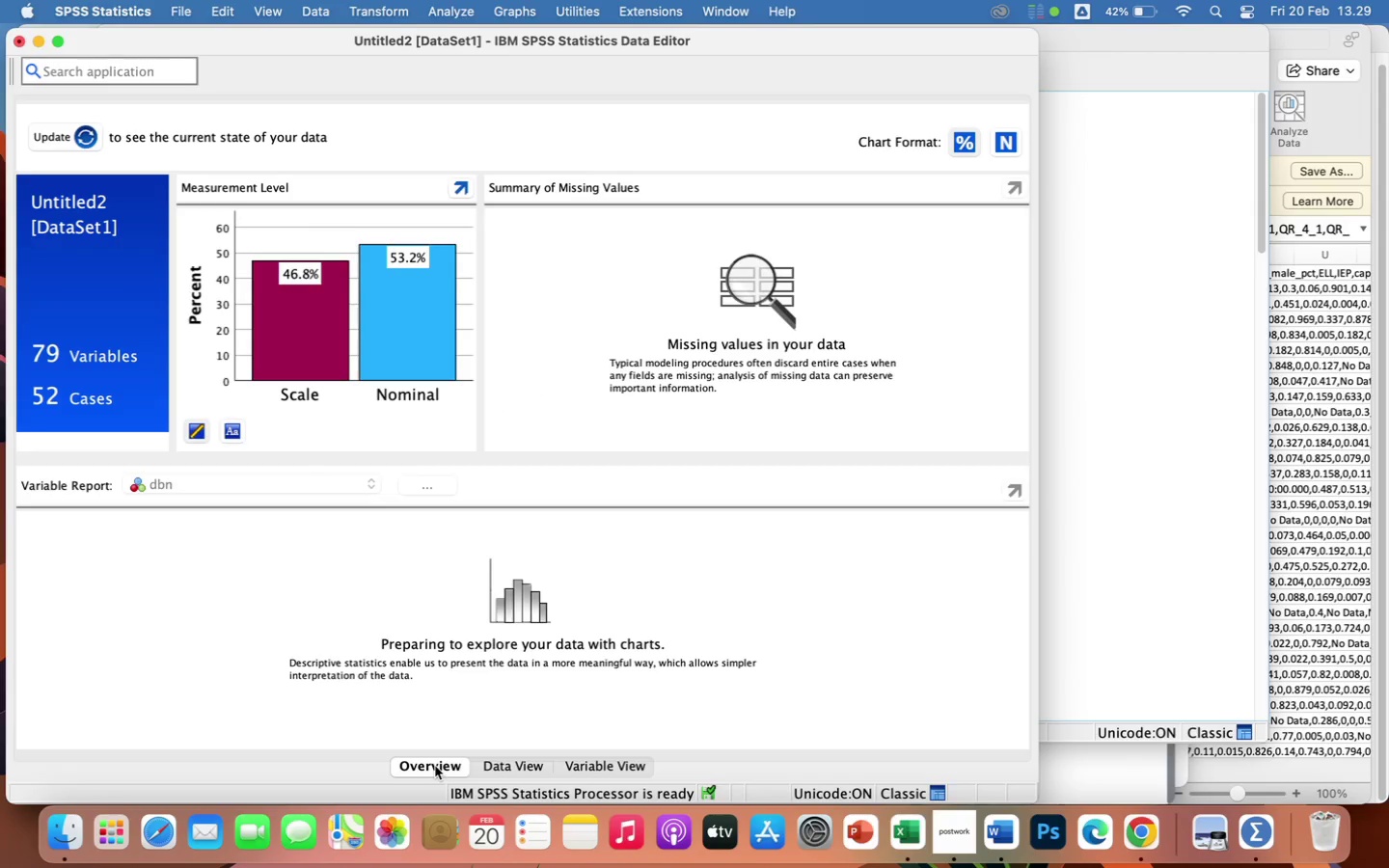 
left_click([523, 764])
 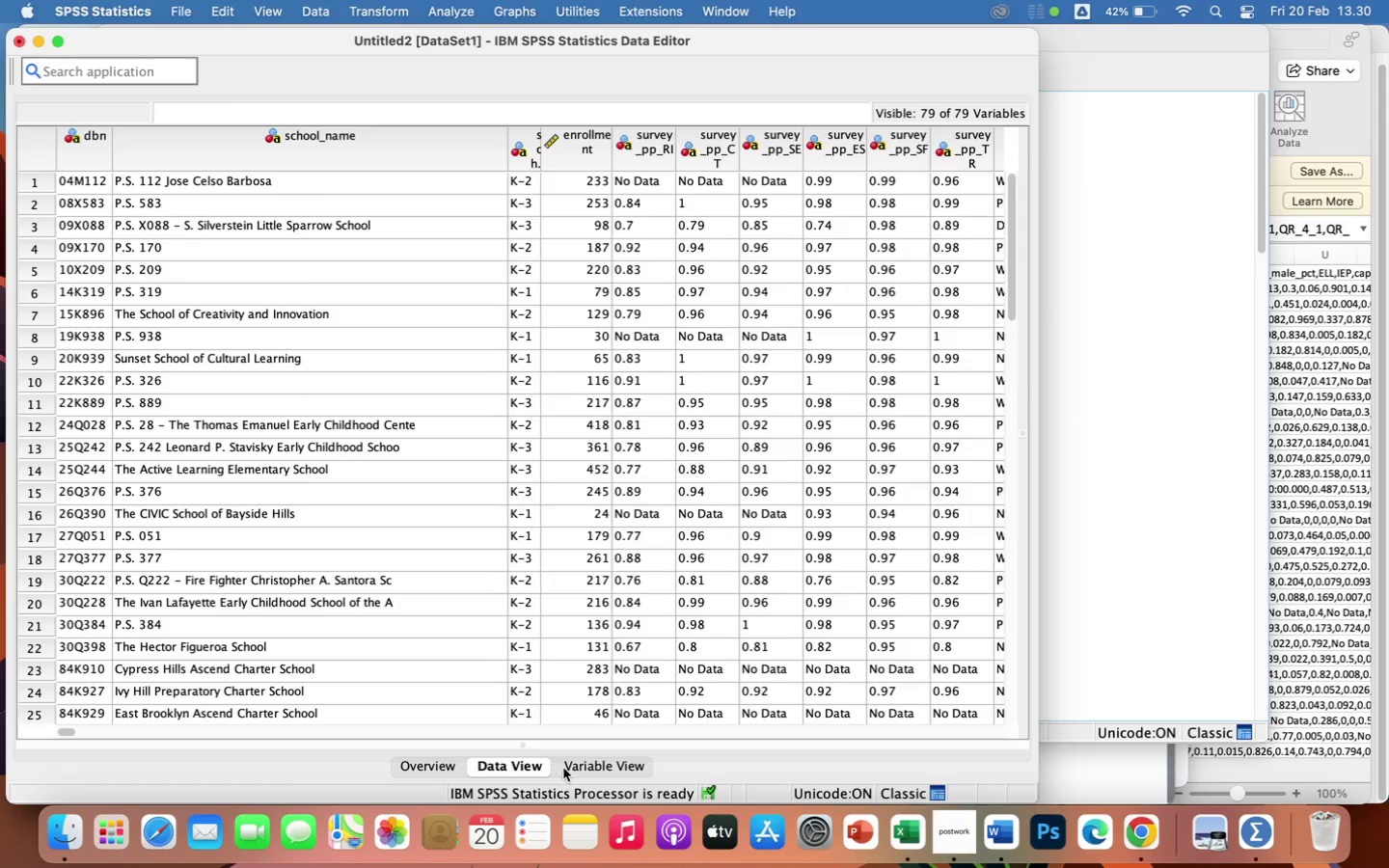 
left_click([584, 768])
 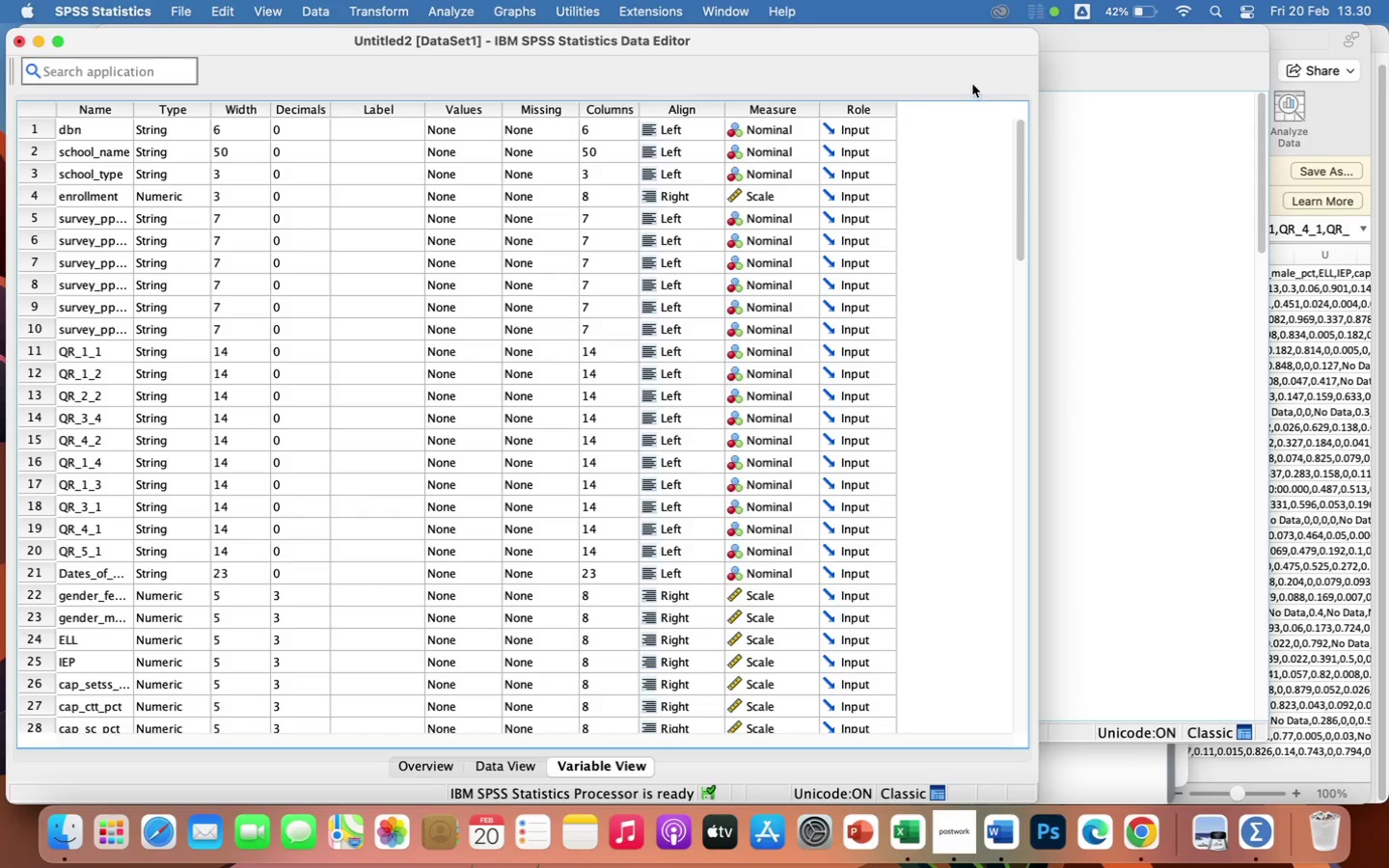 
wait(6.9)
 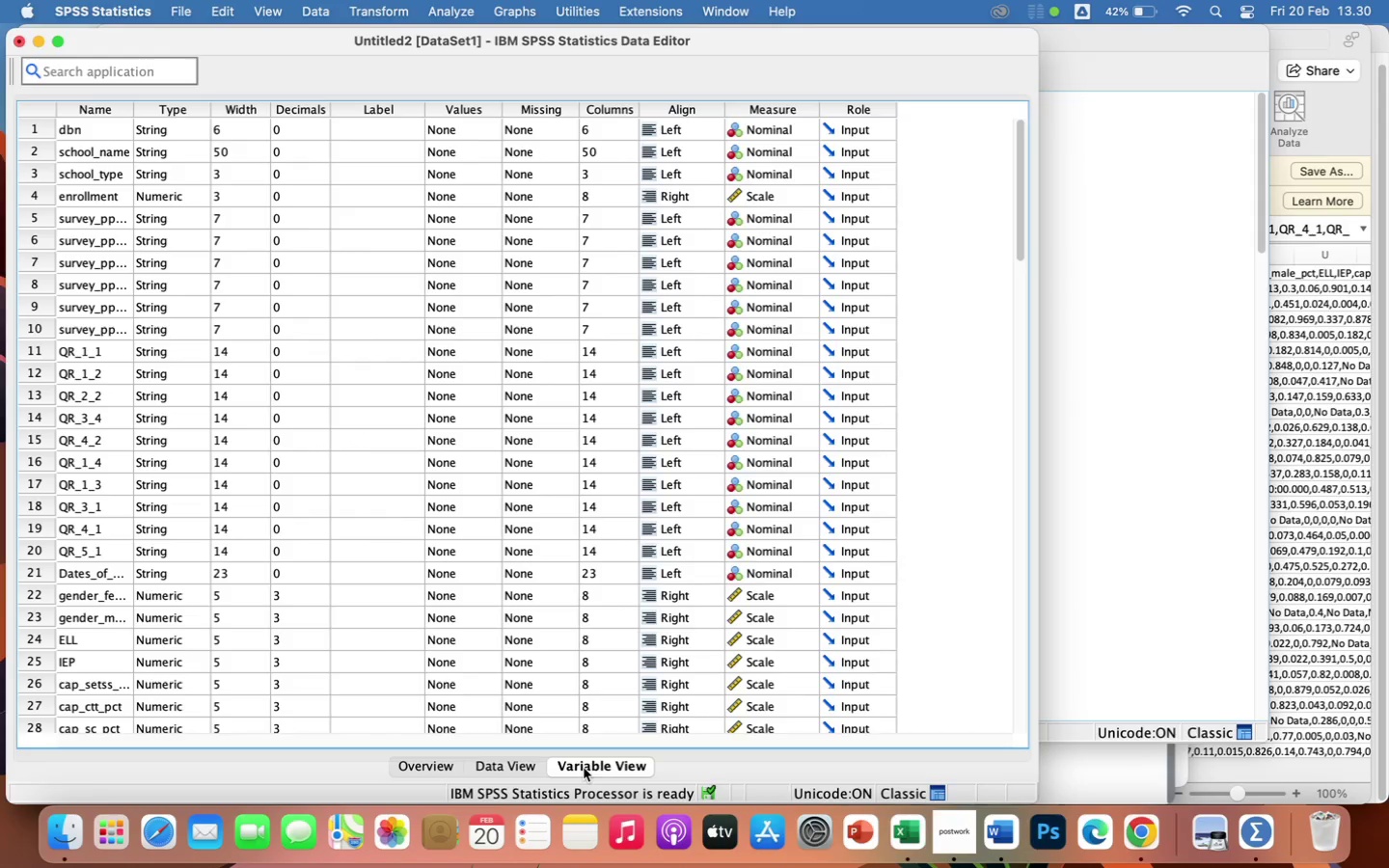 
left_click_drag(start_coordinate=[1040, 79], to_coordinate=[1206, 88])
 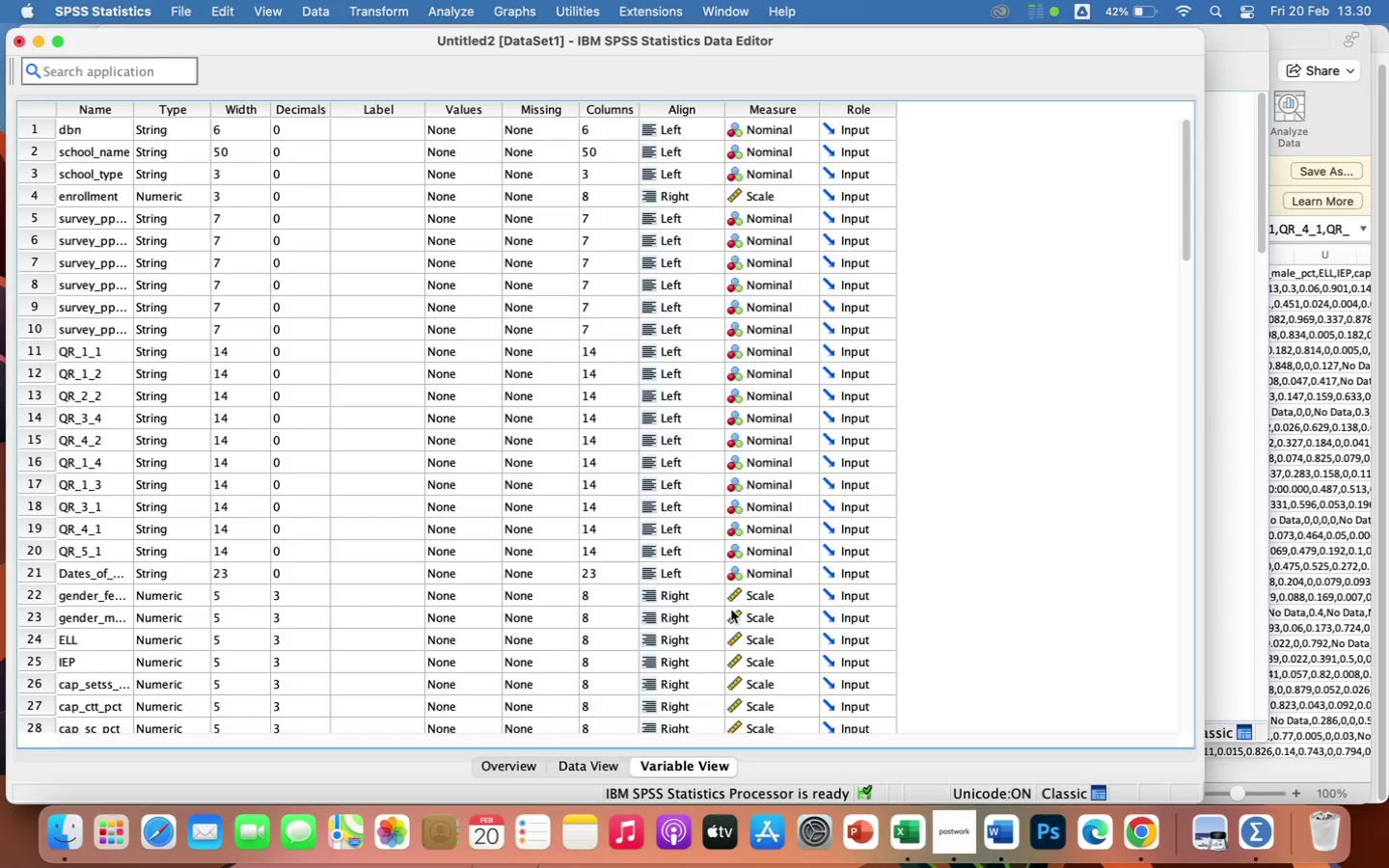 
wait(16.73)
 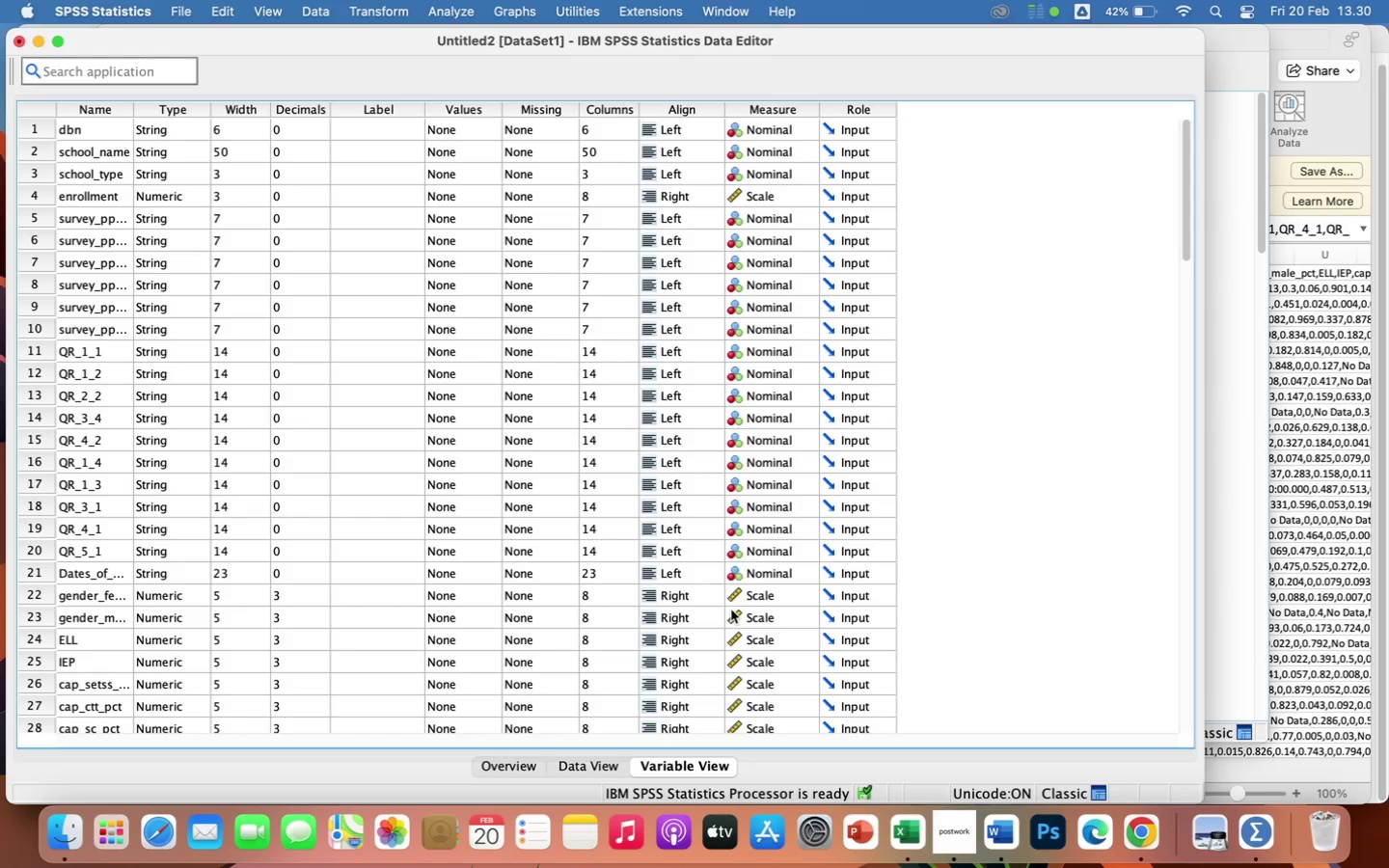 
scroll: coordinate [640, 589], scroll_direction: down, amount: 24.0
 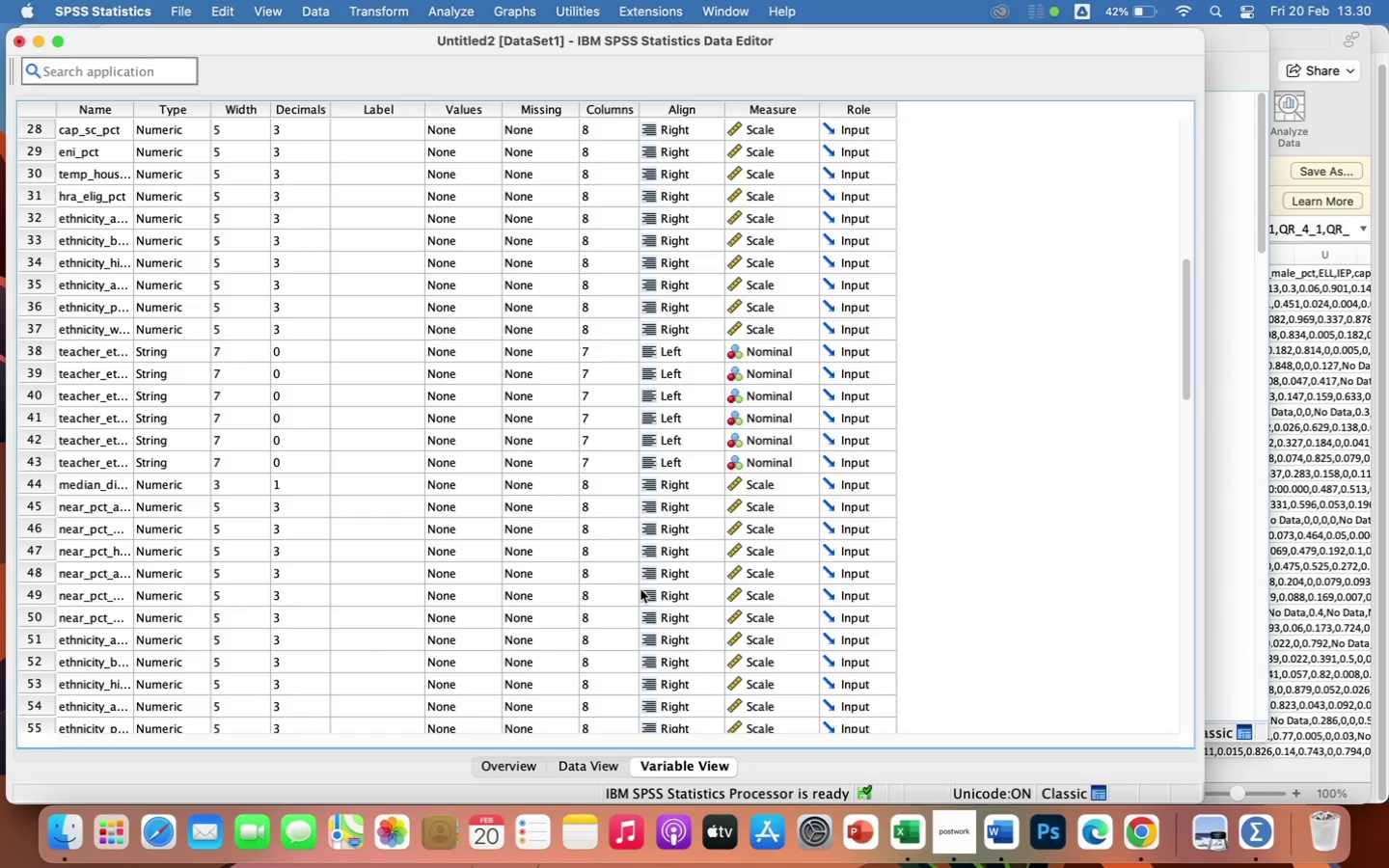 
wait(9.3)
 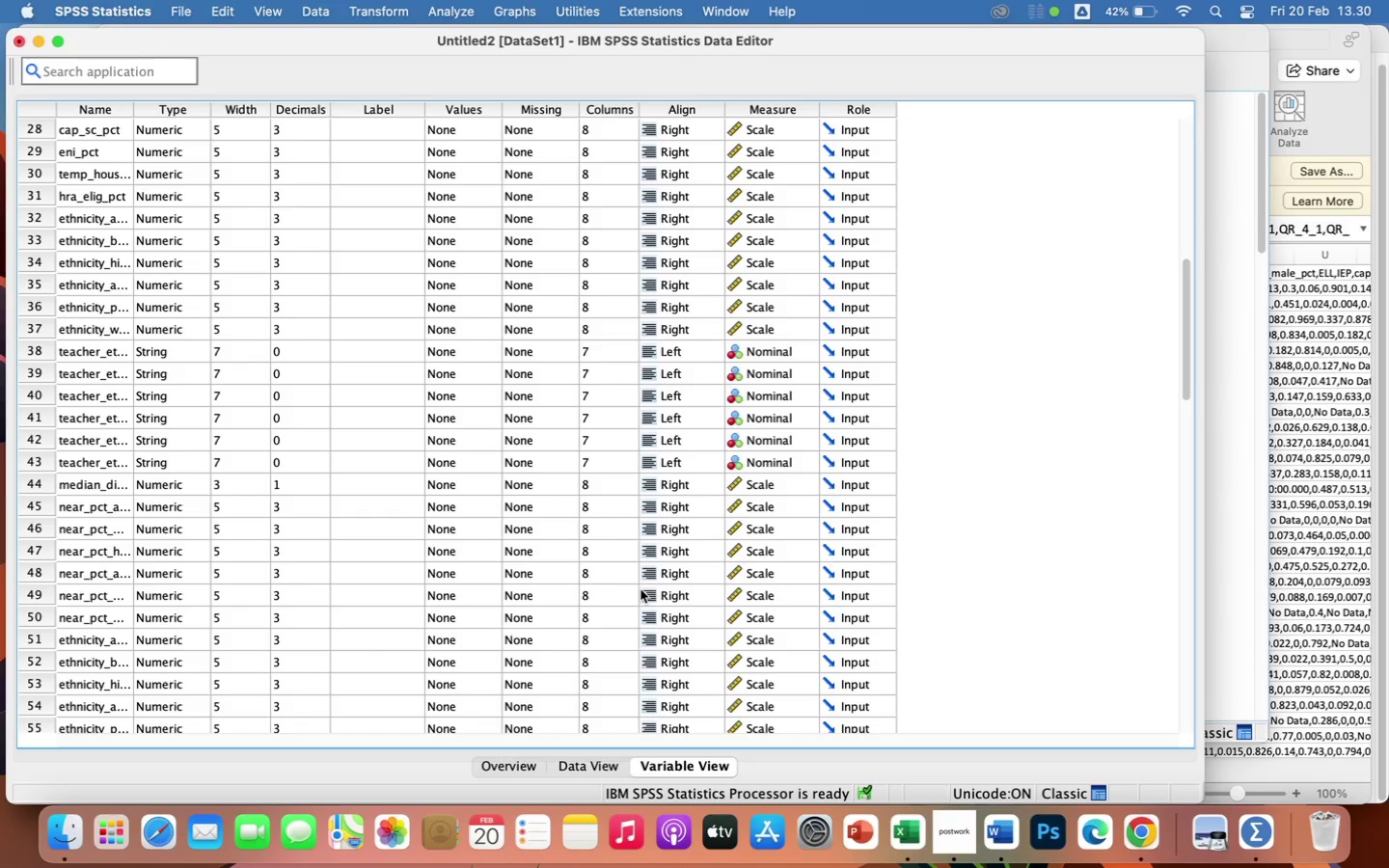 
left_click_drag(start_coordinate=[131, 105], to_coordinate=[330, 116])
 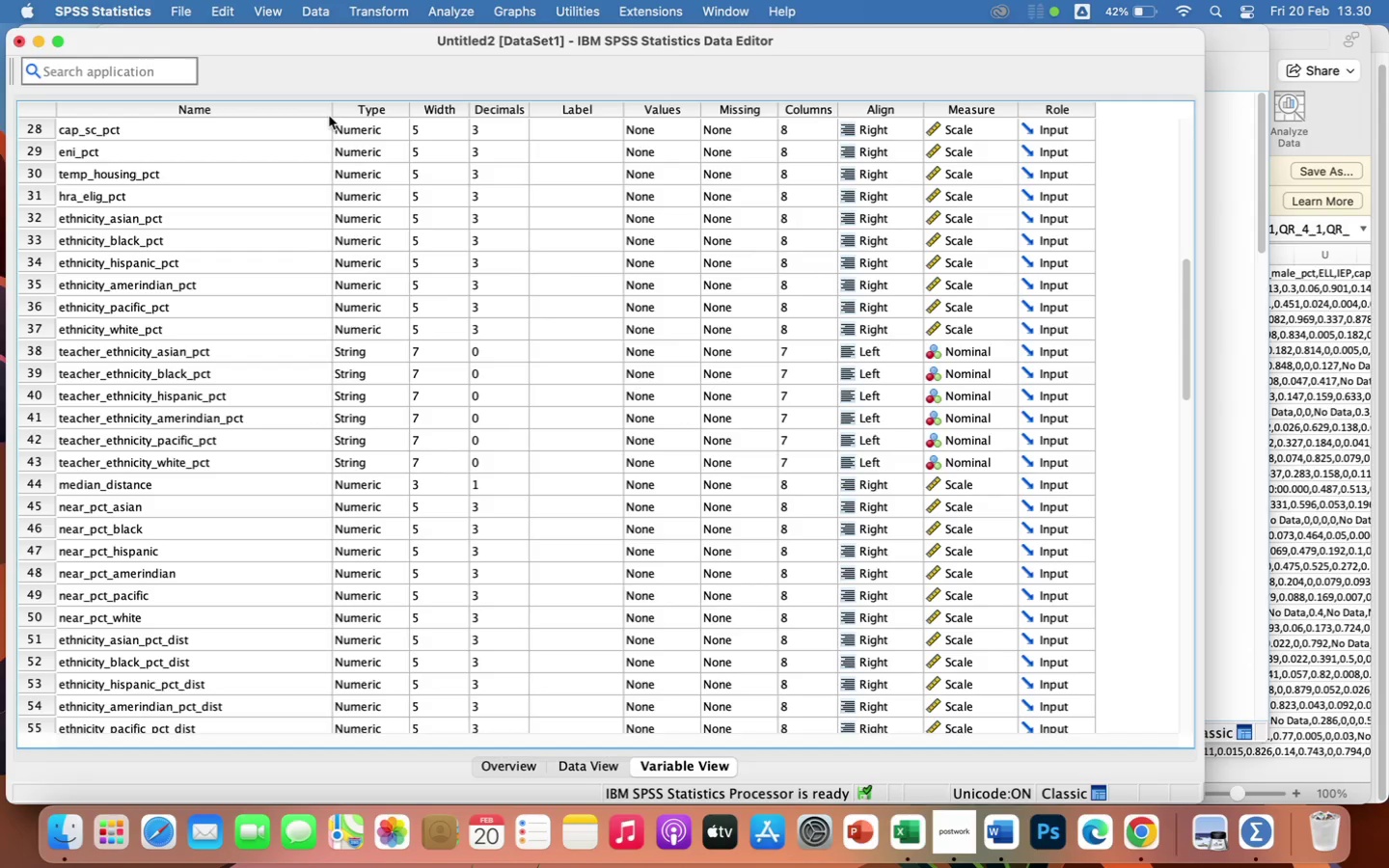 
wait(9.26)
 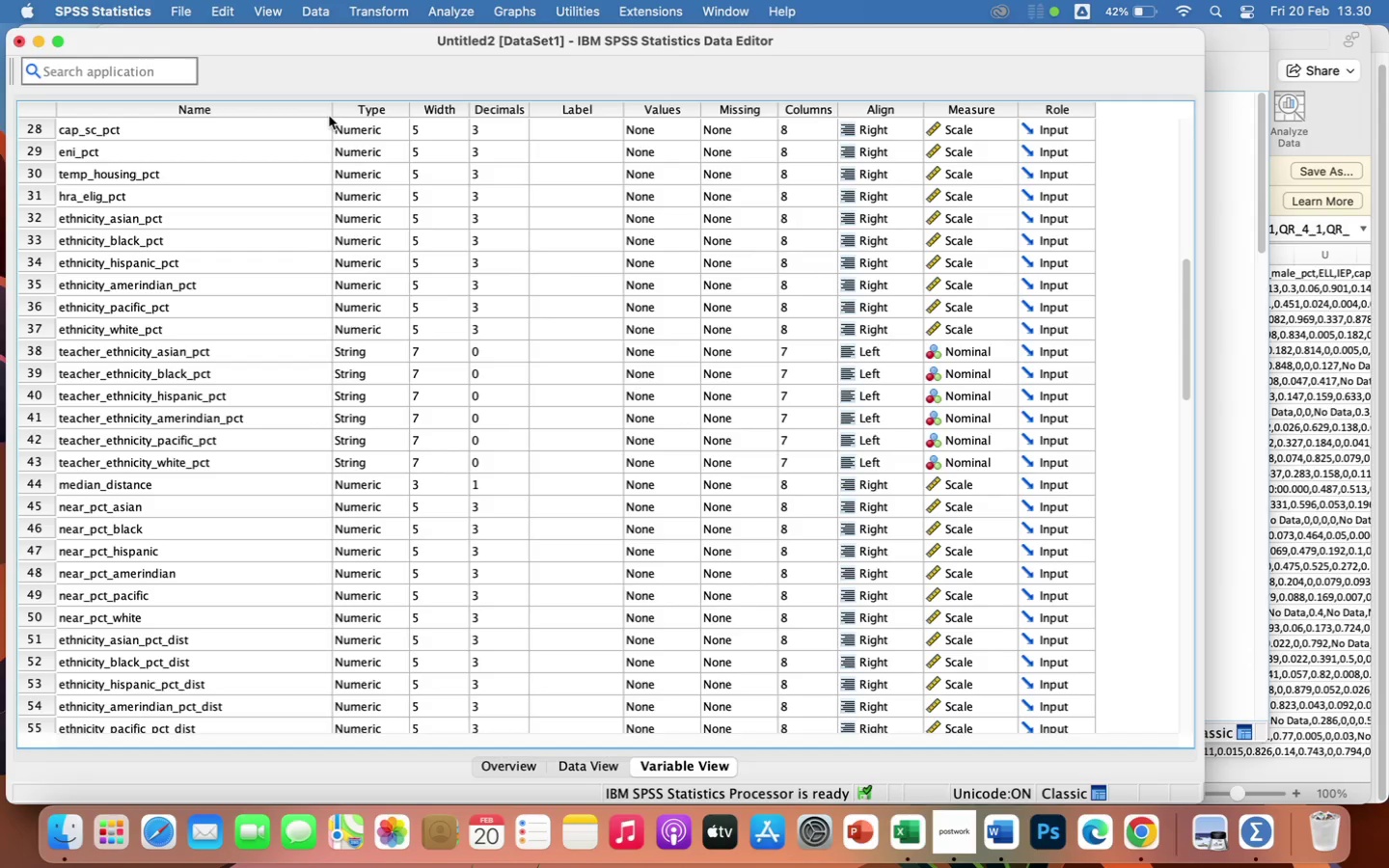 
scroll: coordinate [324, 554], scroll_direction: down, amount: 22.0
 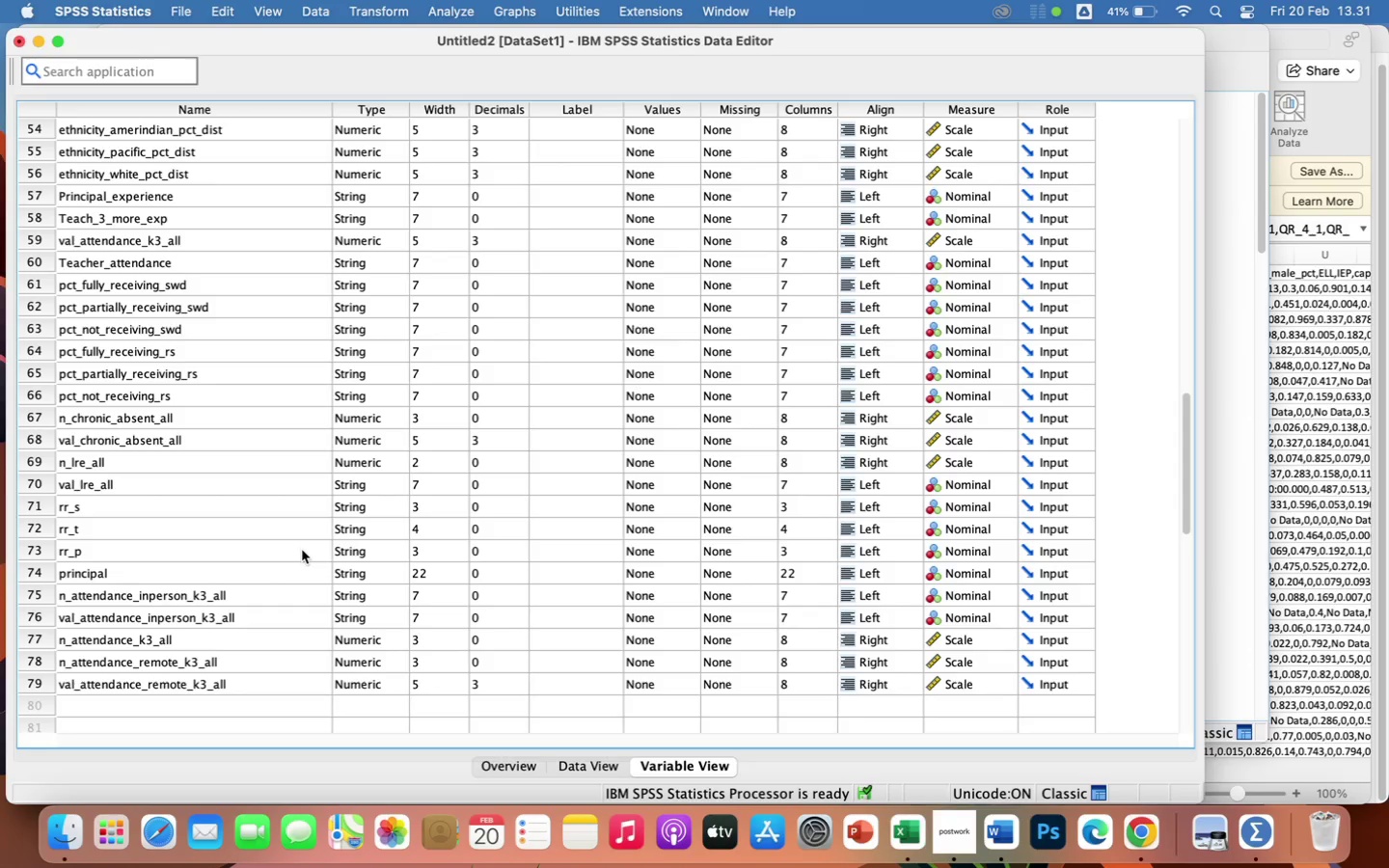 
wait(61.41)
 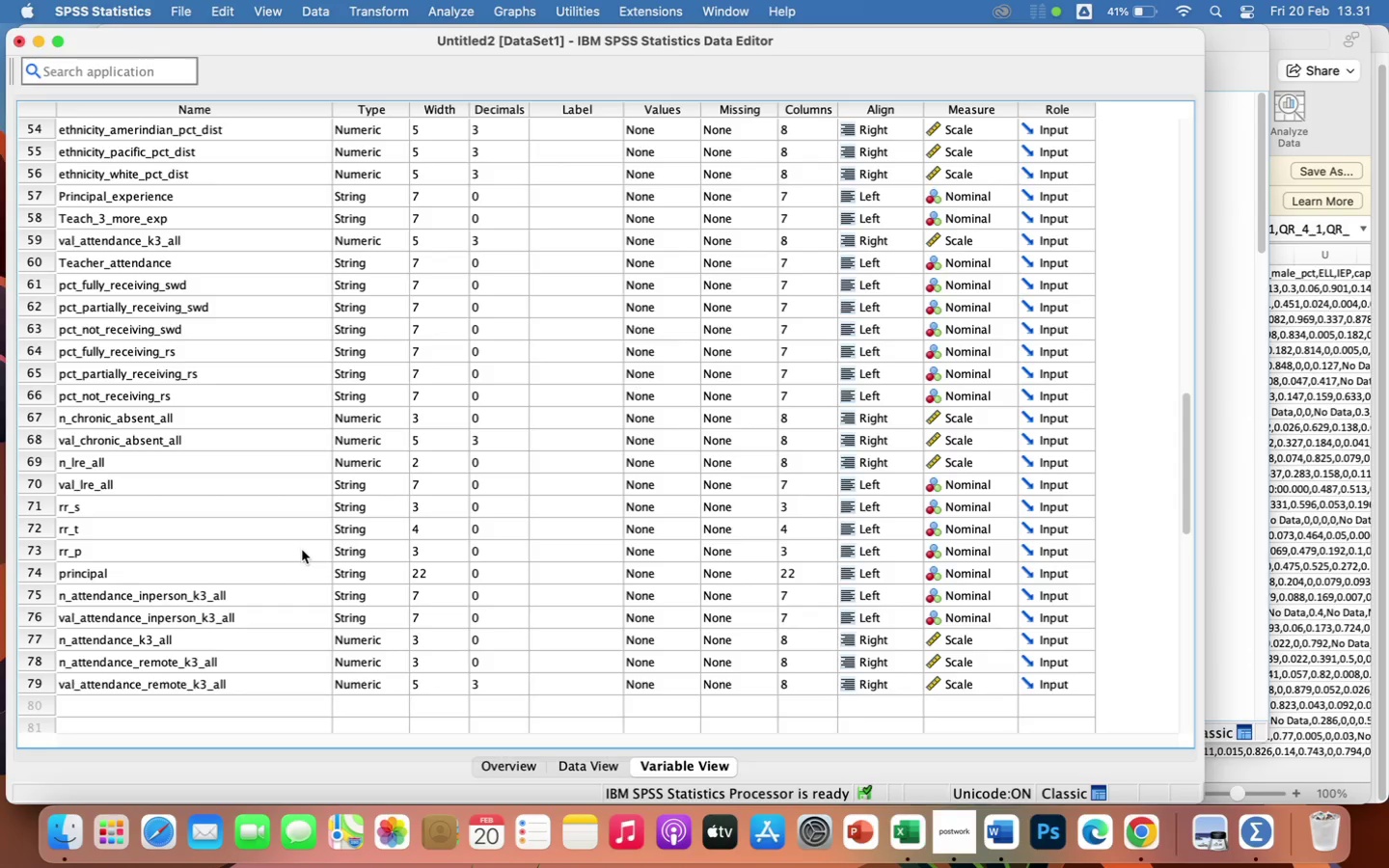 
left_click([364, 10])
 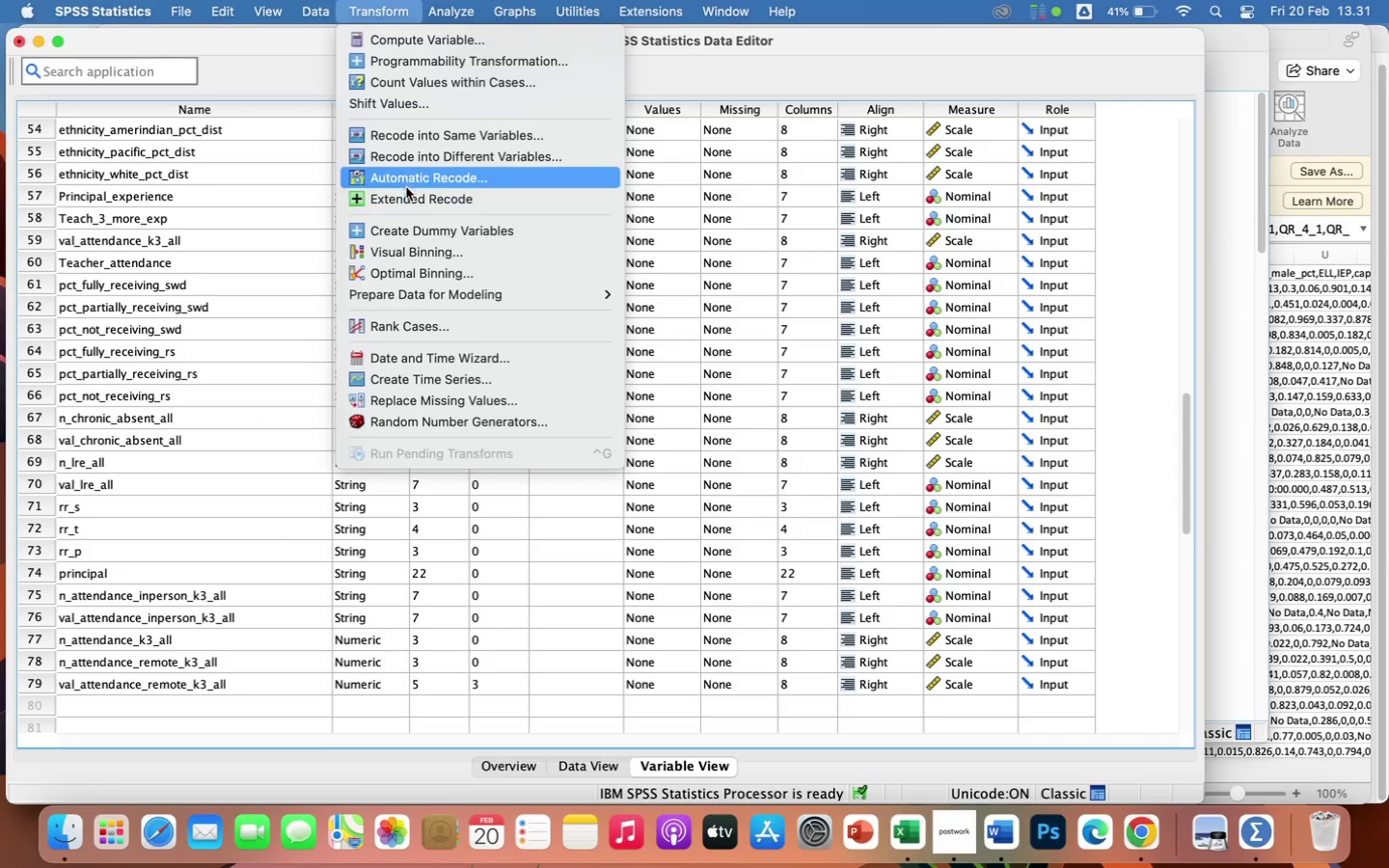 
wait(5.09)
 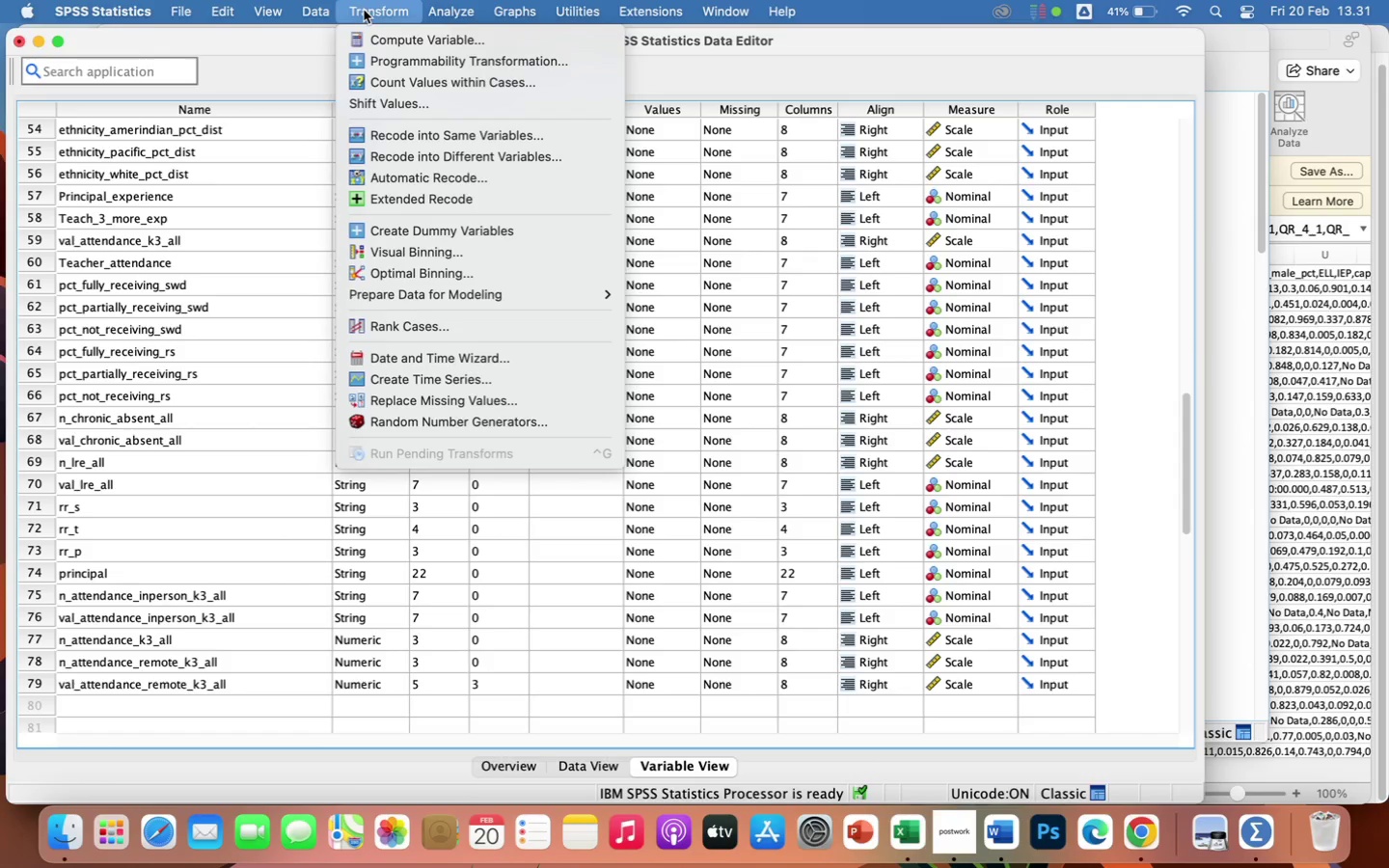 
left_click([408, 182])
 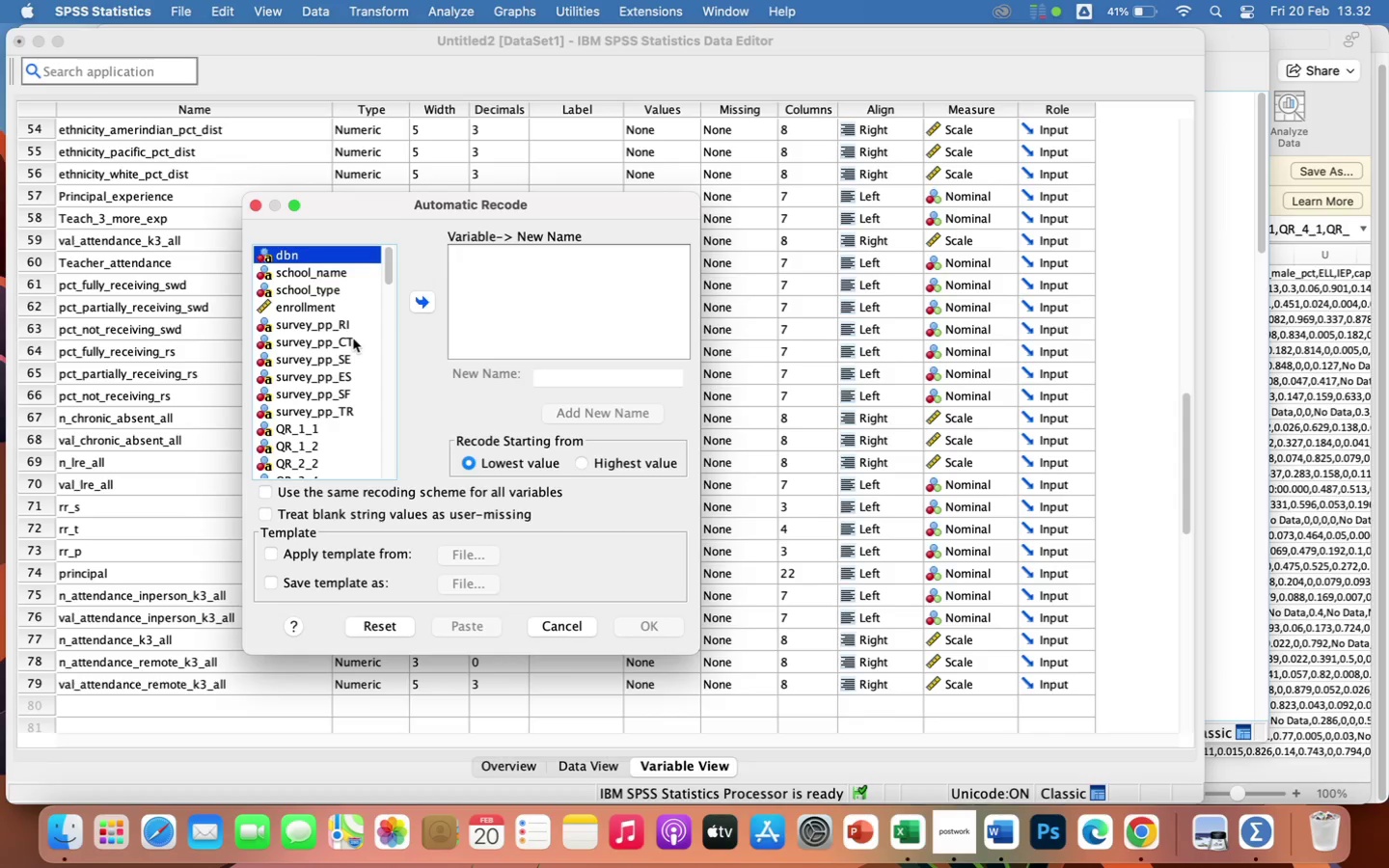 
wait(12.6)
 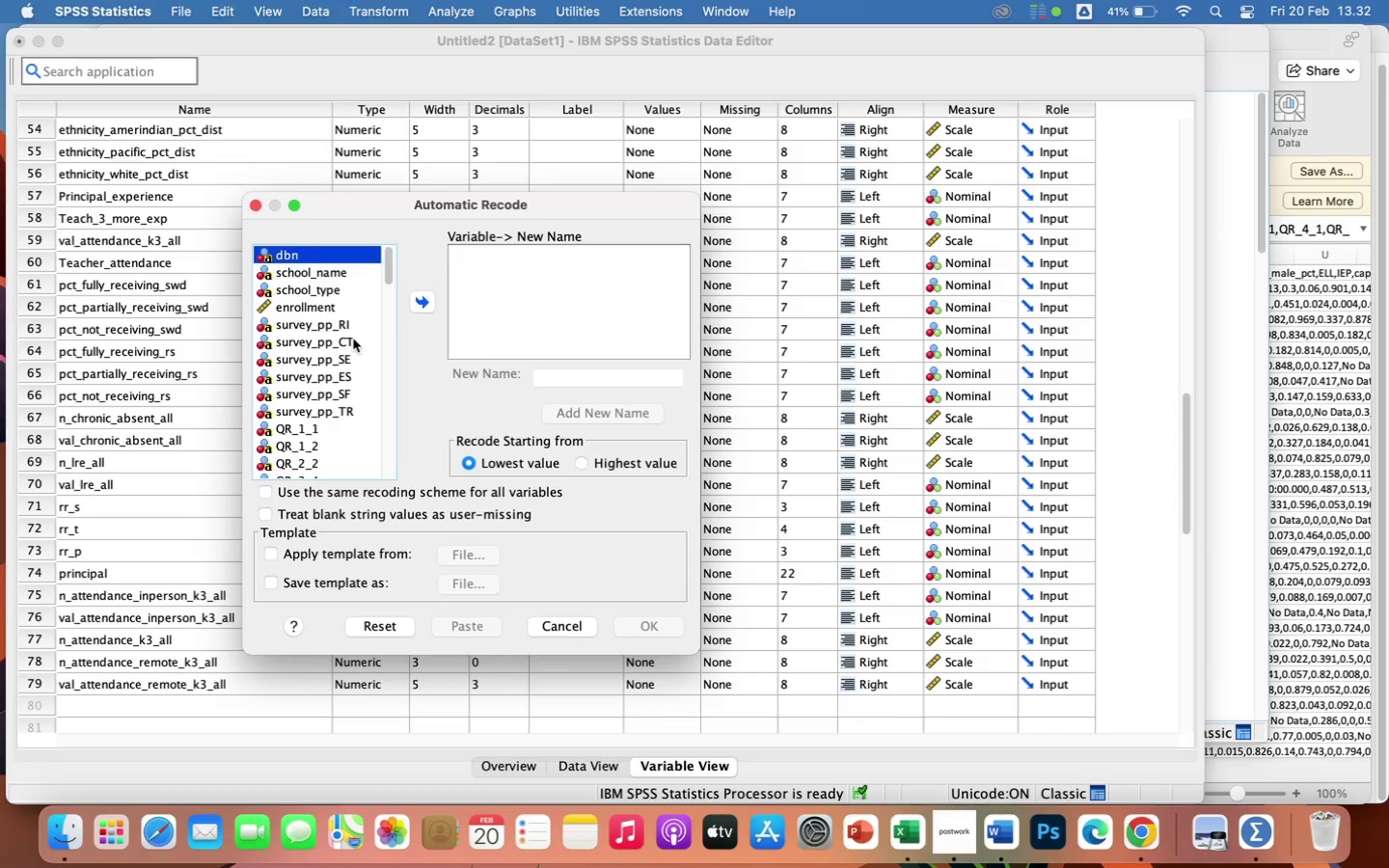 
left_click([339, 320])
 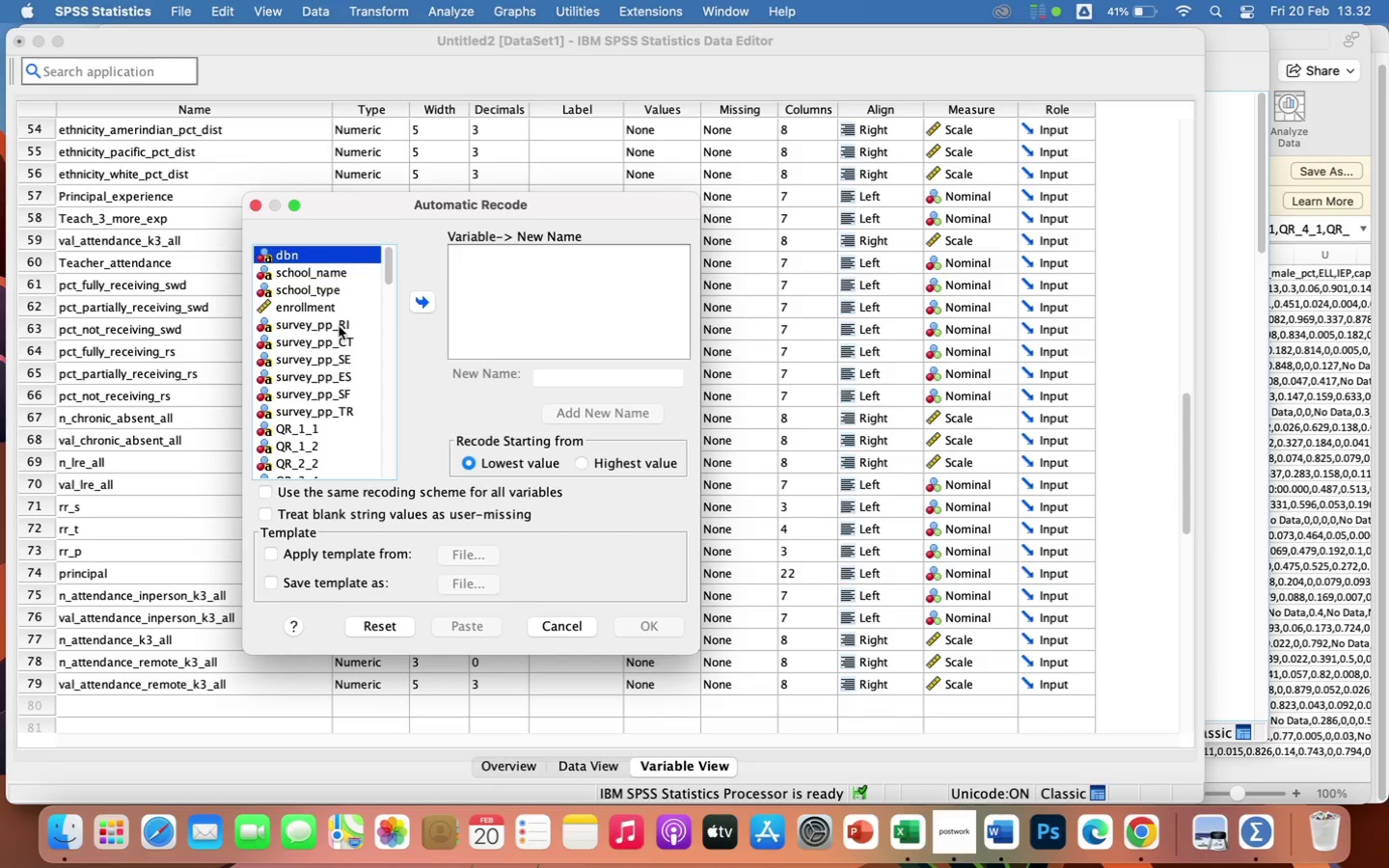 
left_click([339, 325])
 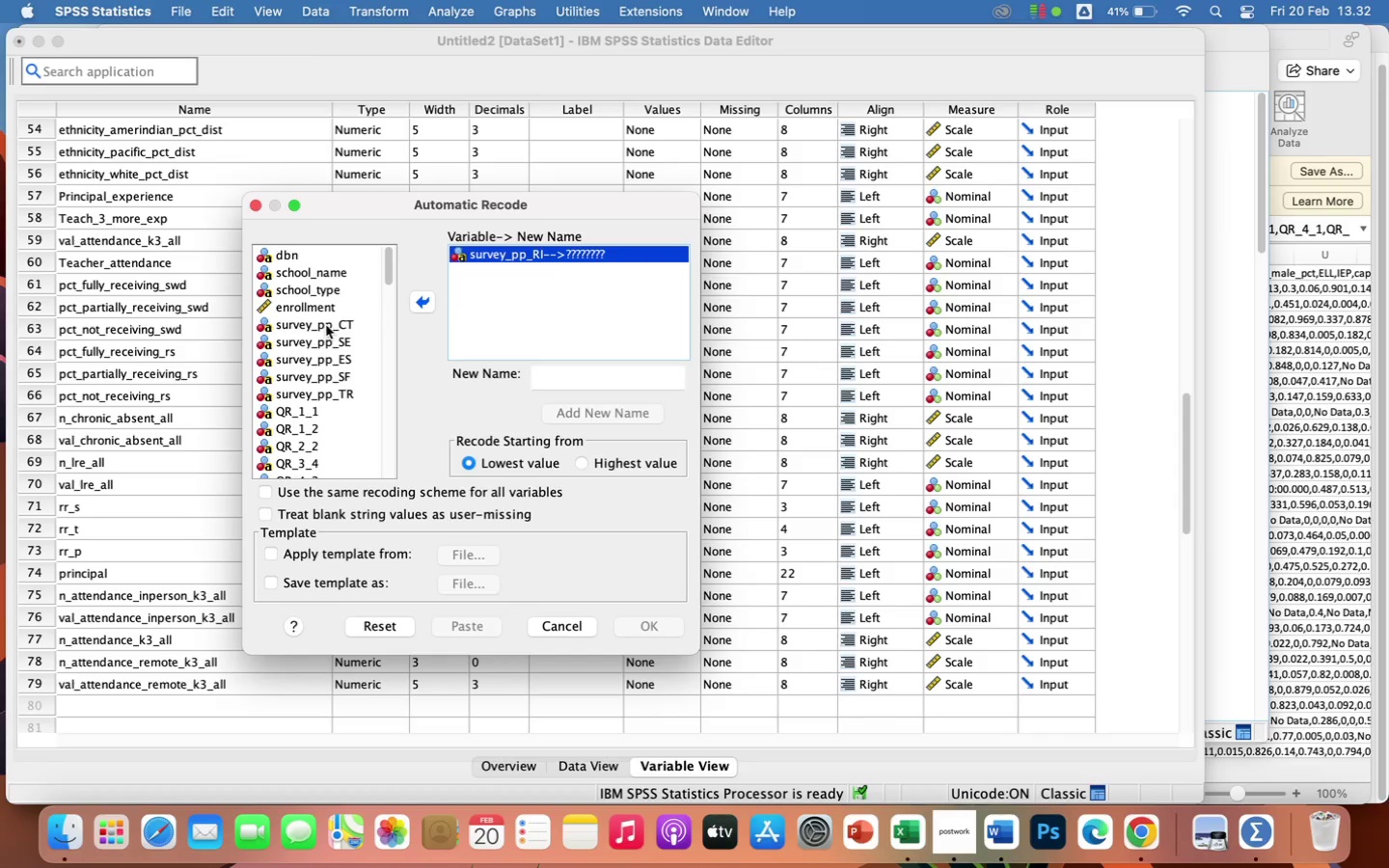 
left_click([326, 325])
 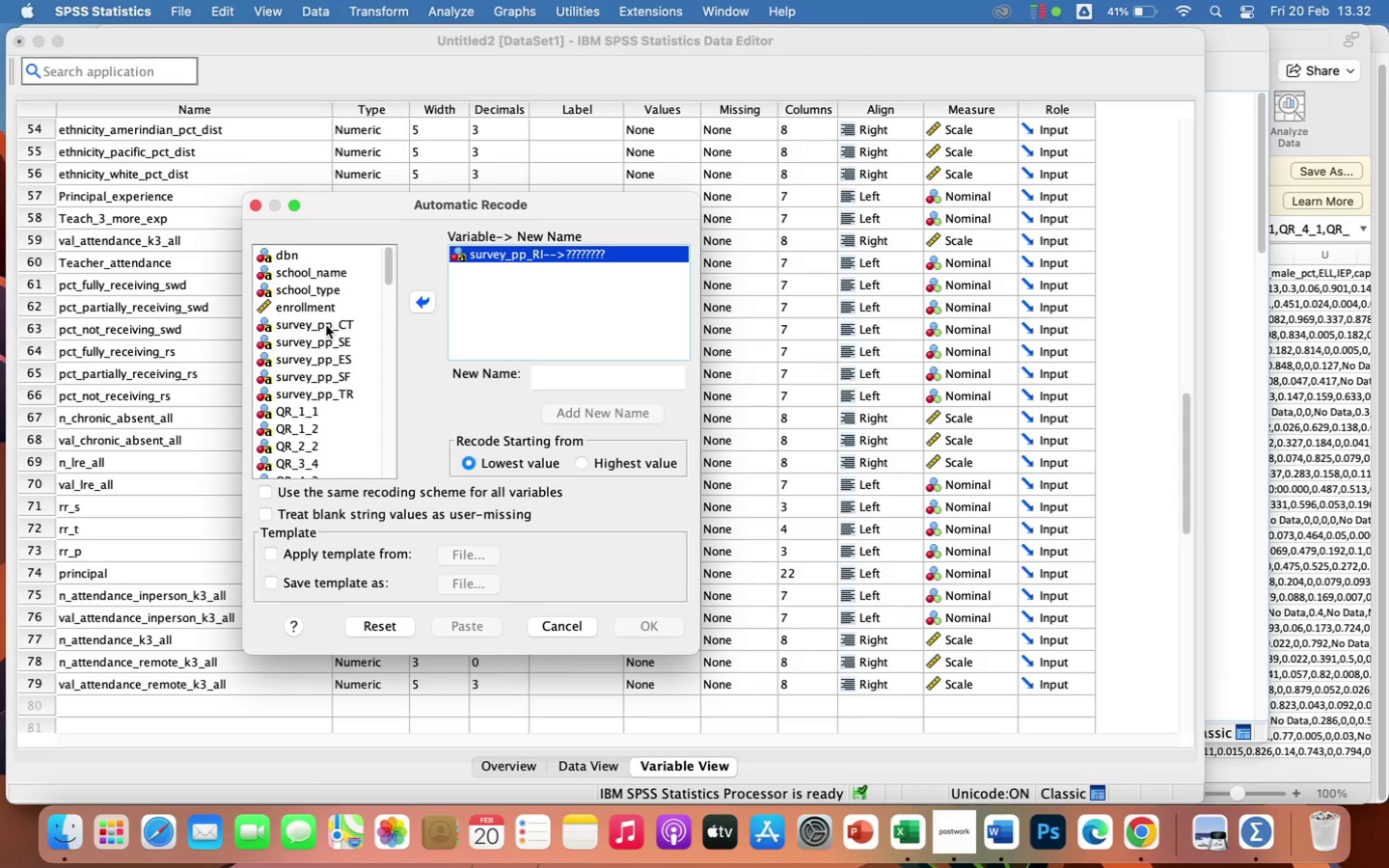 
wait(25.32)
 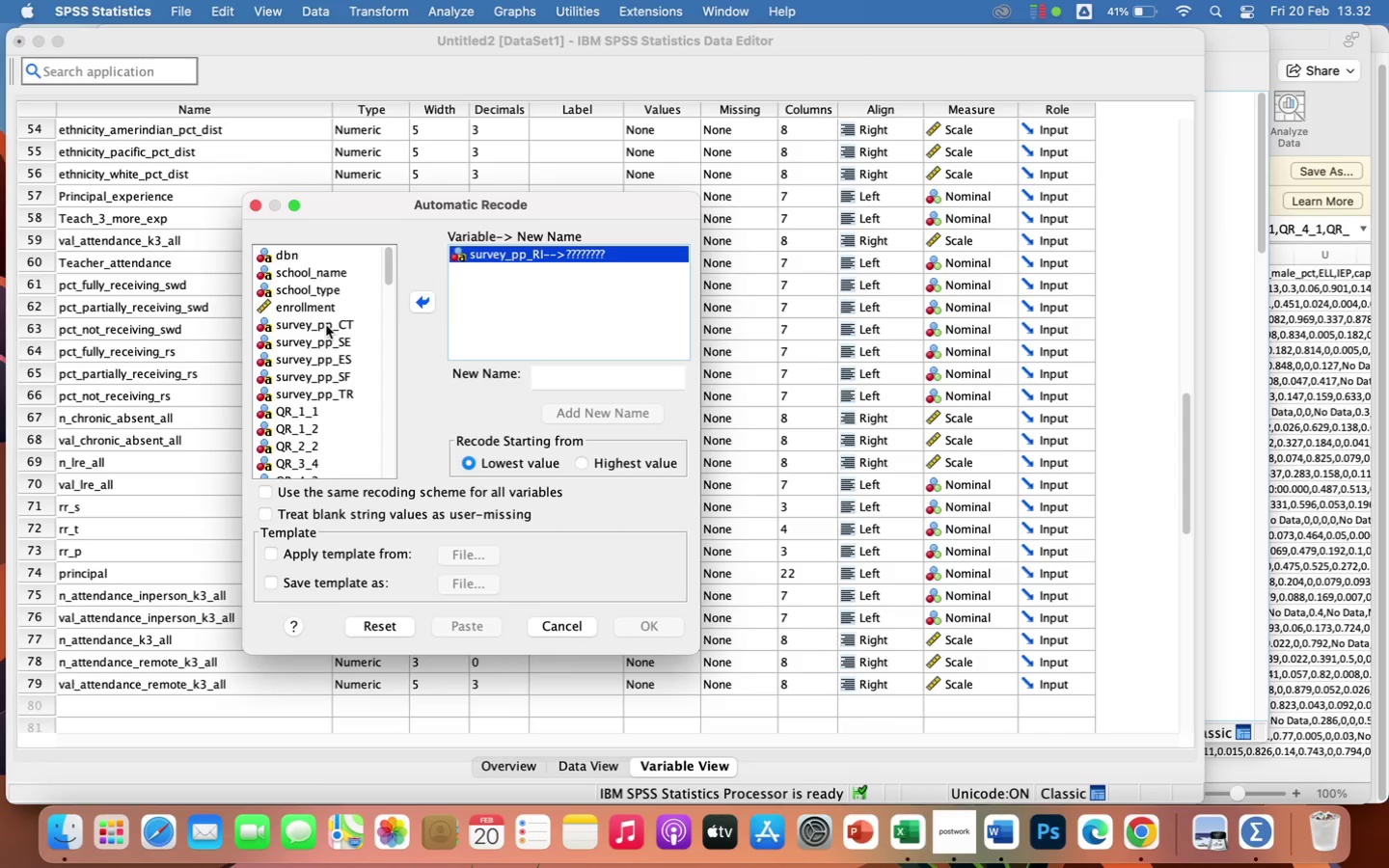 
scroll: coordinate [223, 409], scroll_direction: up, amount: 52.0
 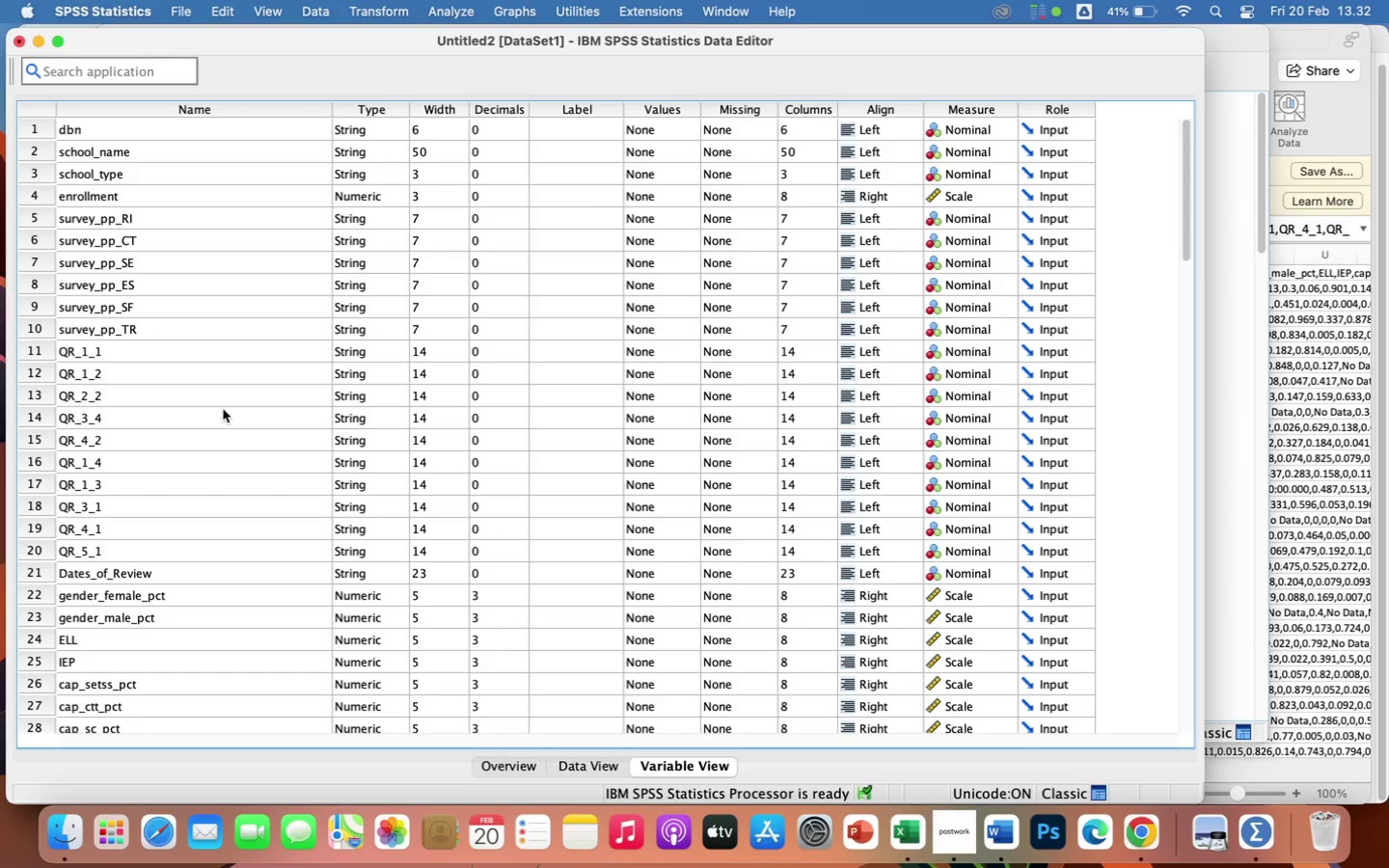 
wait(6.43)
 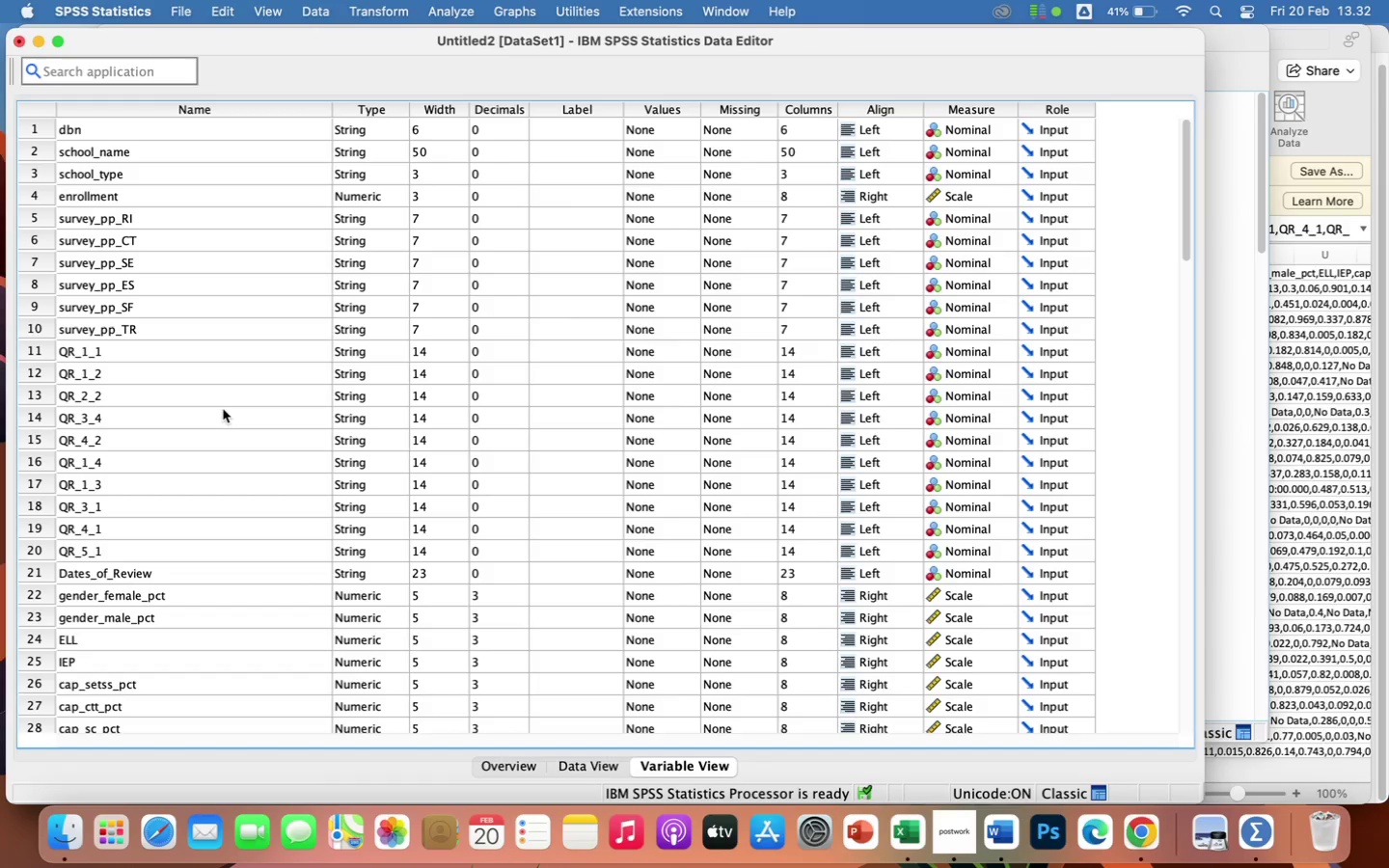 
left_click([602, 762])
 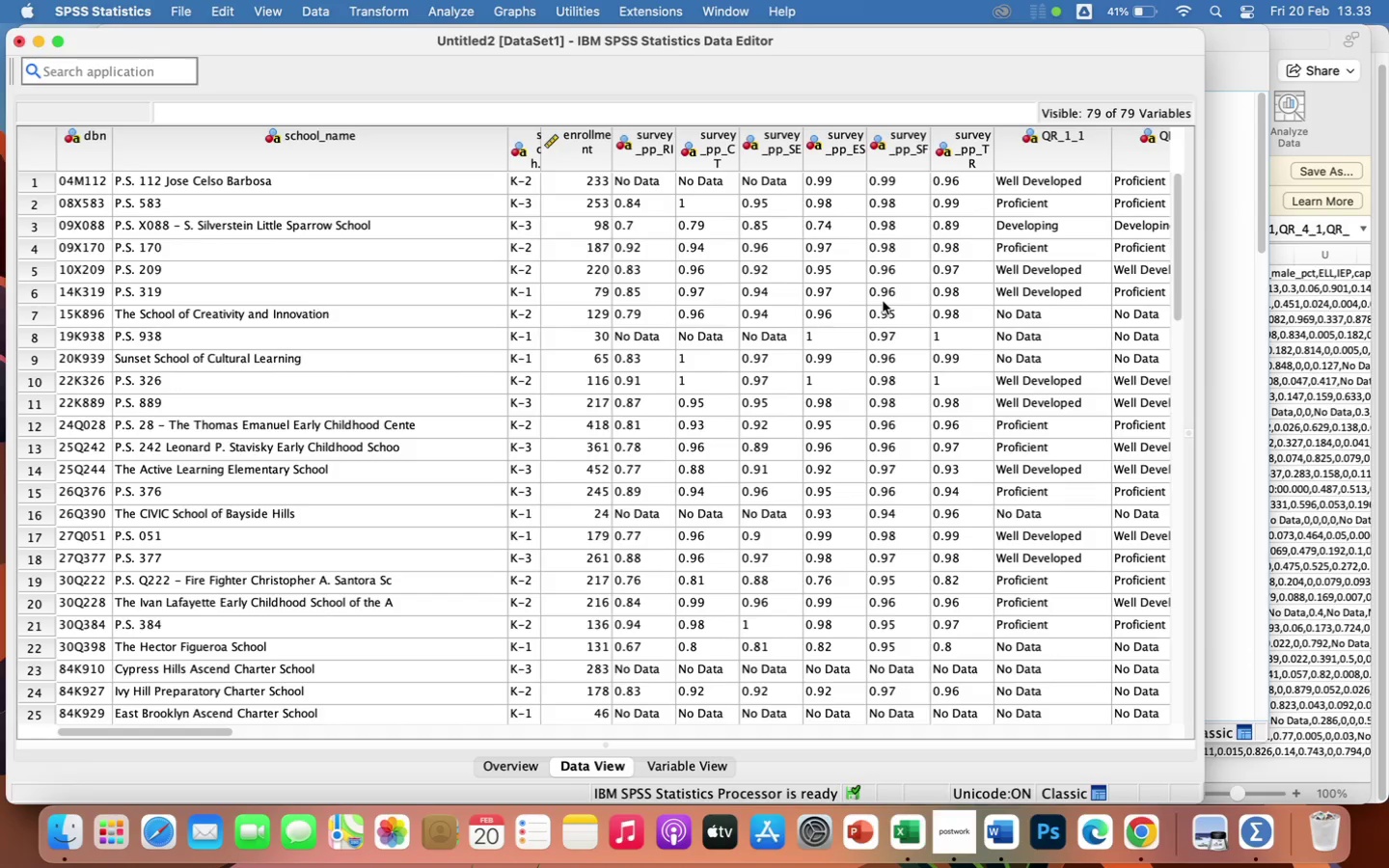 
wait(17.2)
 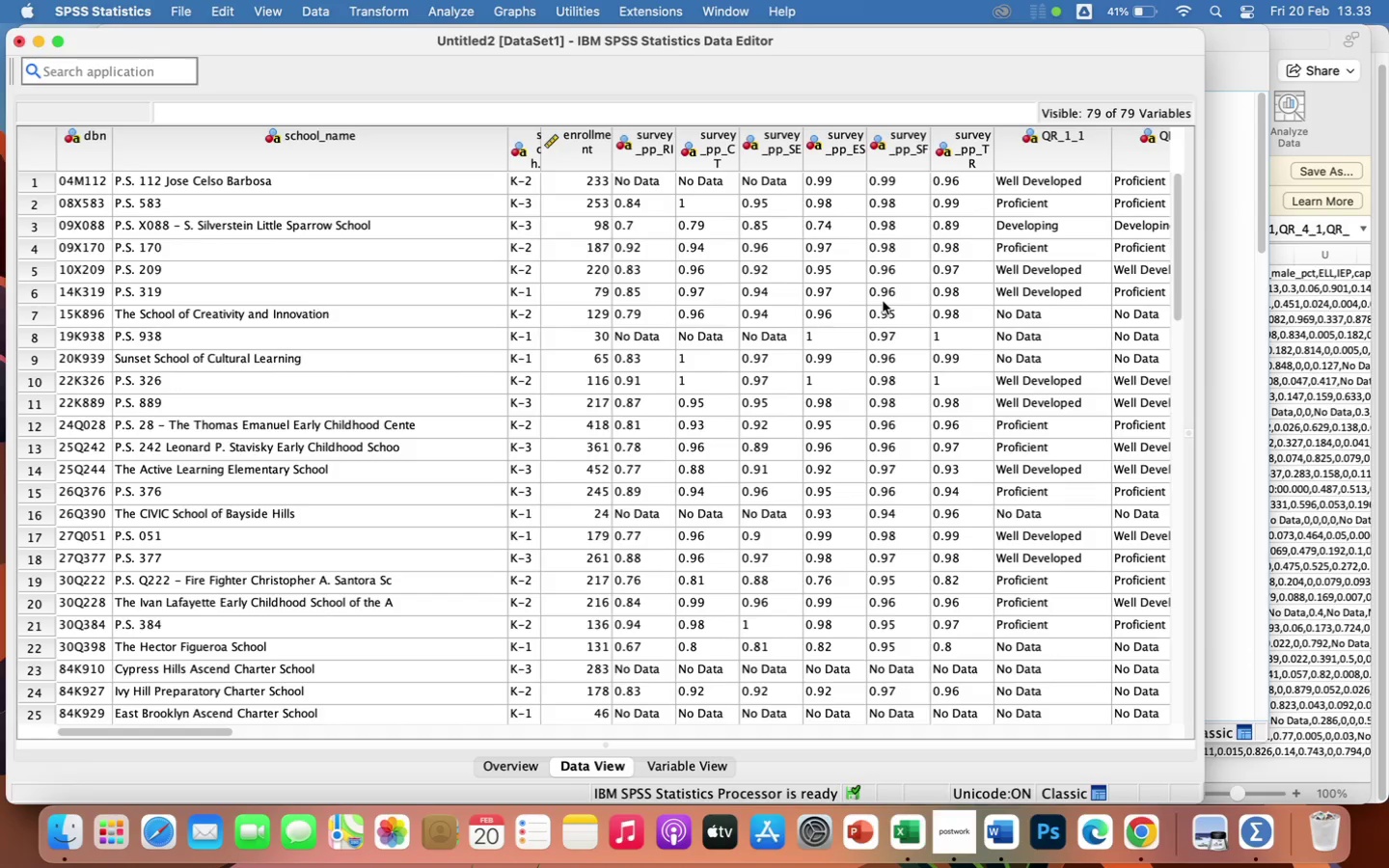 
left_click([702, 759])
 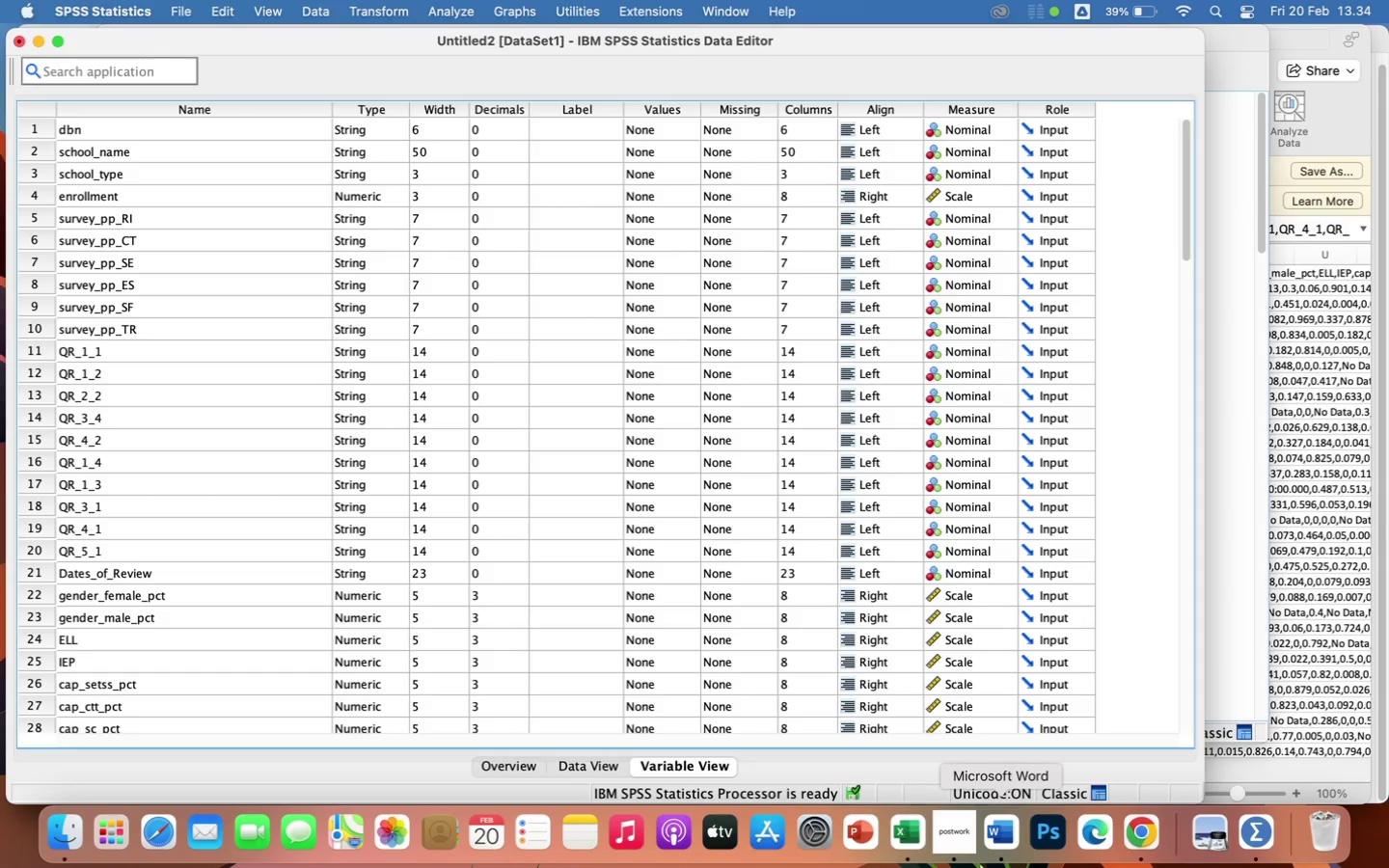 
wait(107.03)
 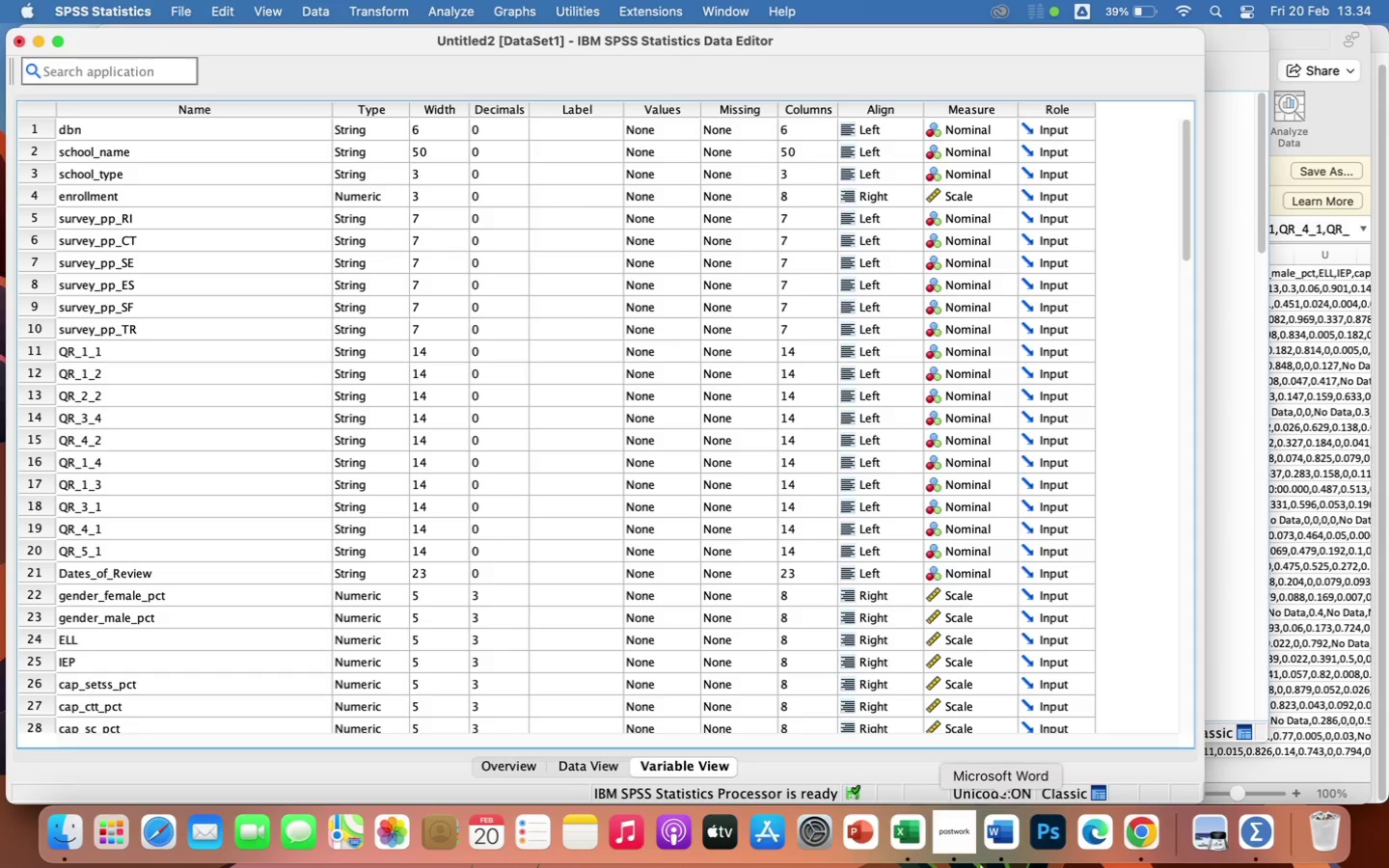 
left_click([363, 12])
 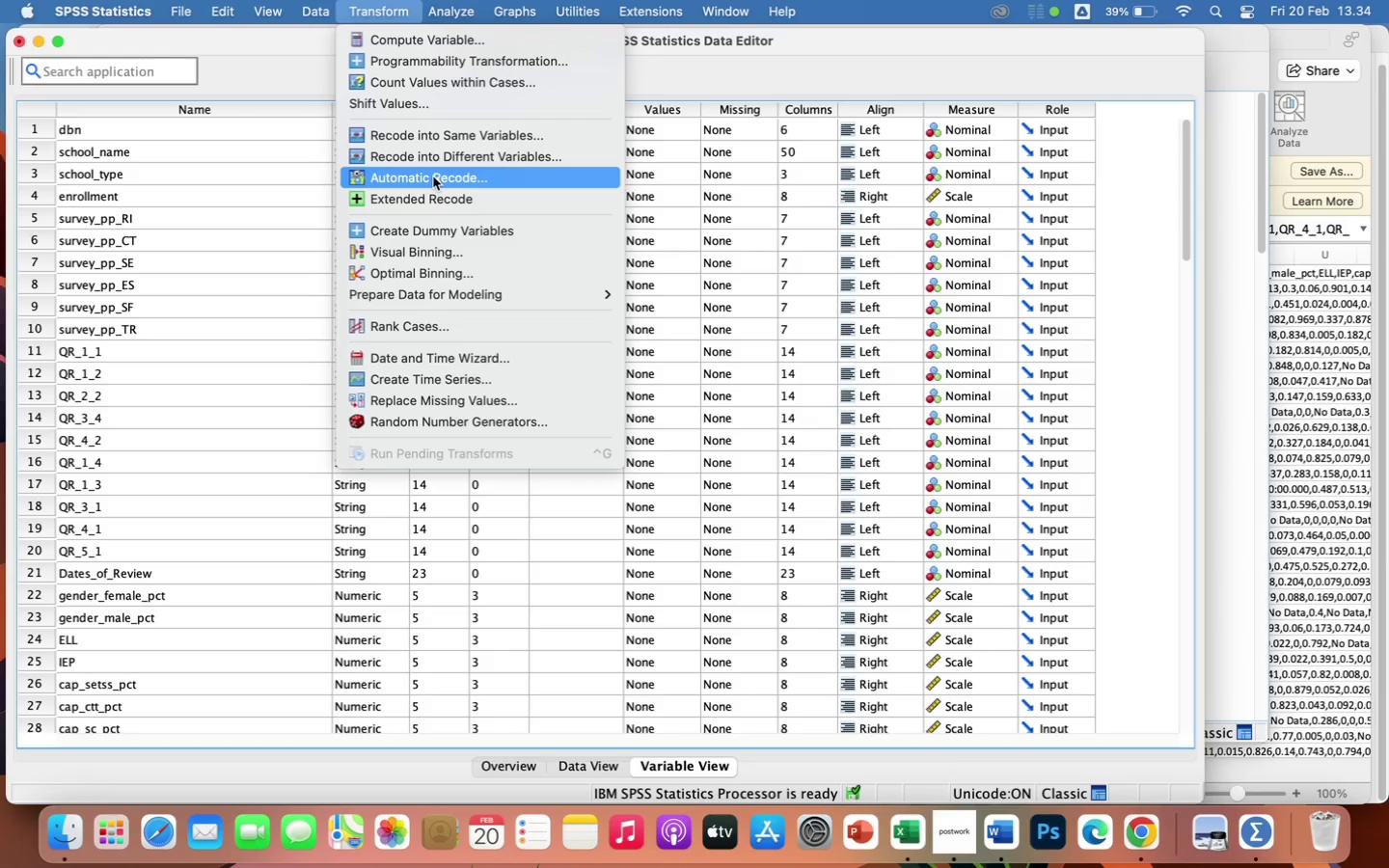 
wait(7.63)
 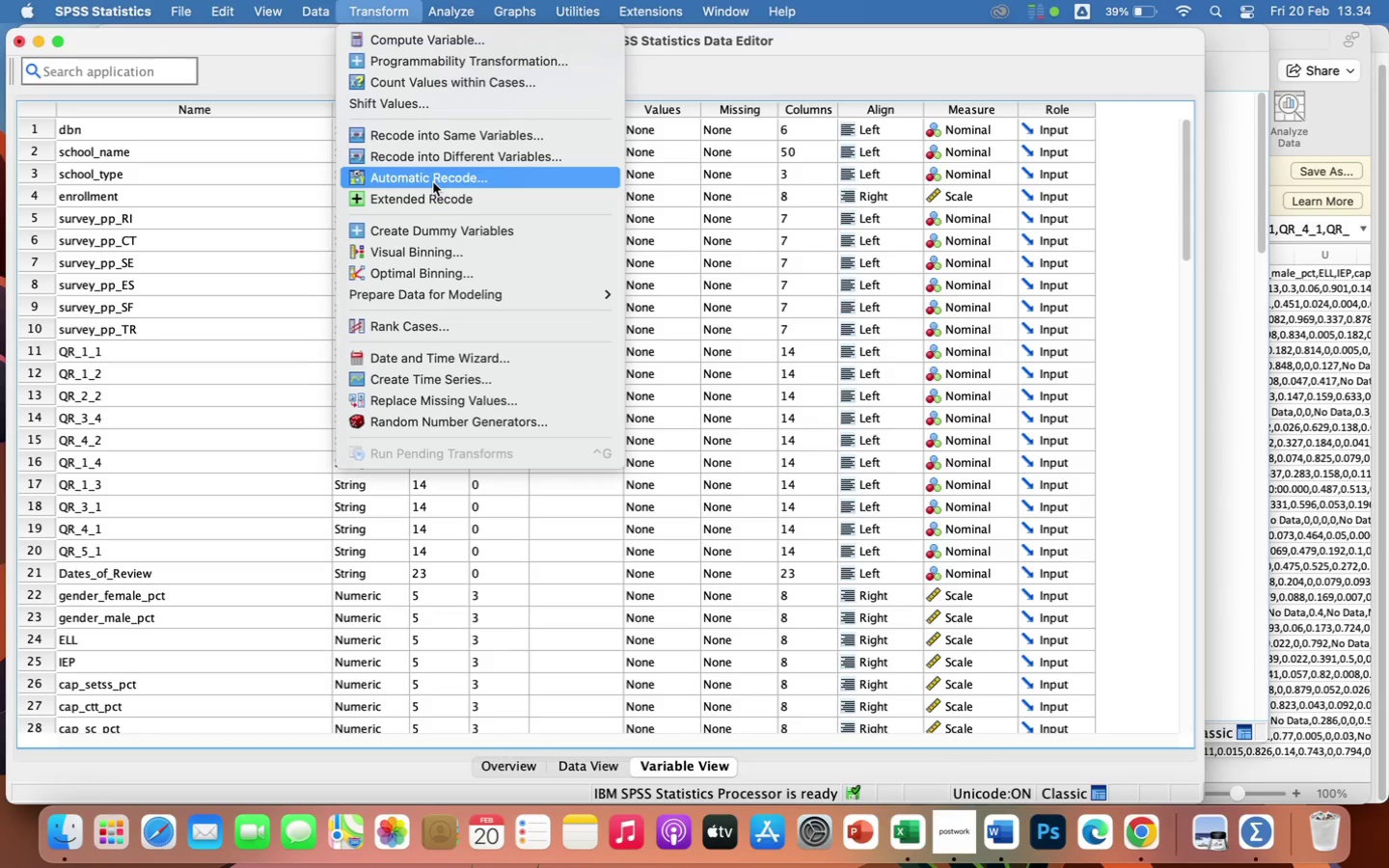 
left_click([434, 182])
 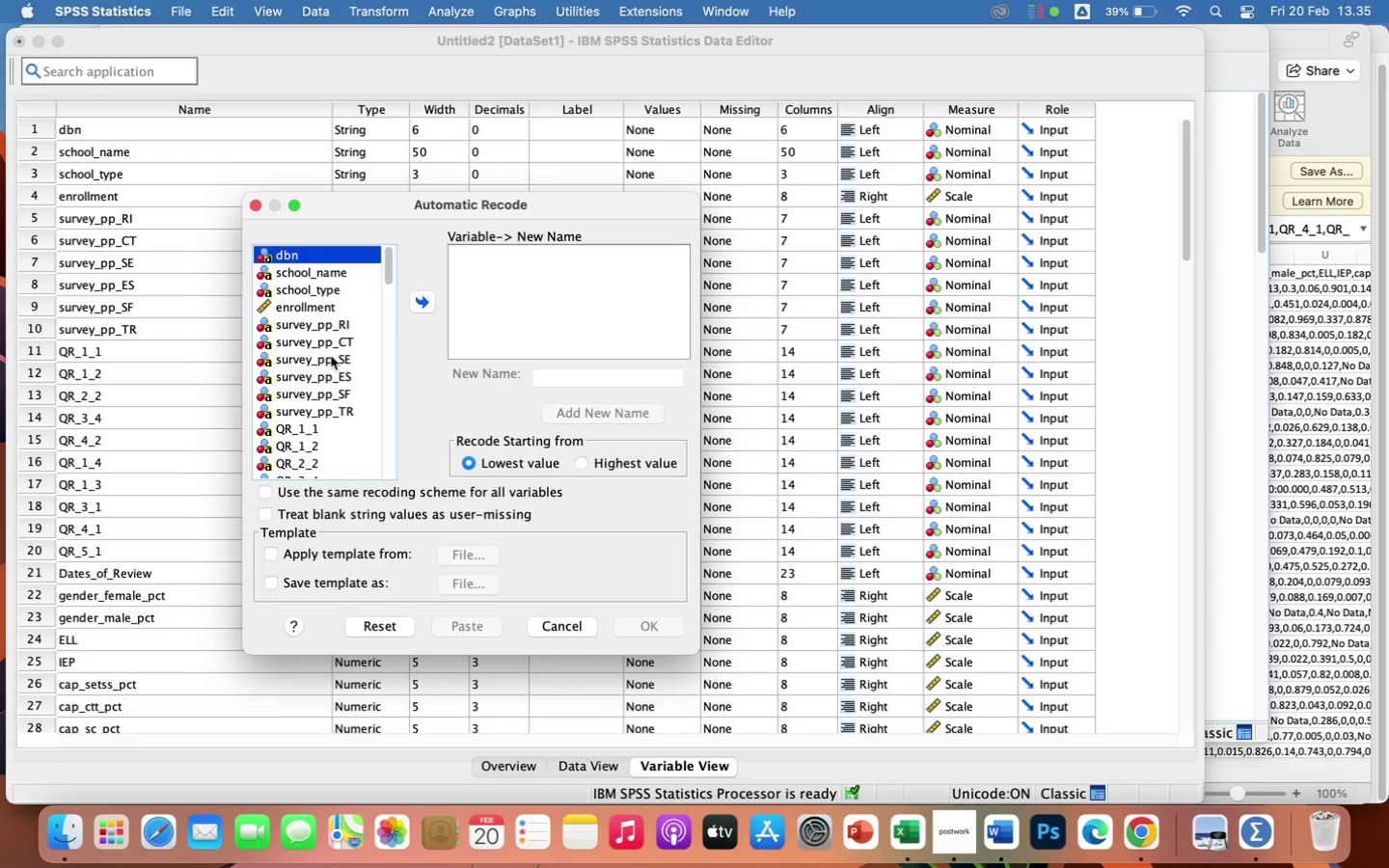 
wait(5.25)
 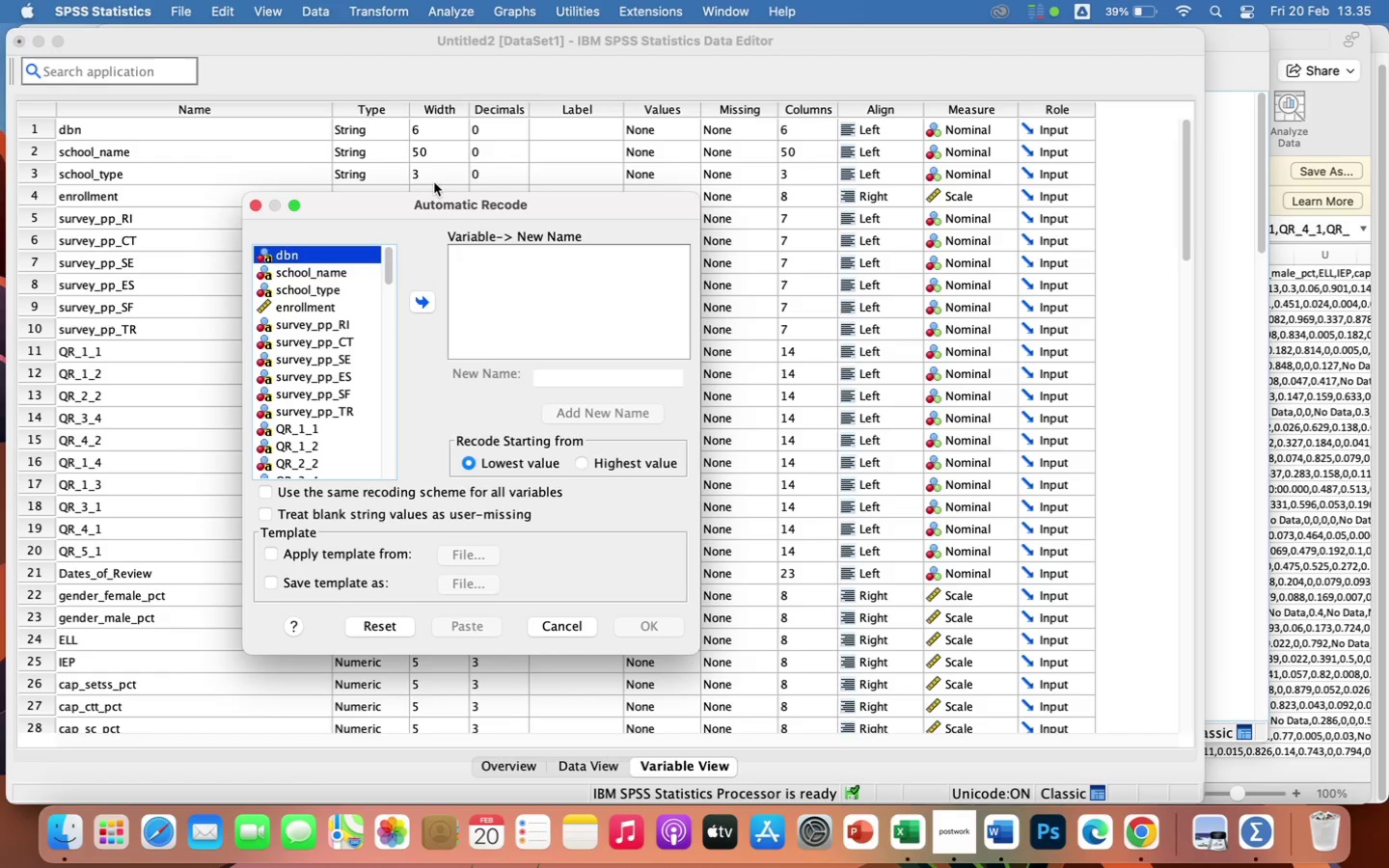 
left_click([422, 298])
 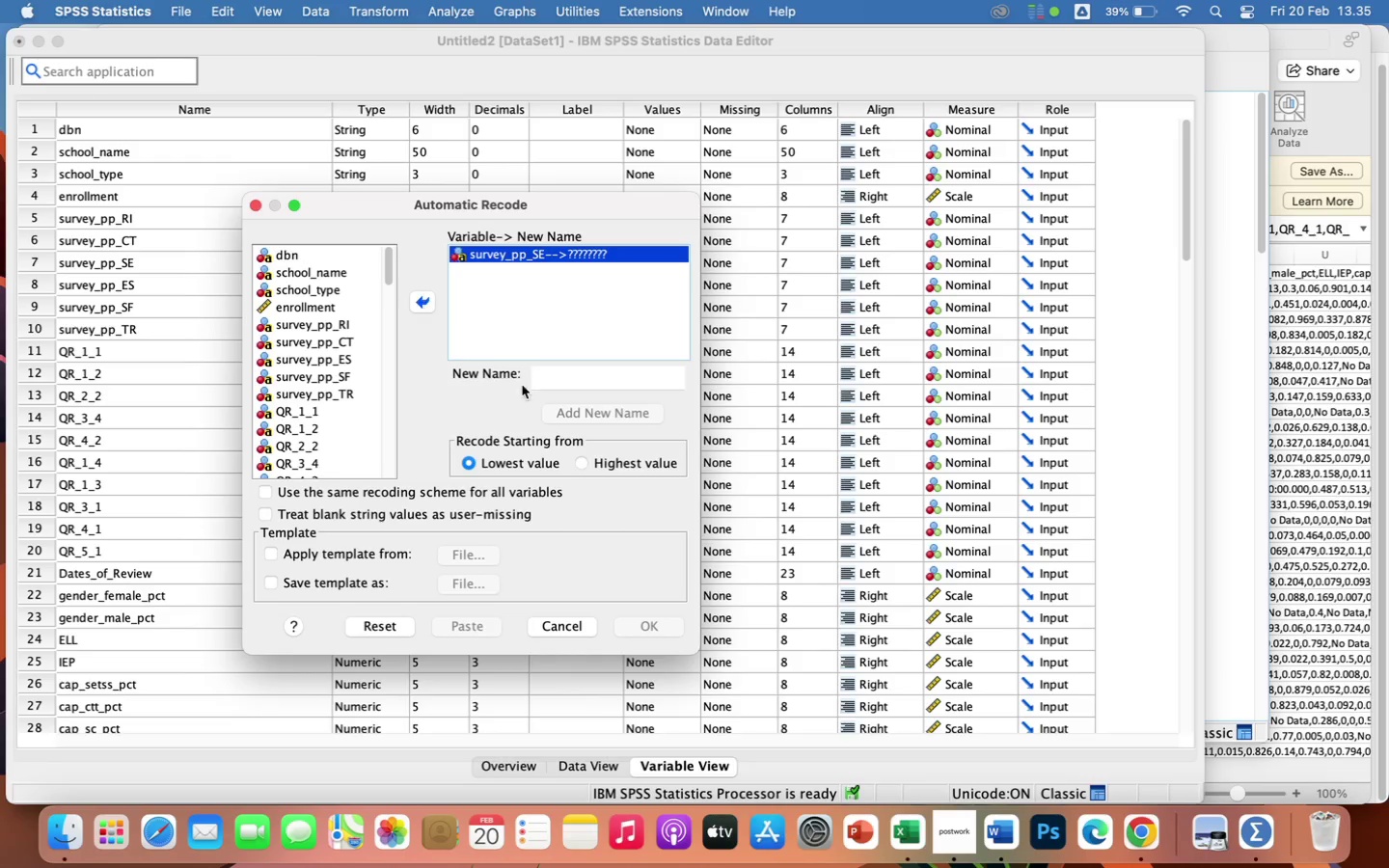 
wait(9.4)
 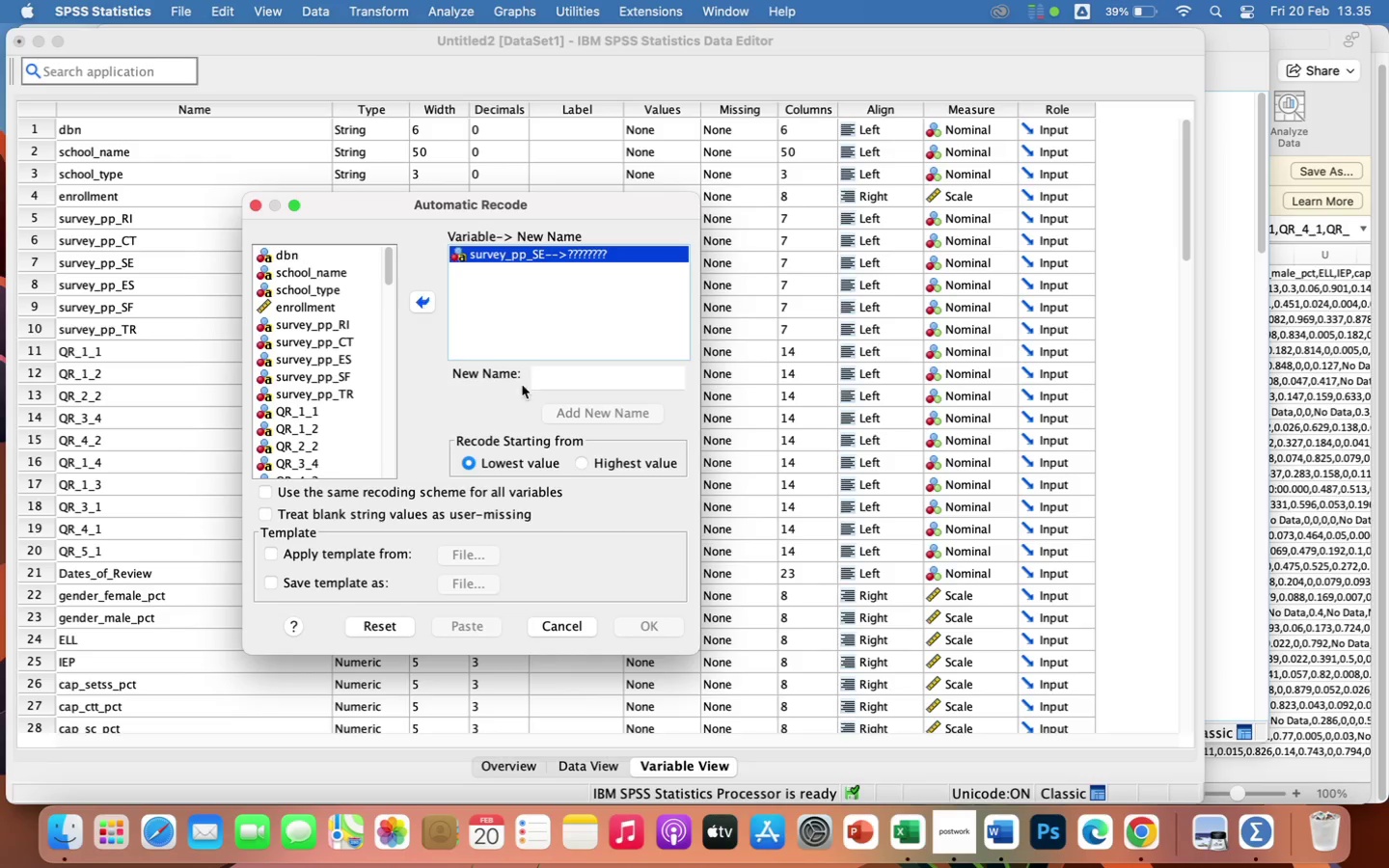 
left_click([612, 382])
 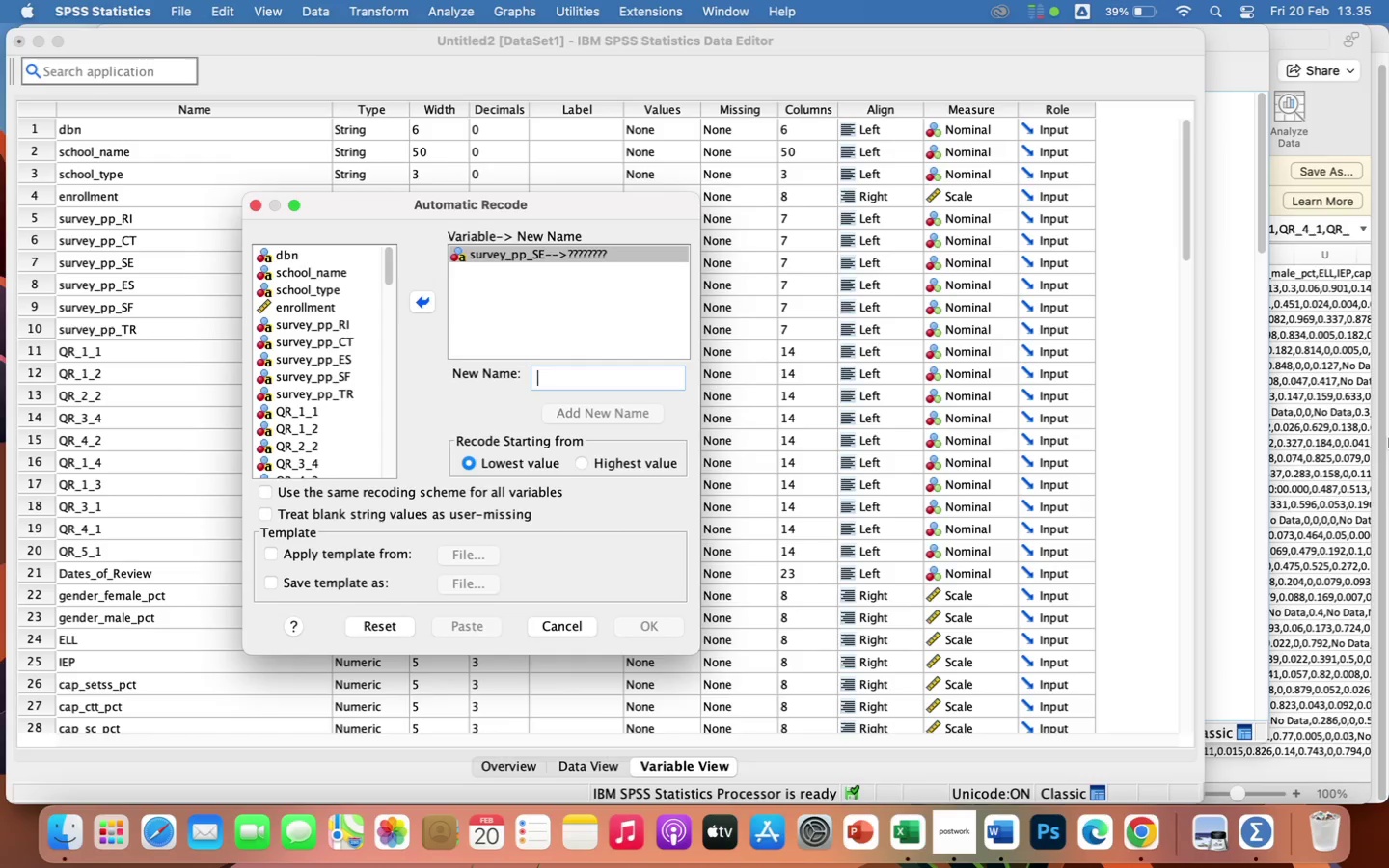 
wait(16.13)
 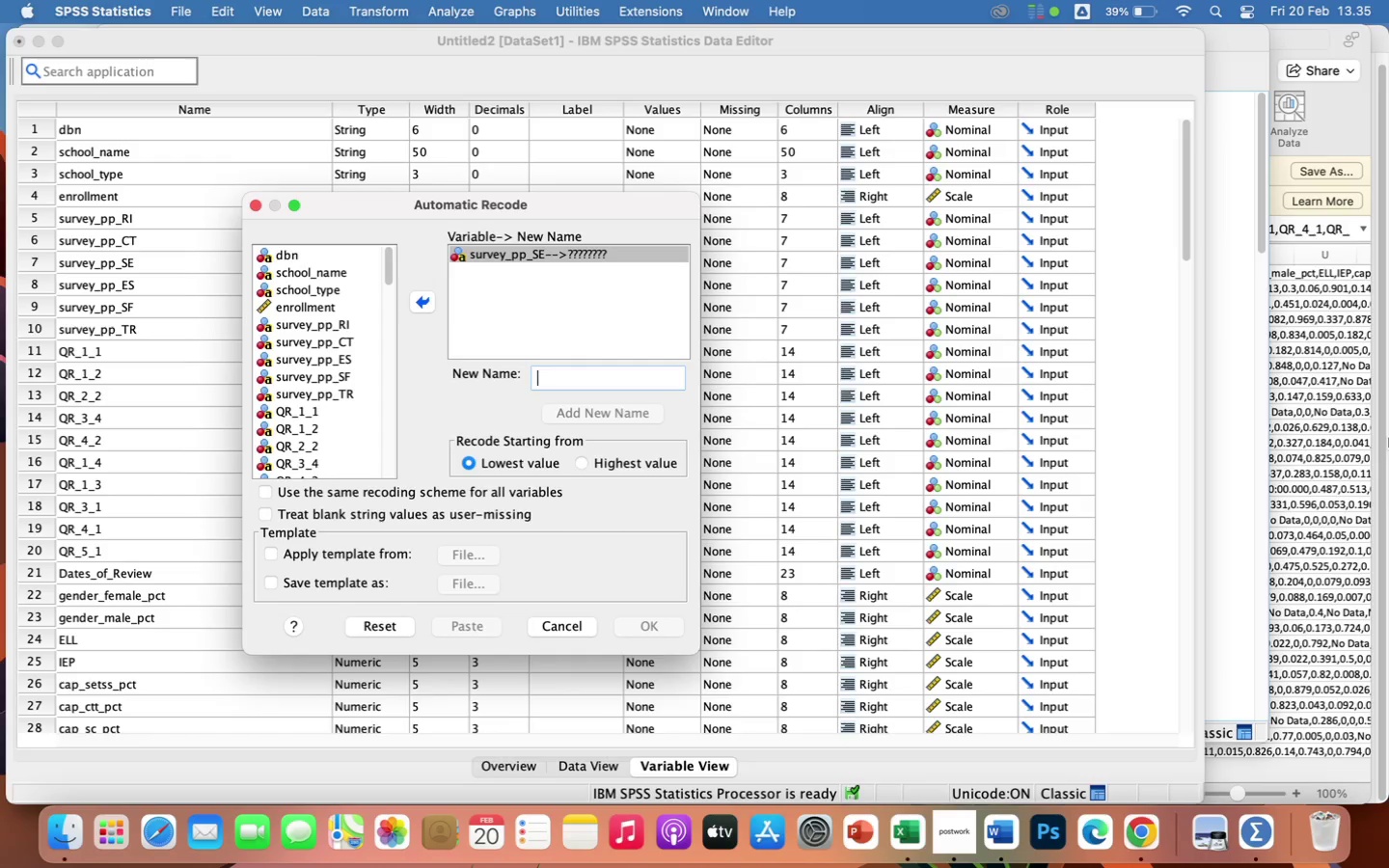 
type(Survey_PP_)
 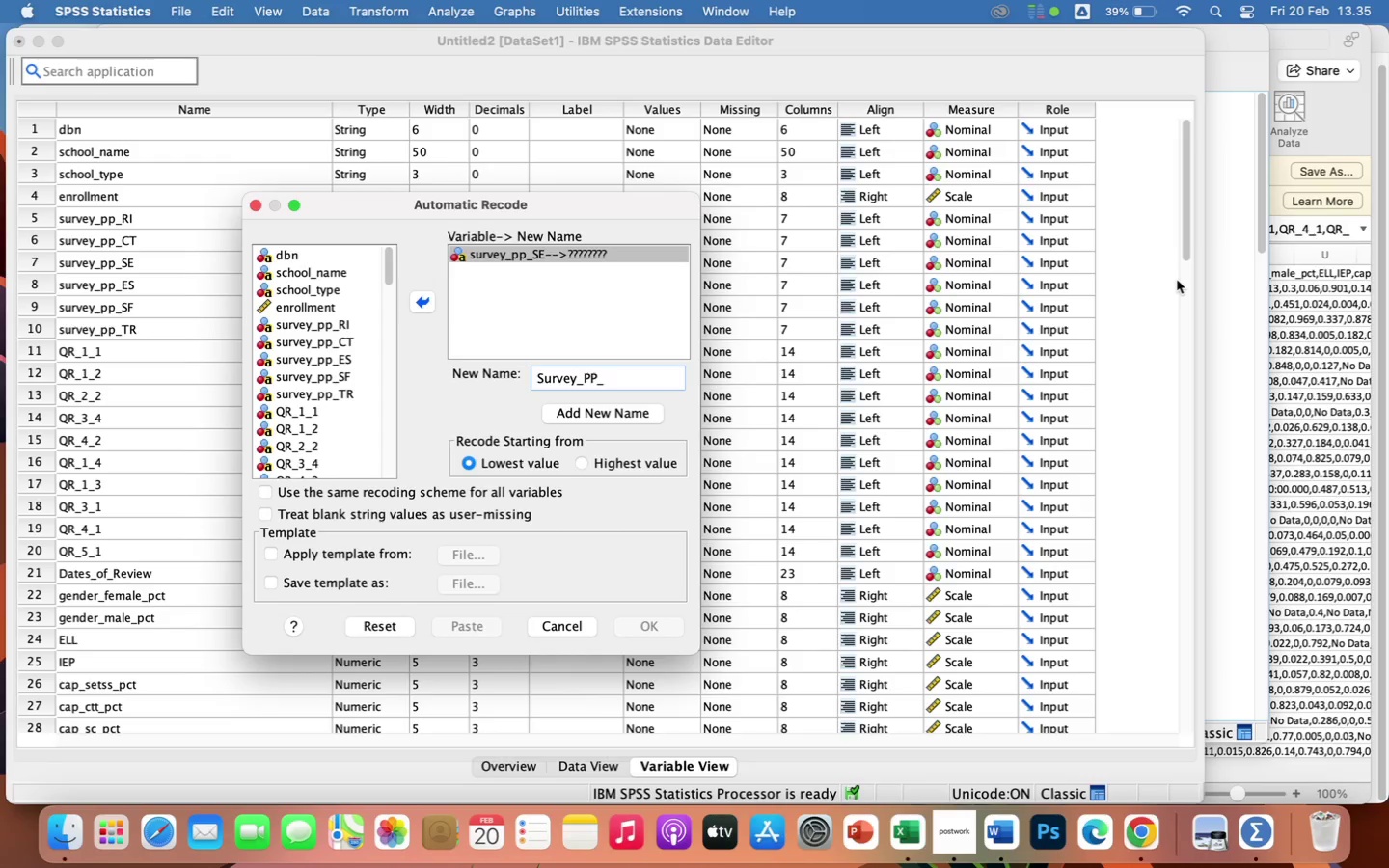 
wait(14.03)
 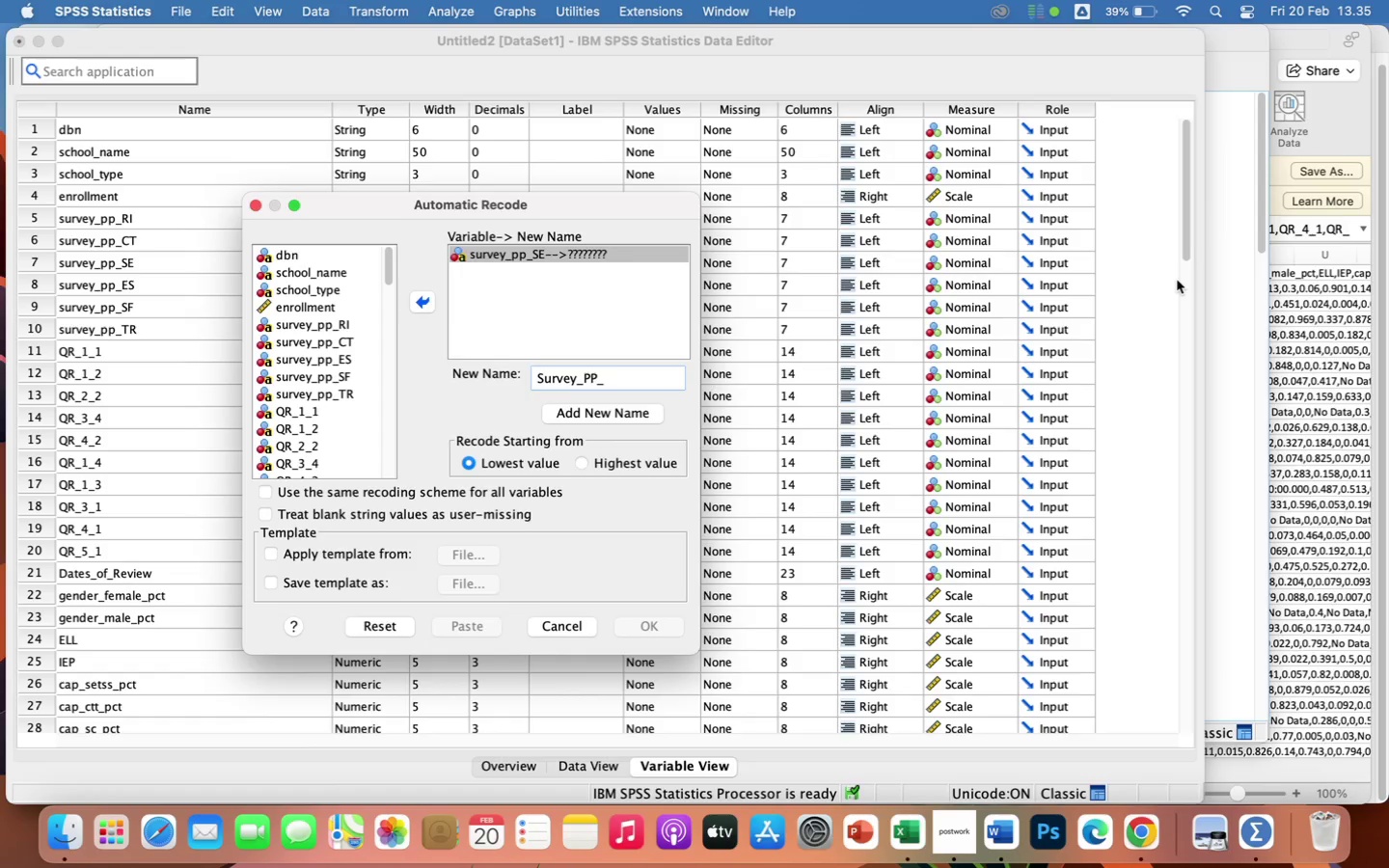 
hold_key(key=Backspace, duration=1.51)
 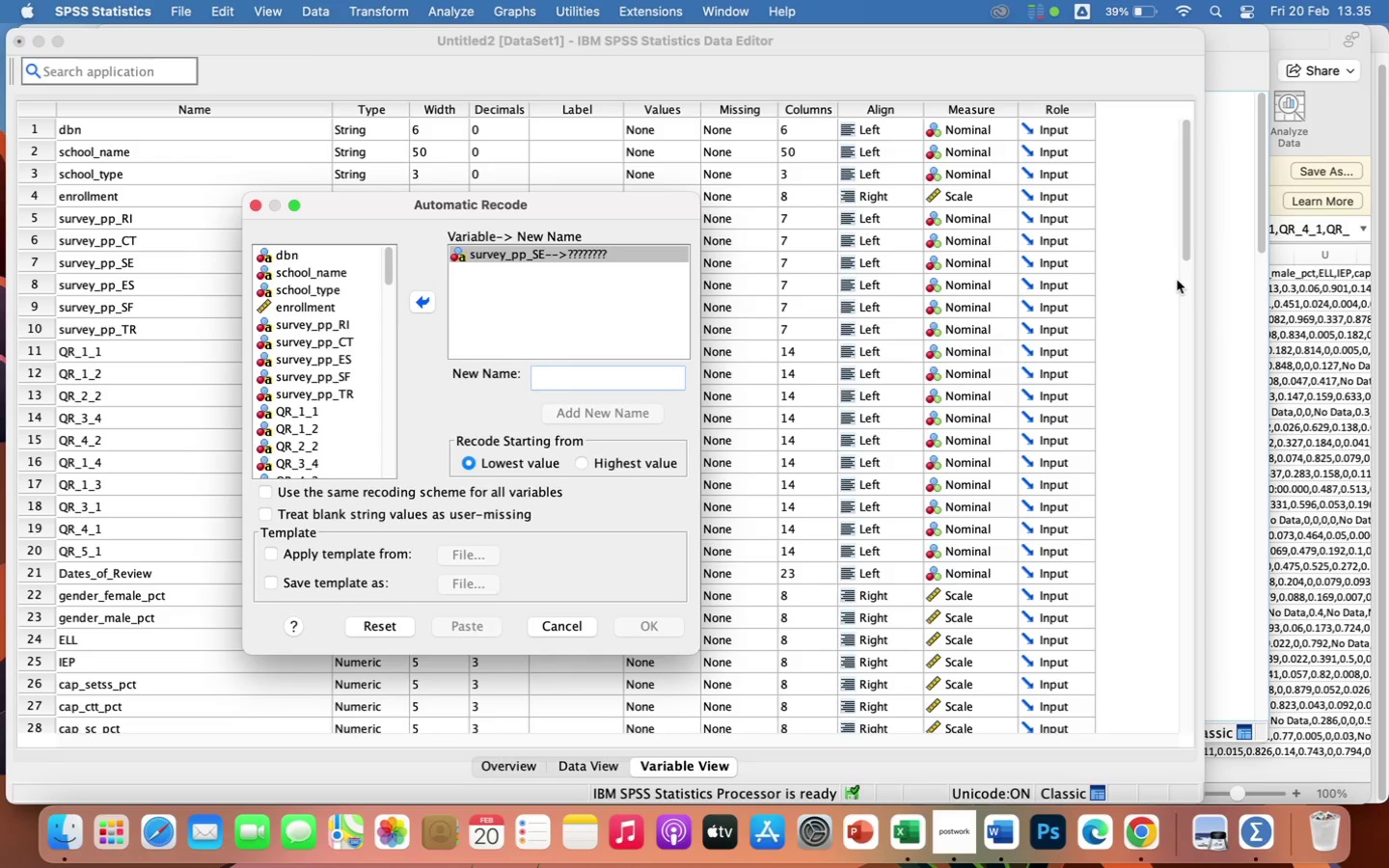 
hold_key(key=Backspace, duration=0.33)
 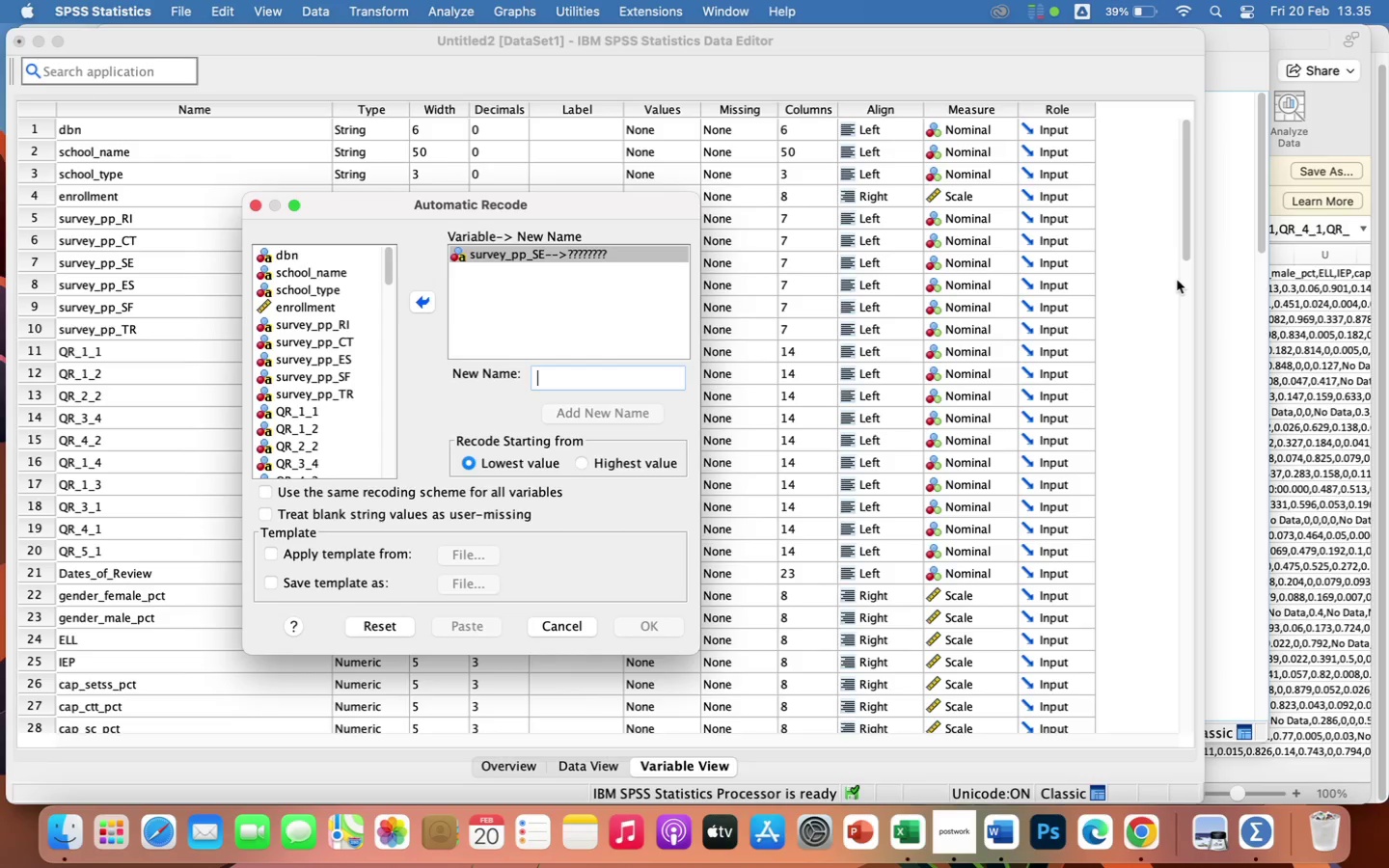 
type(Score_Social_Emotional)
 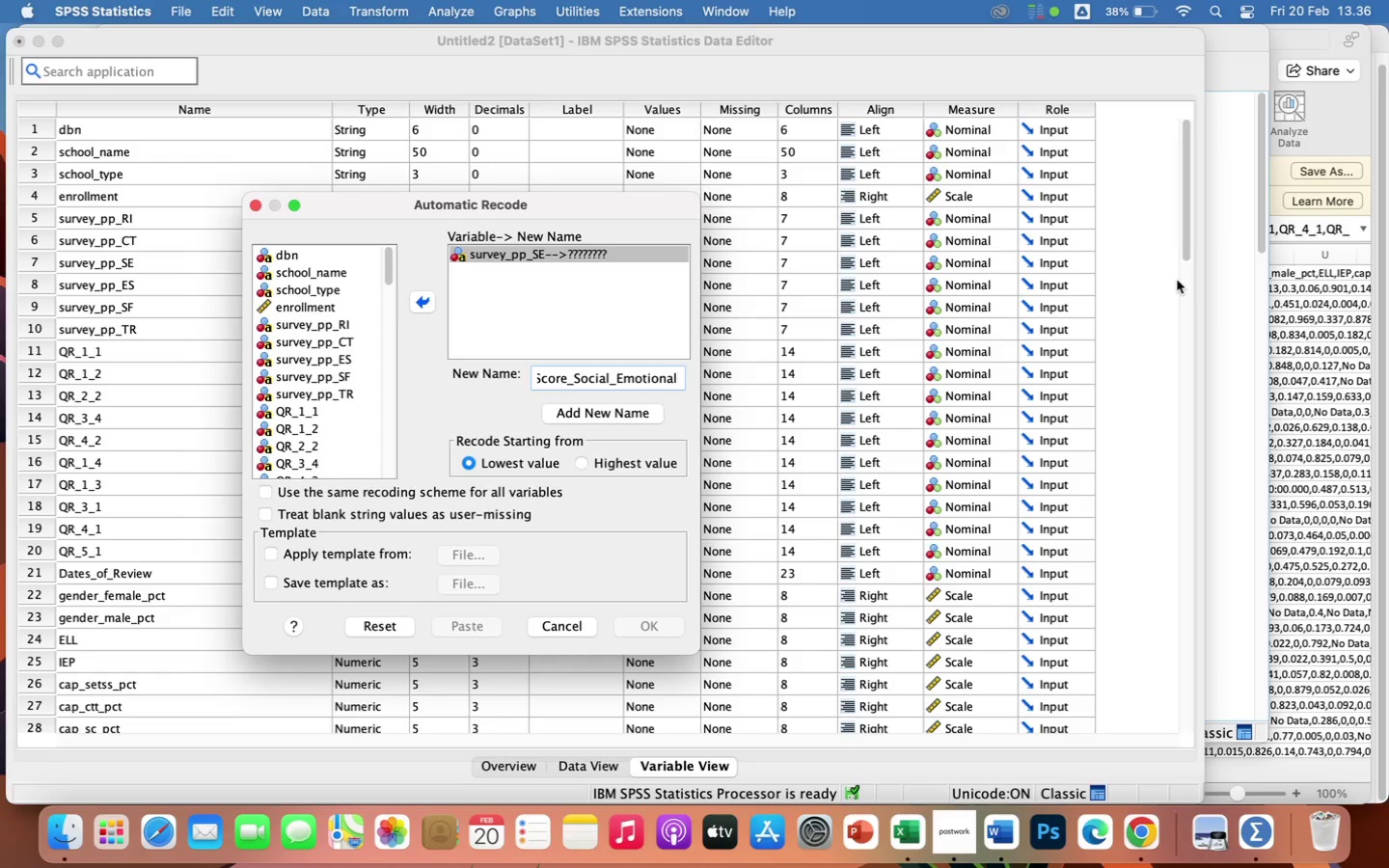 
left_click([596, 412])
 